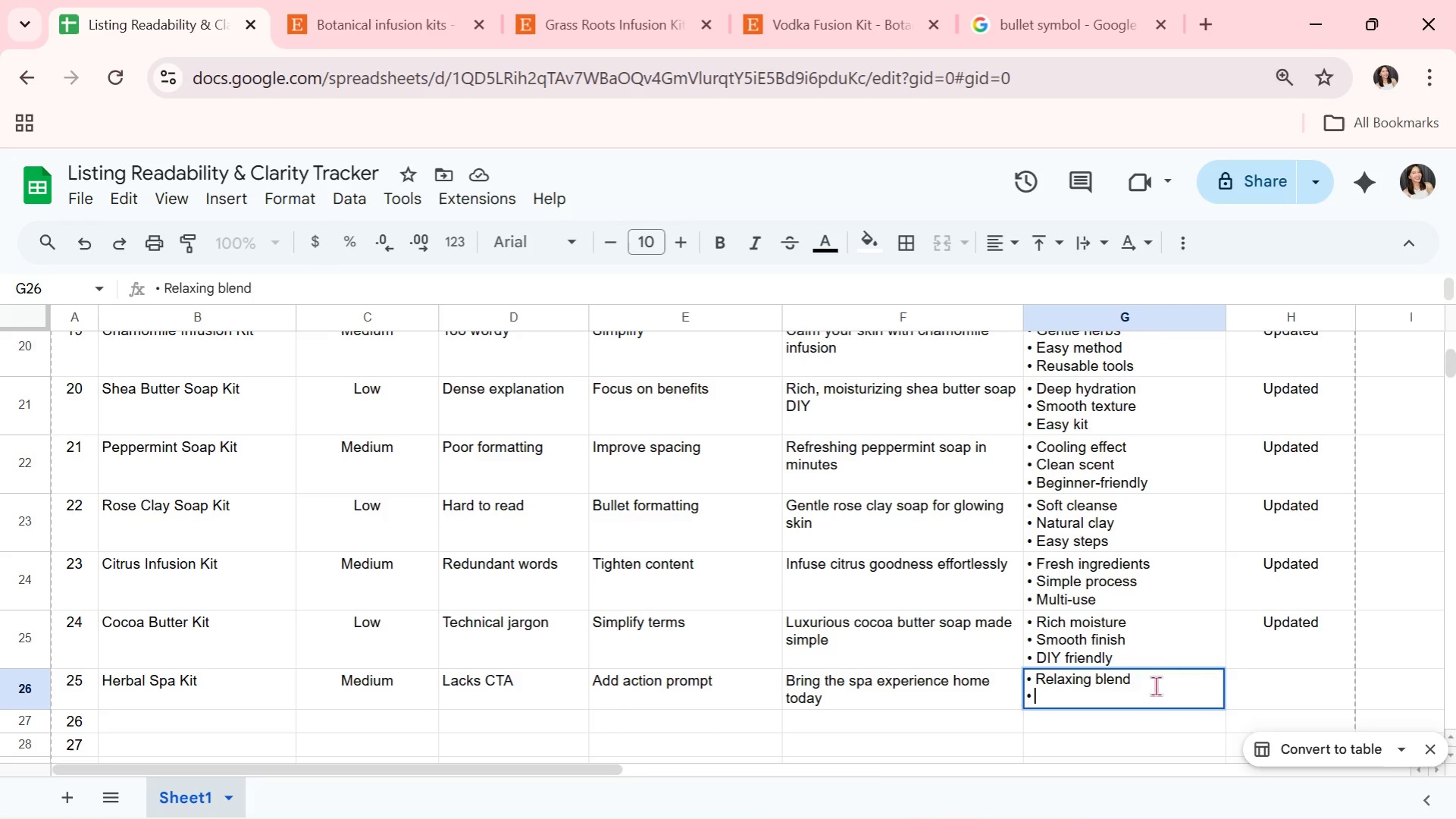 
type( Easy setup)
 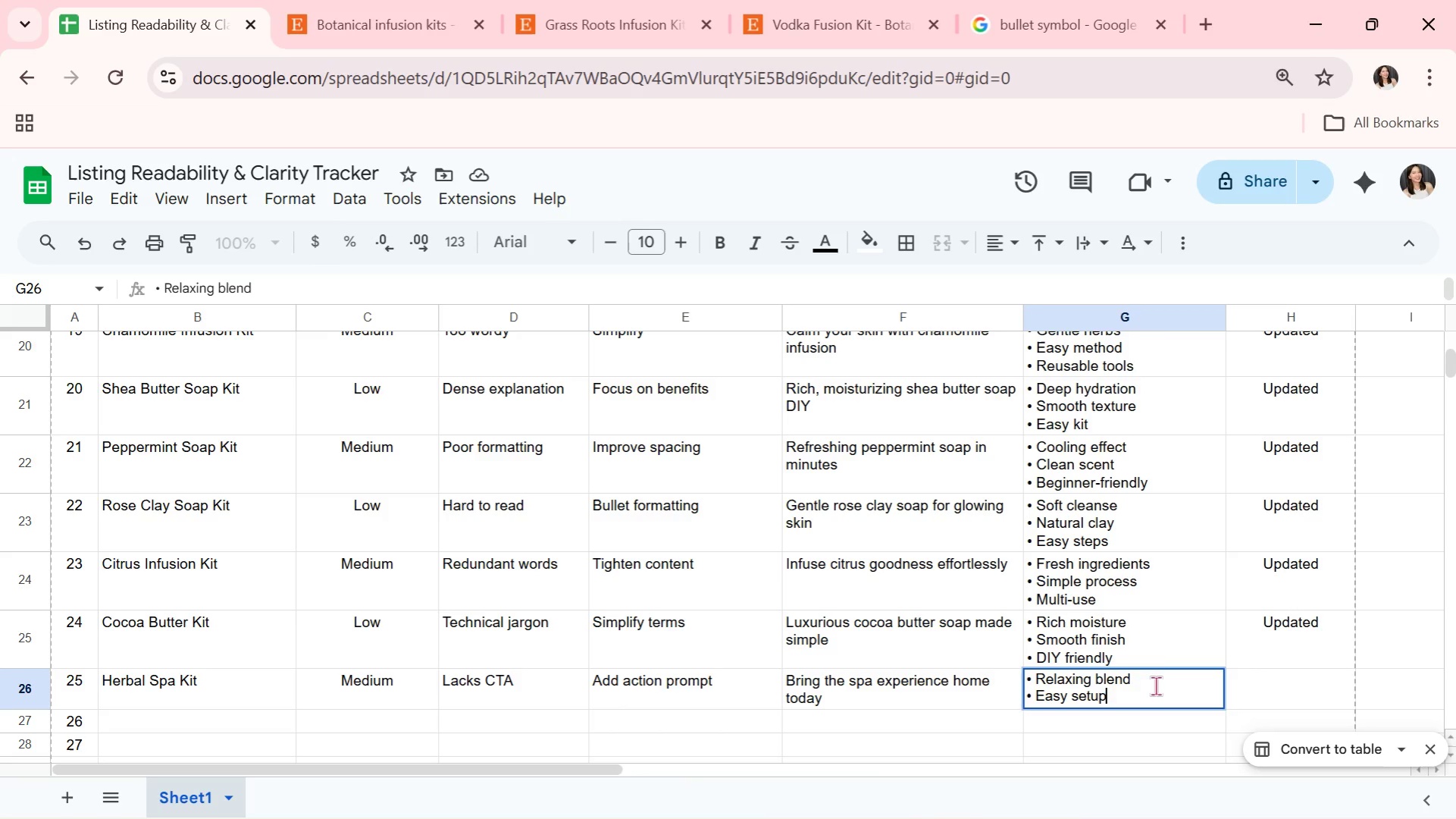 
key(Alt+AltLeft)
 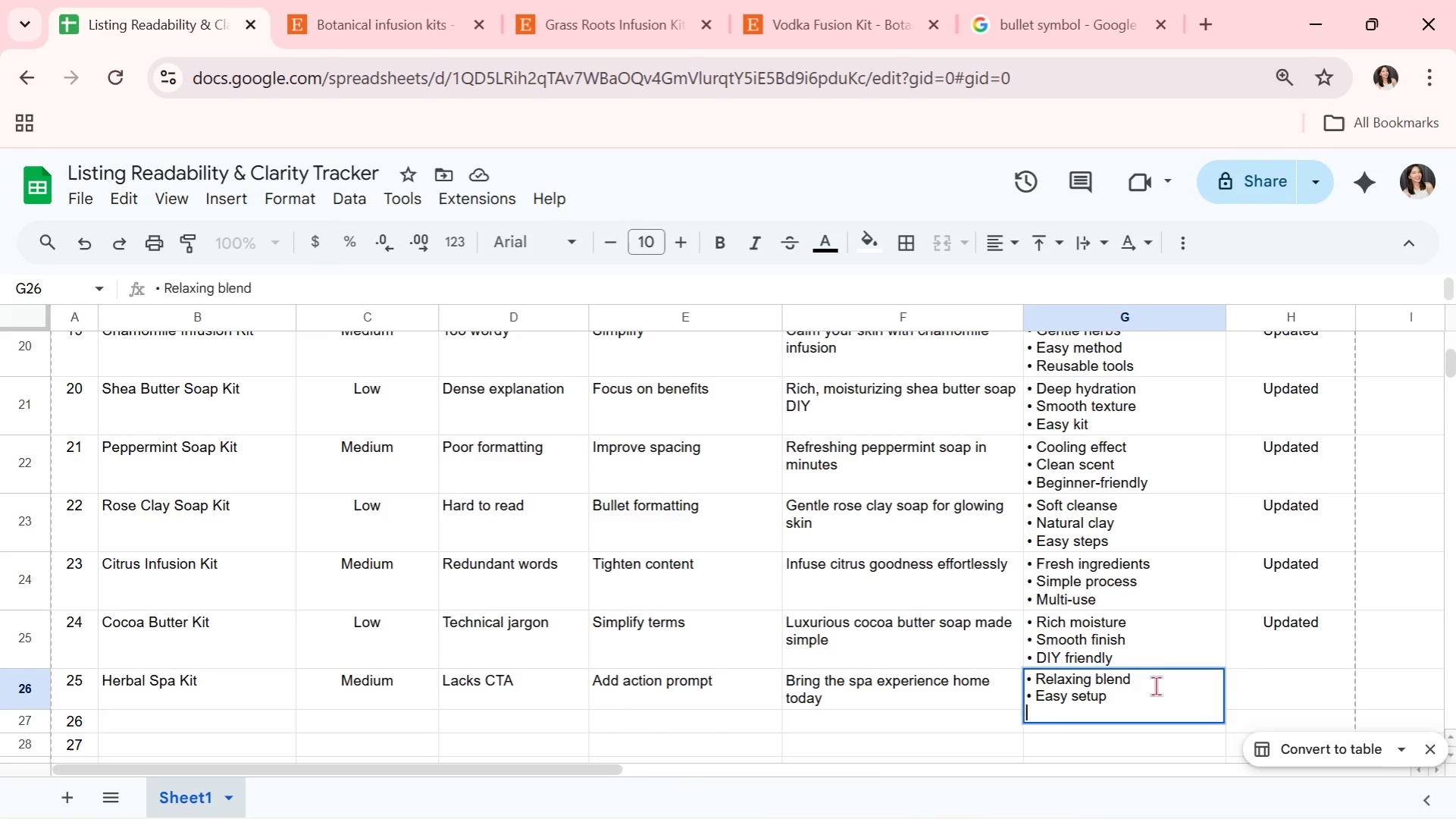 
key(Alt+Enter)
 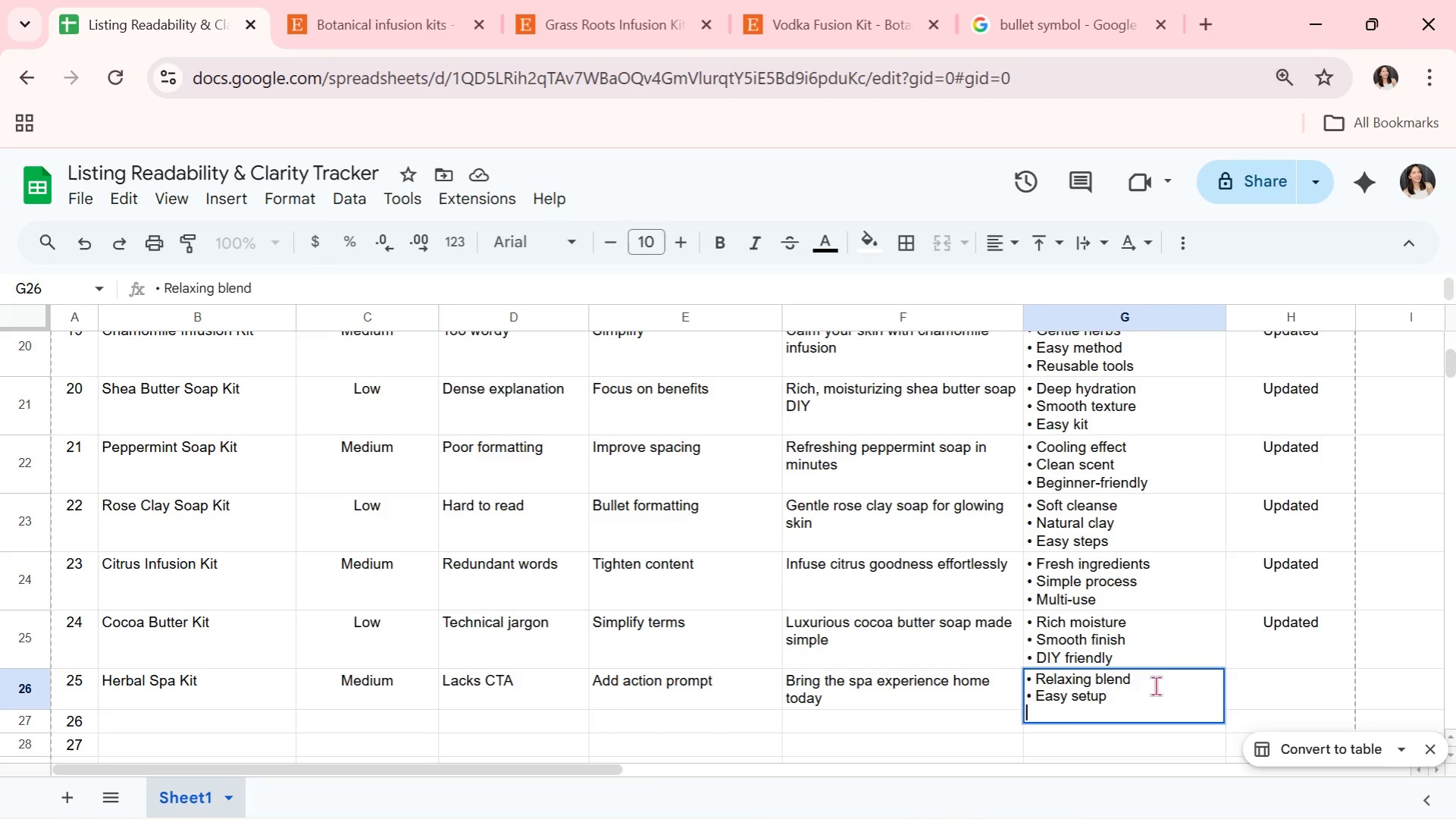 
key(Control+V)
 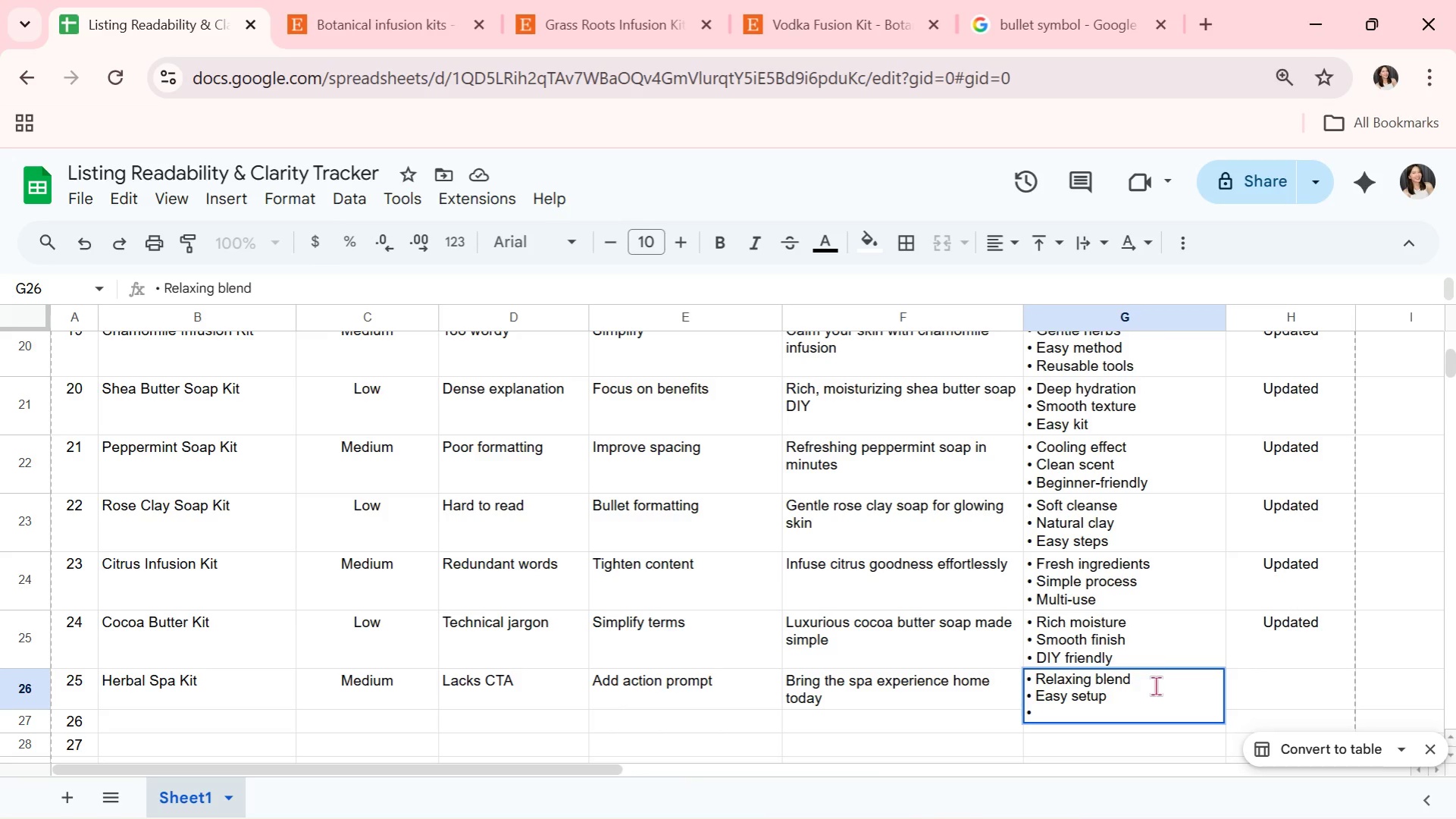 
type( Premium kit)
 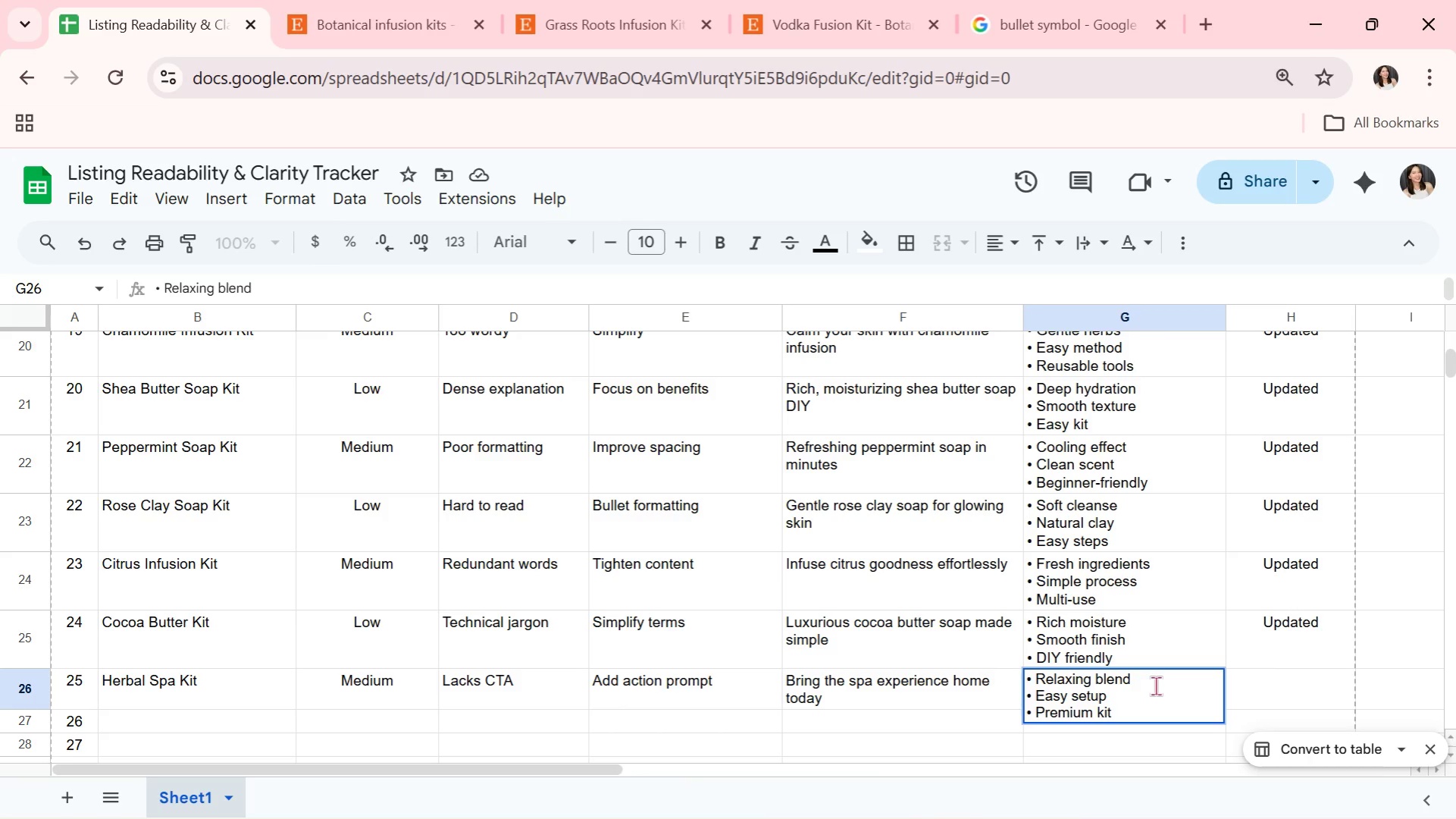 
key(Enter)
 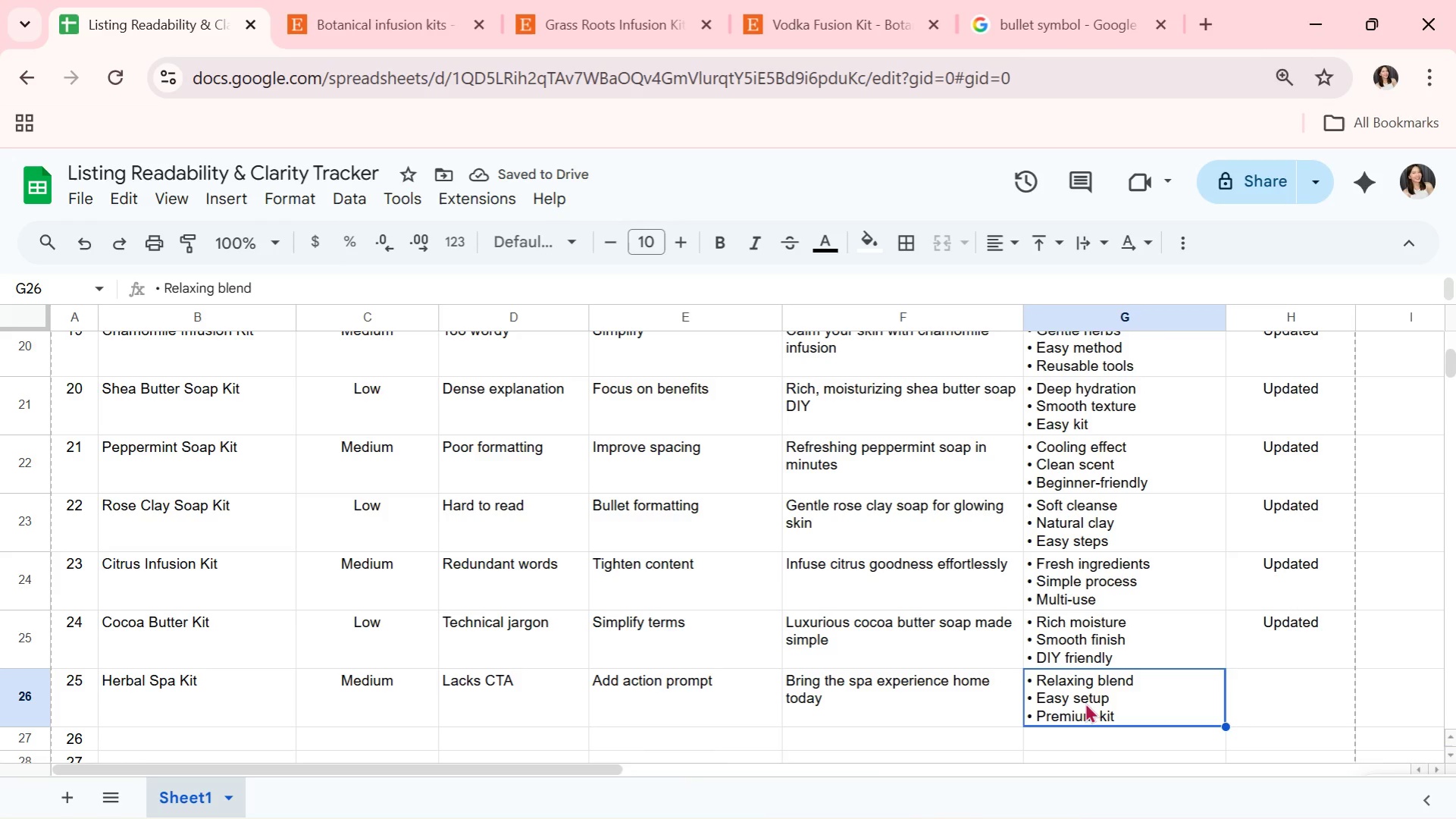 
wait(5.19)
 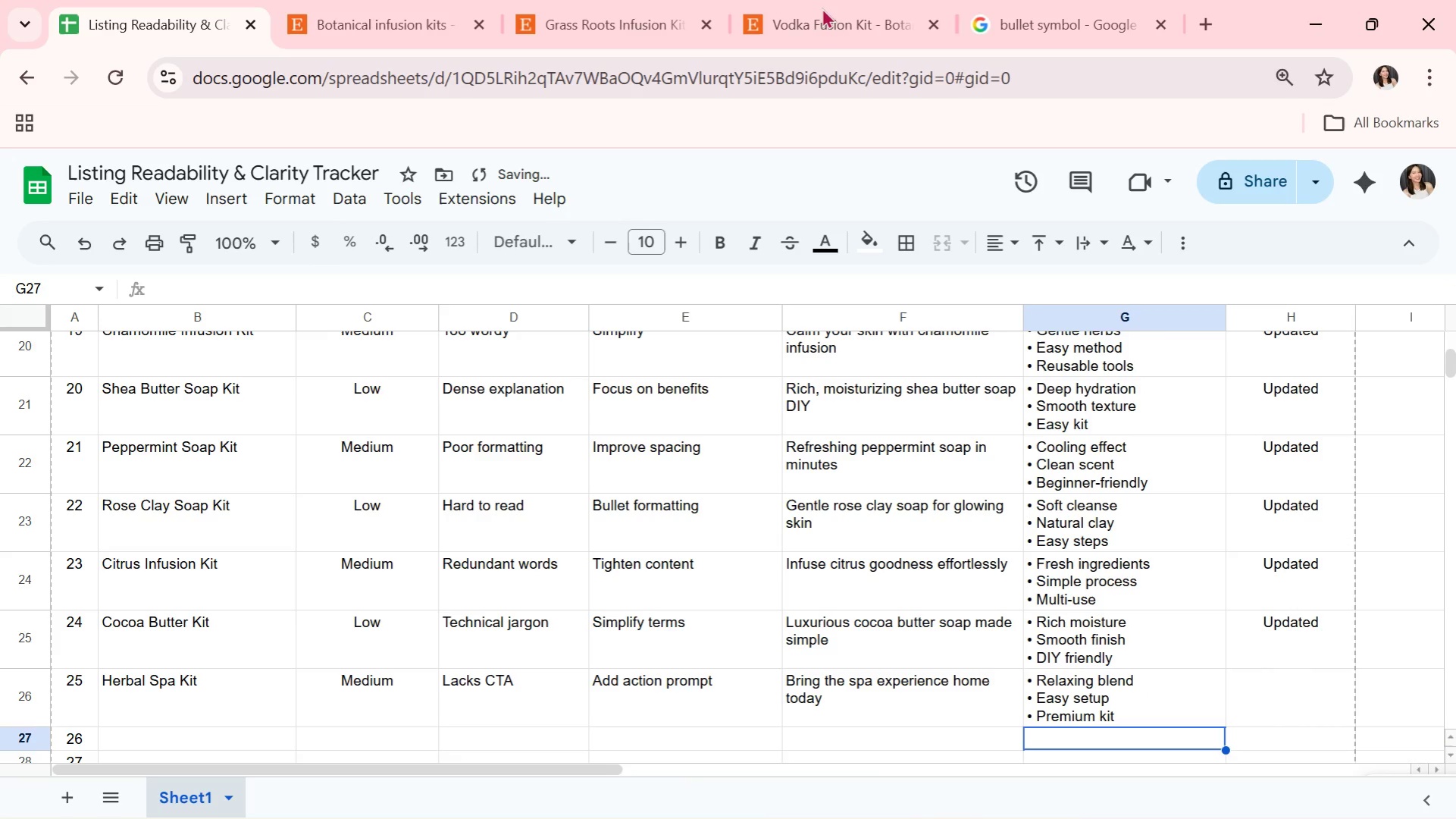 
left_click([1304, 702])
 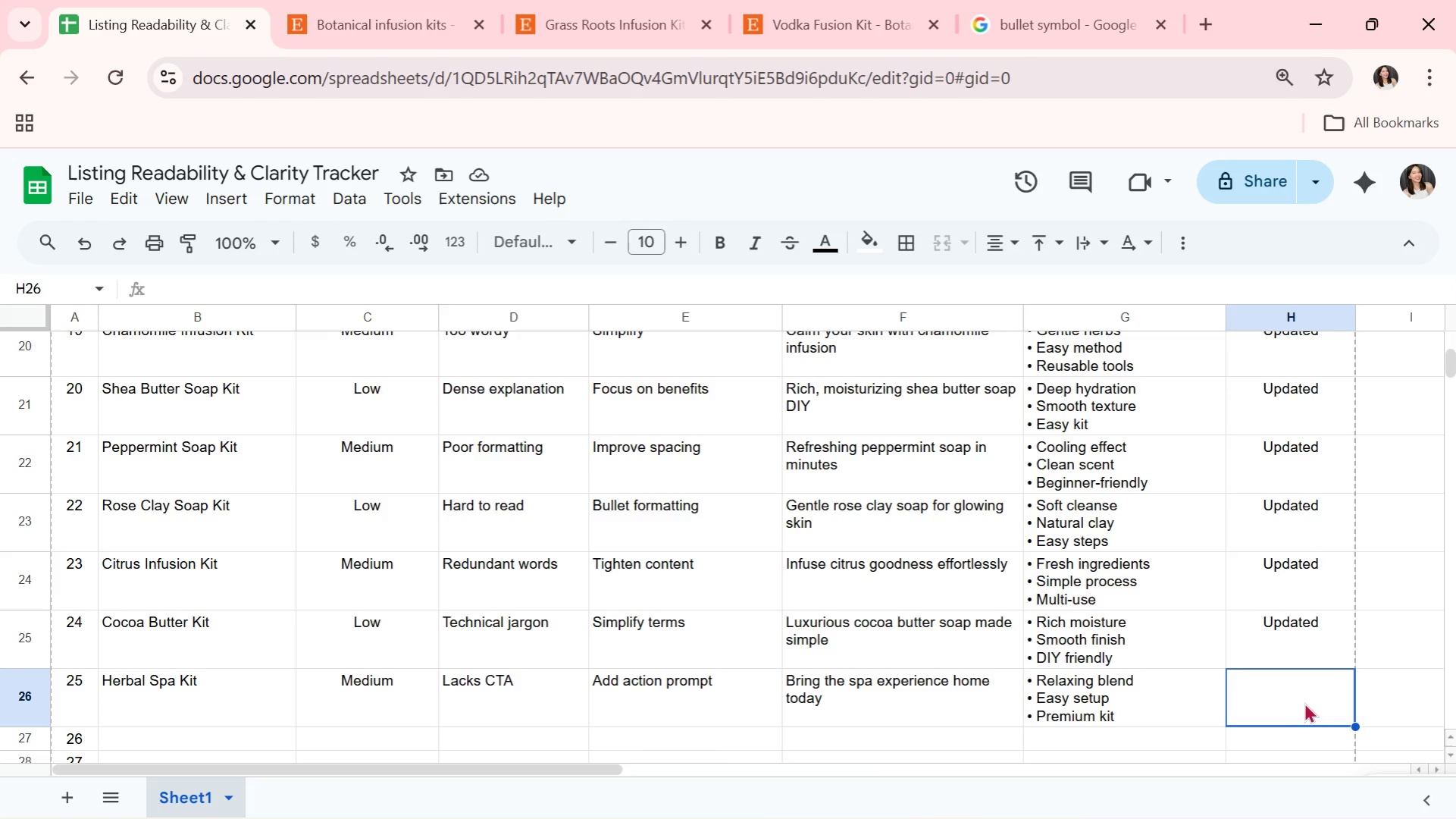 
key(CapsLock)
 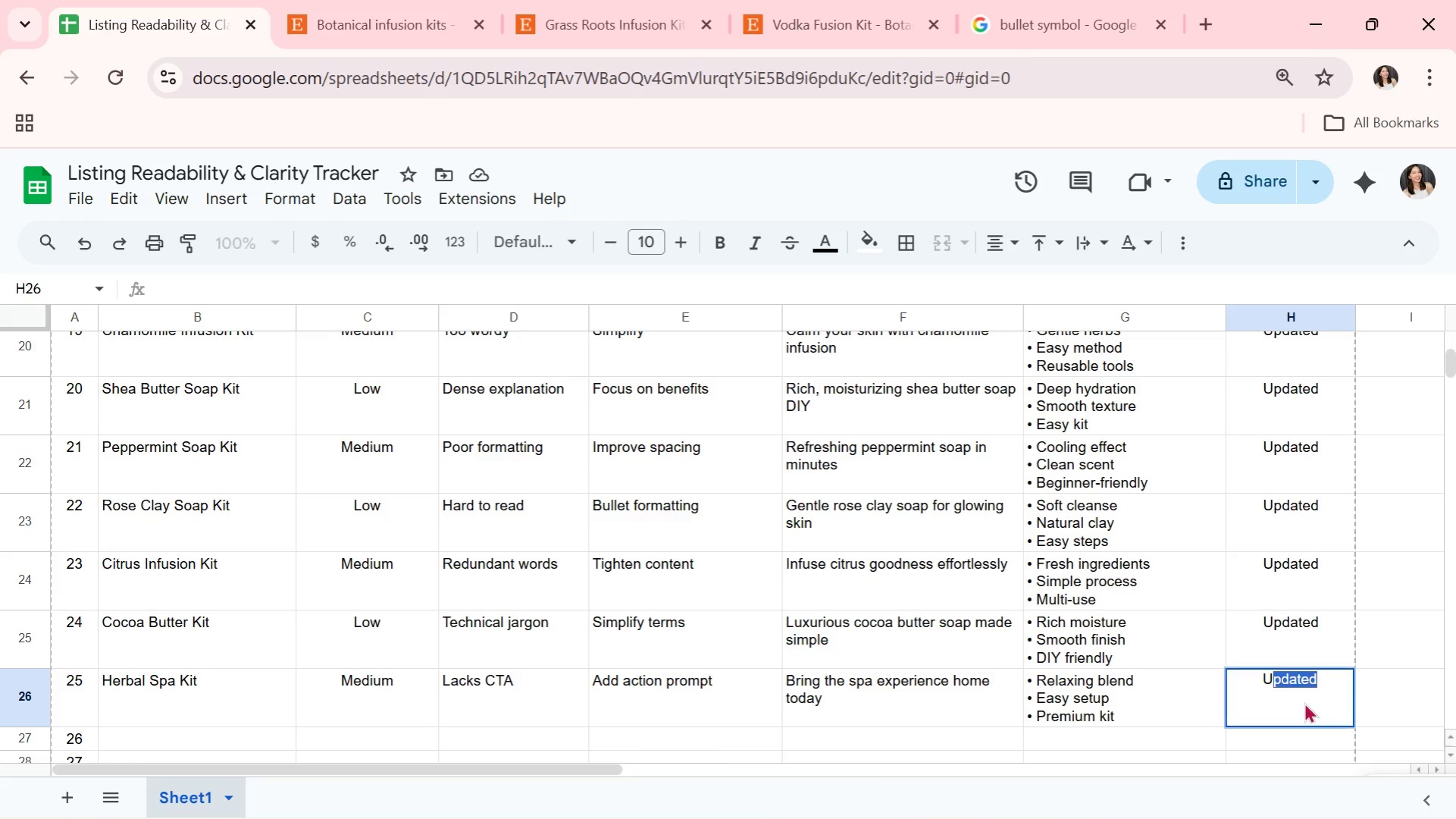 
key(U)
 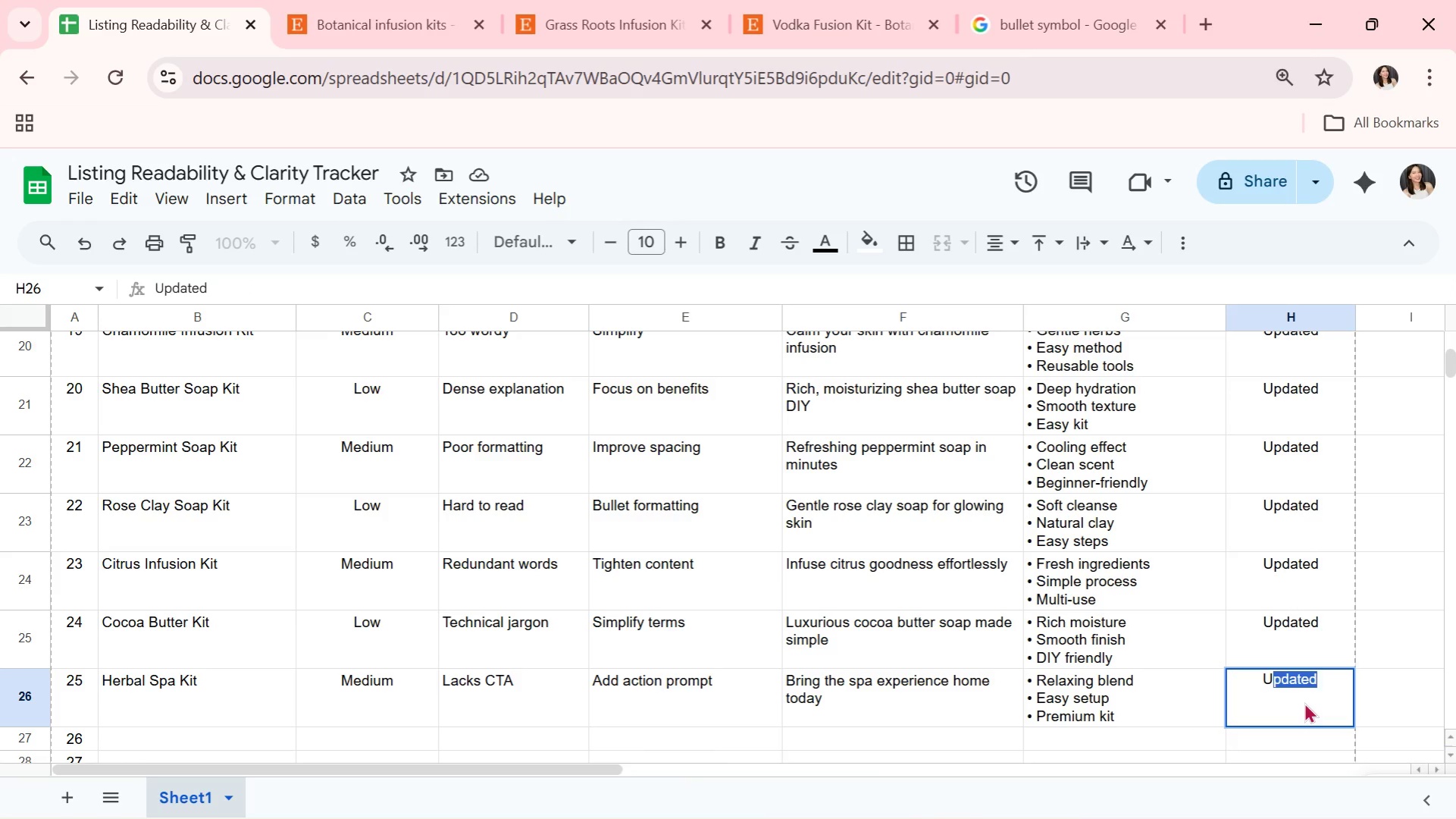 
key(CapsLock)
 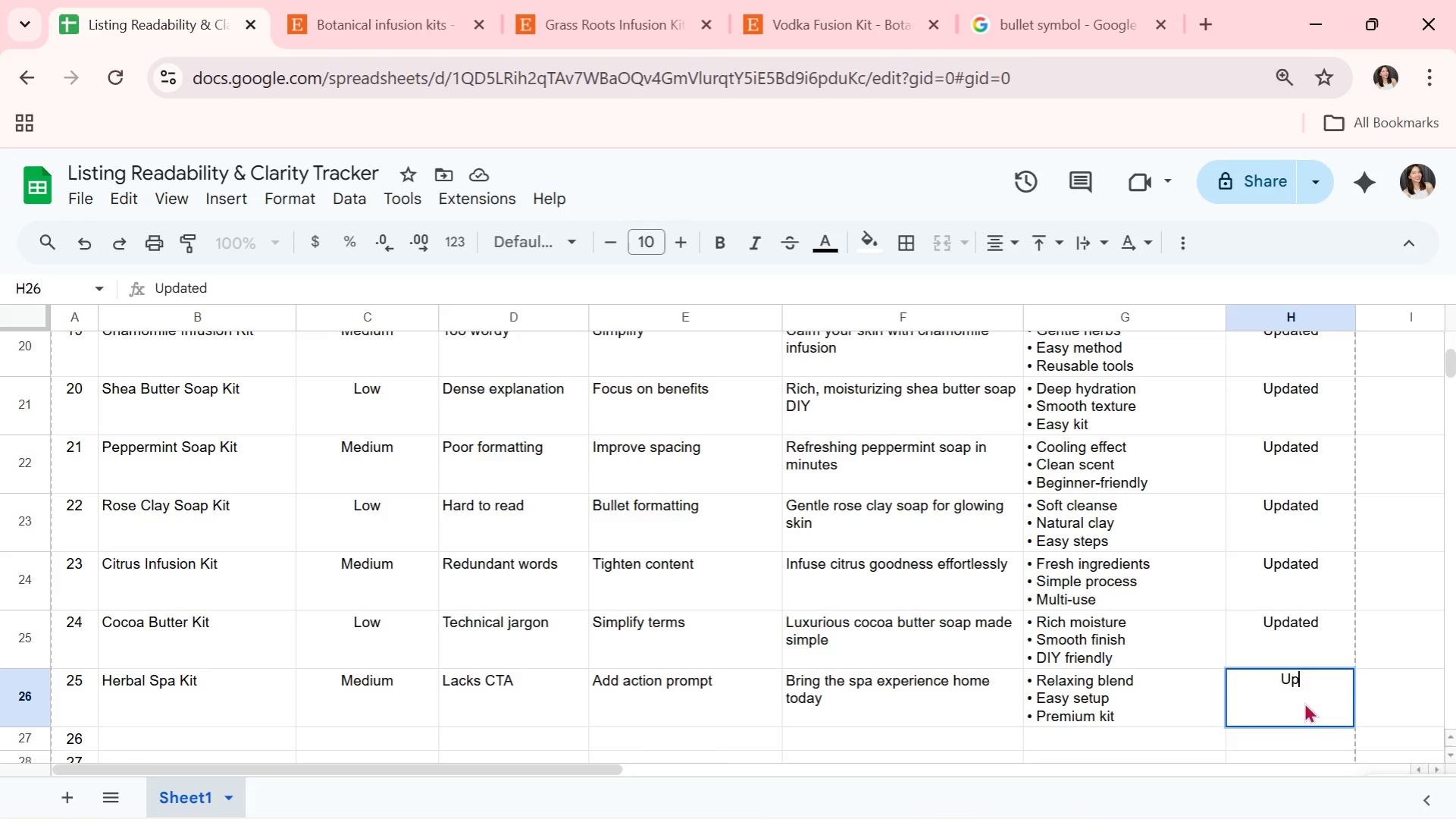 
key(P)
 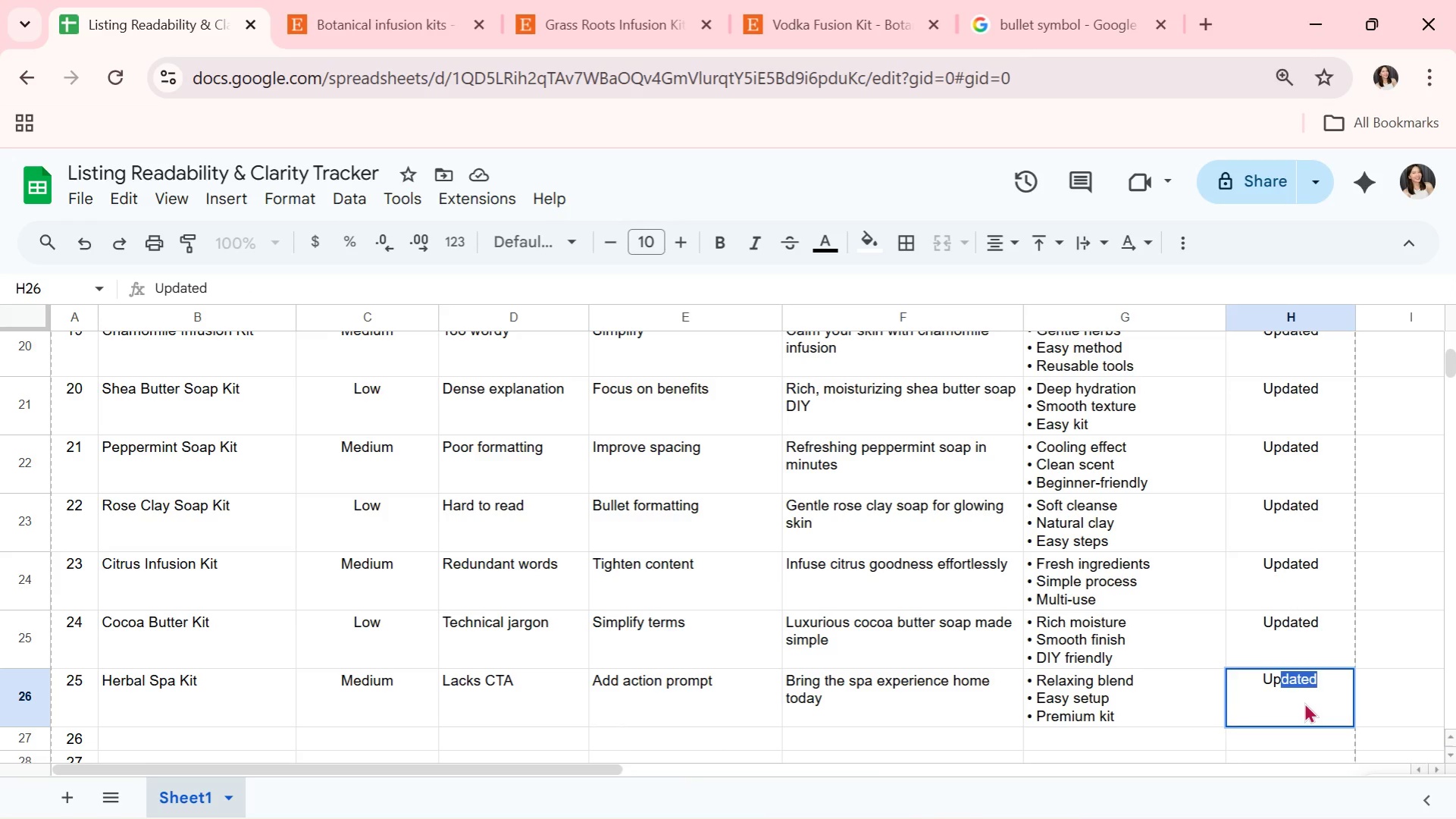 
key(Enter)
 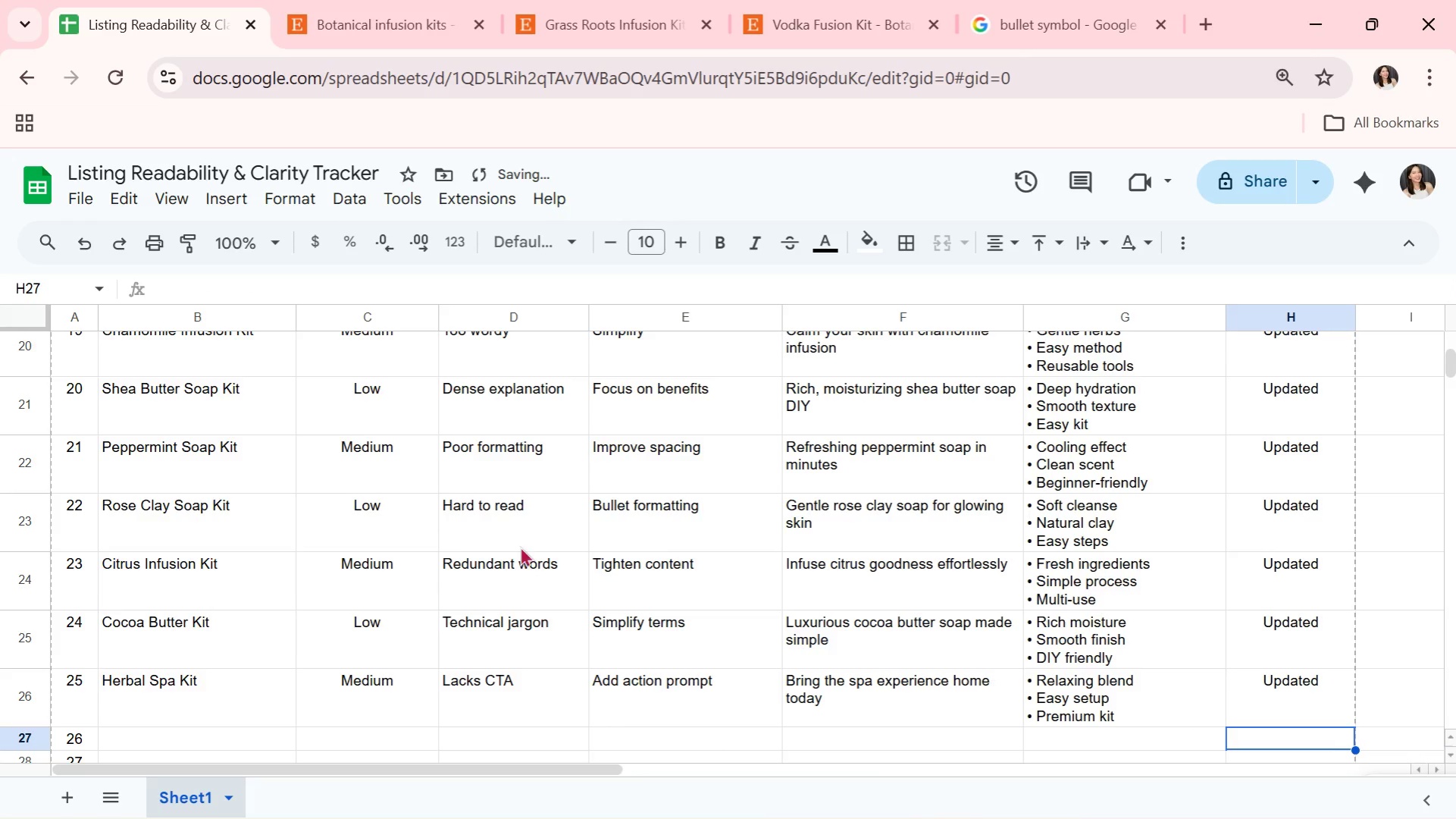 
scroll: coordinate [509, 546], scroll_direction: down, amount: 2.0
 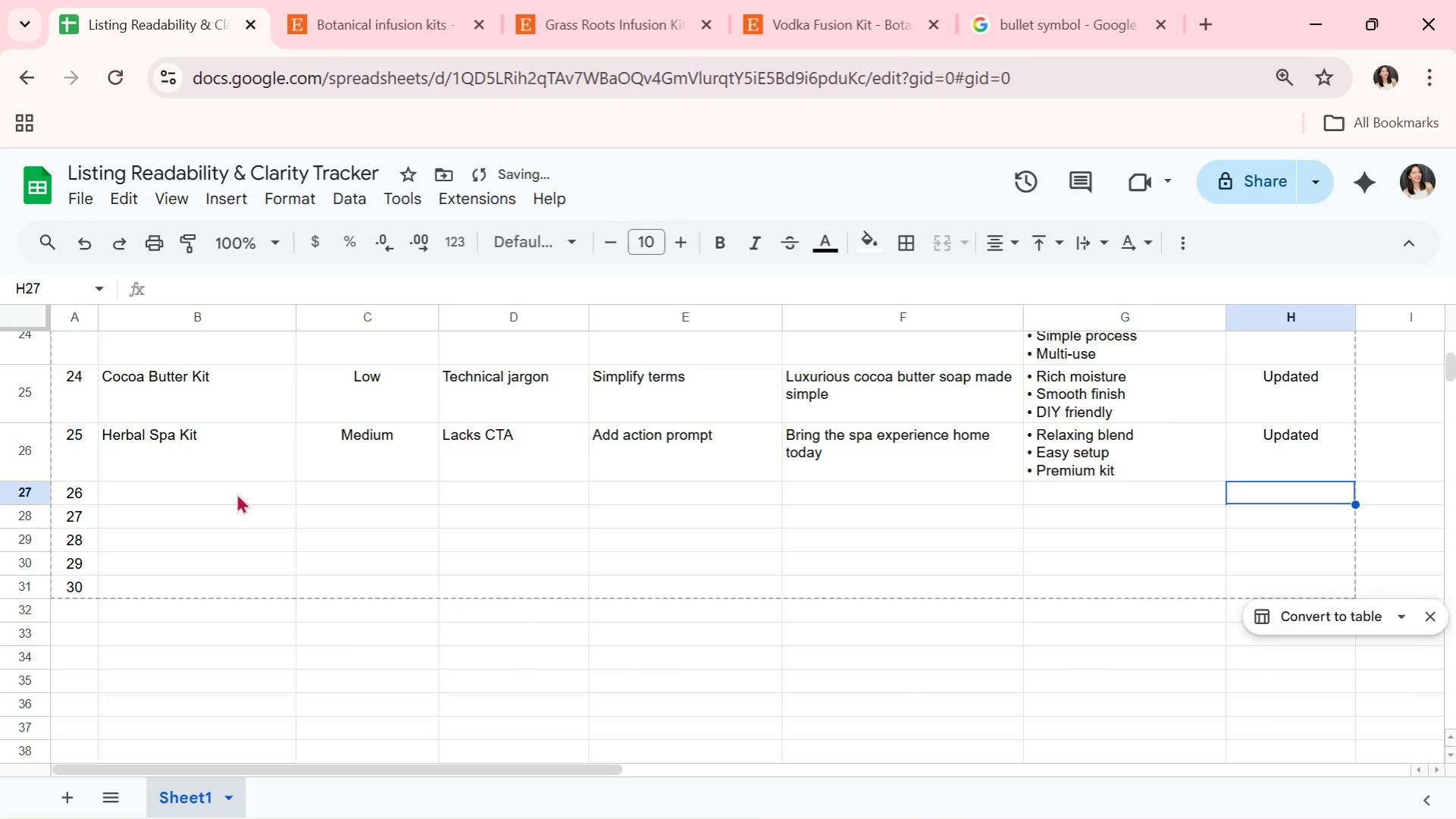 
left_click([228, 491])
 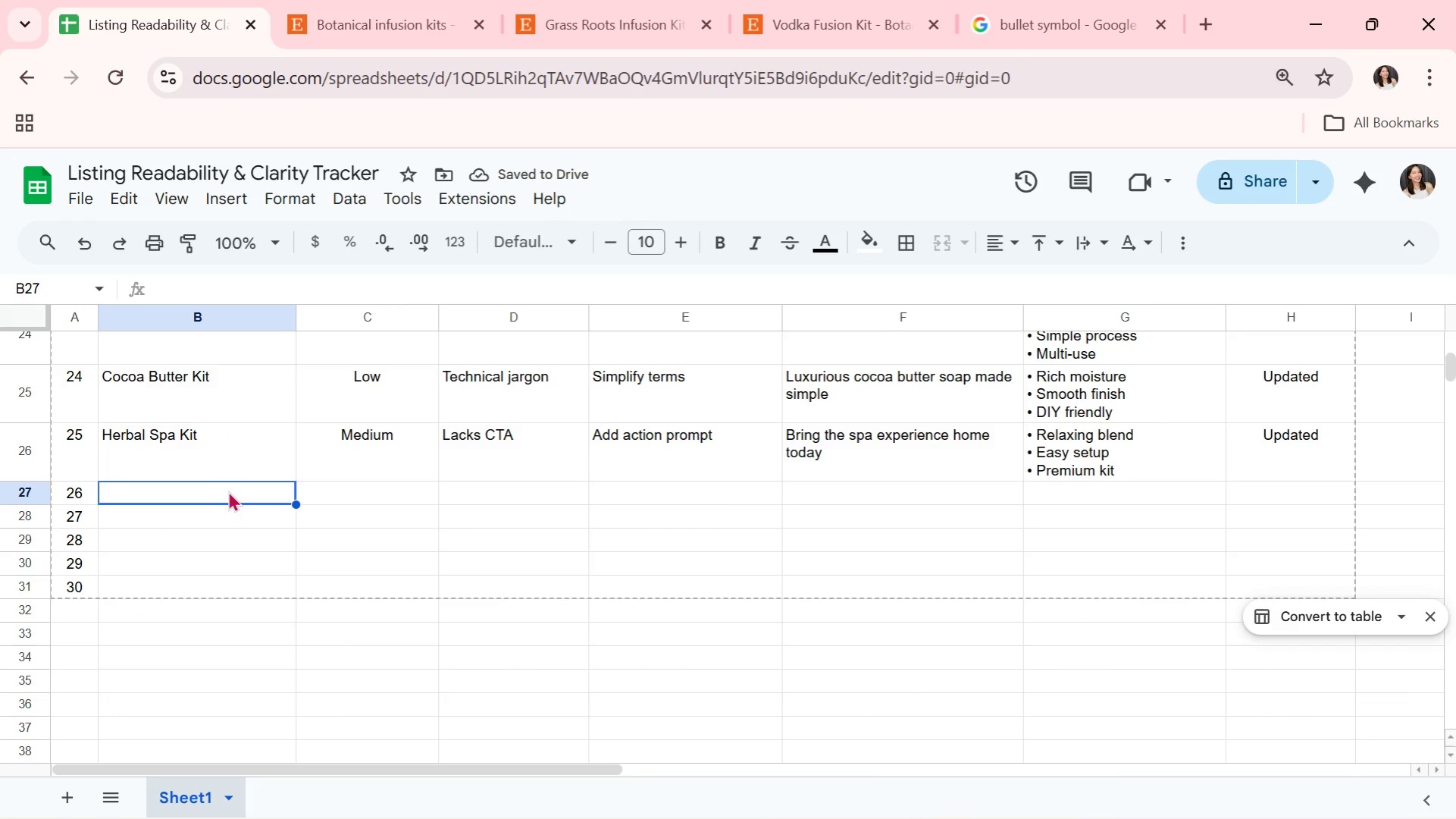 
type(Freen)
key(Backspace)
key(Backspace)
key(Backspace)
key(Backspace)
key(Backspace)
type(Green Tea Soap Kit)
 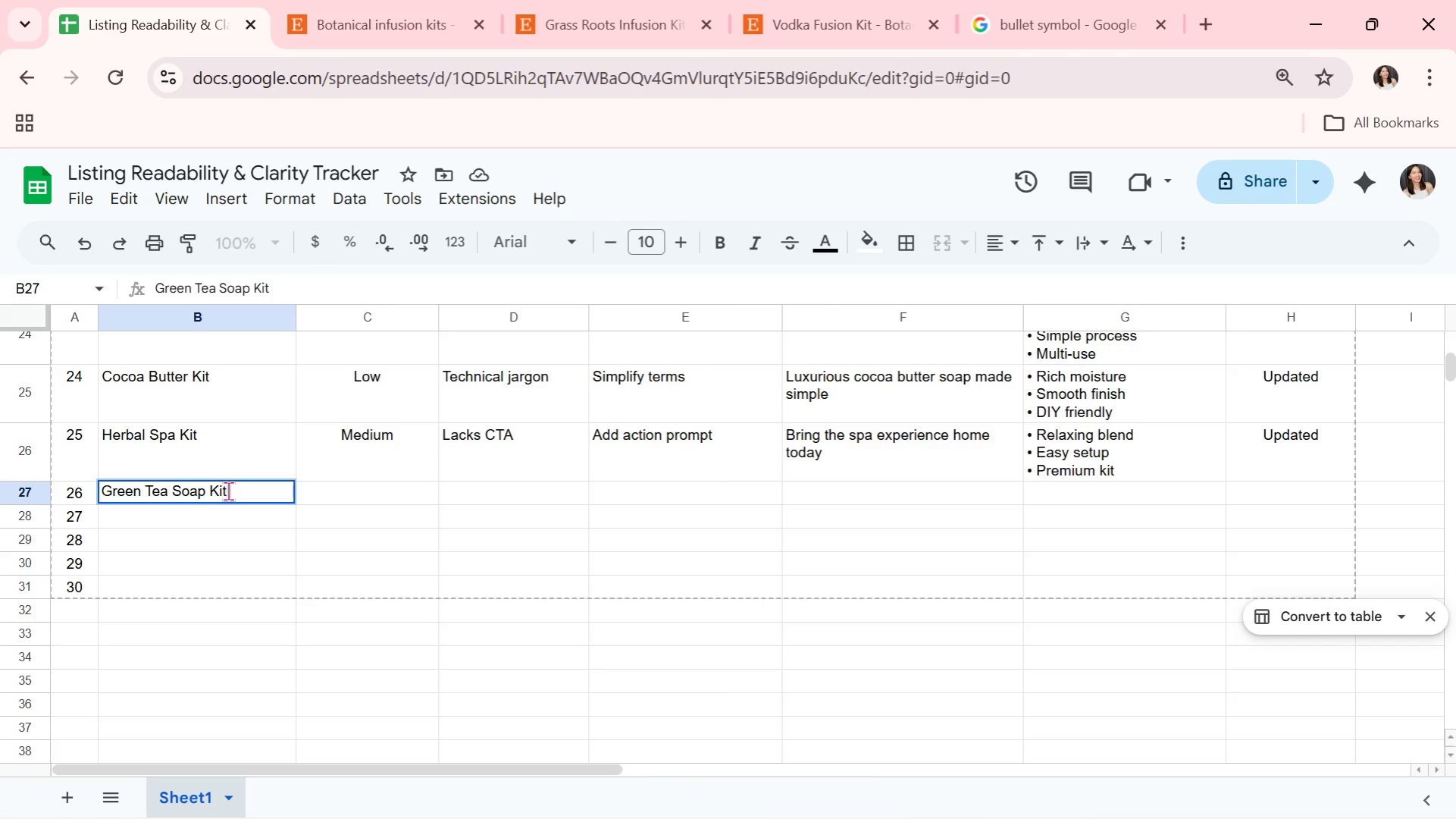 
key(ArrowRight)
 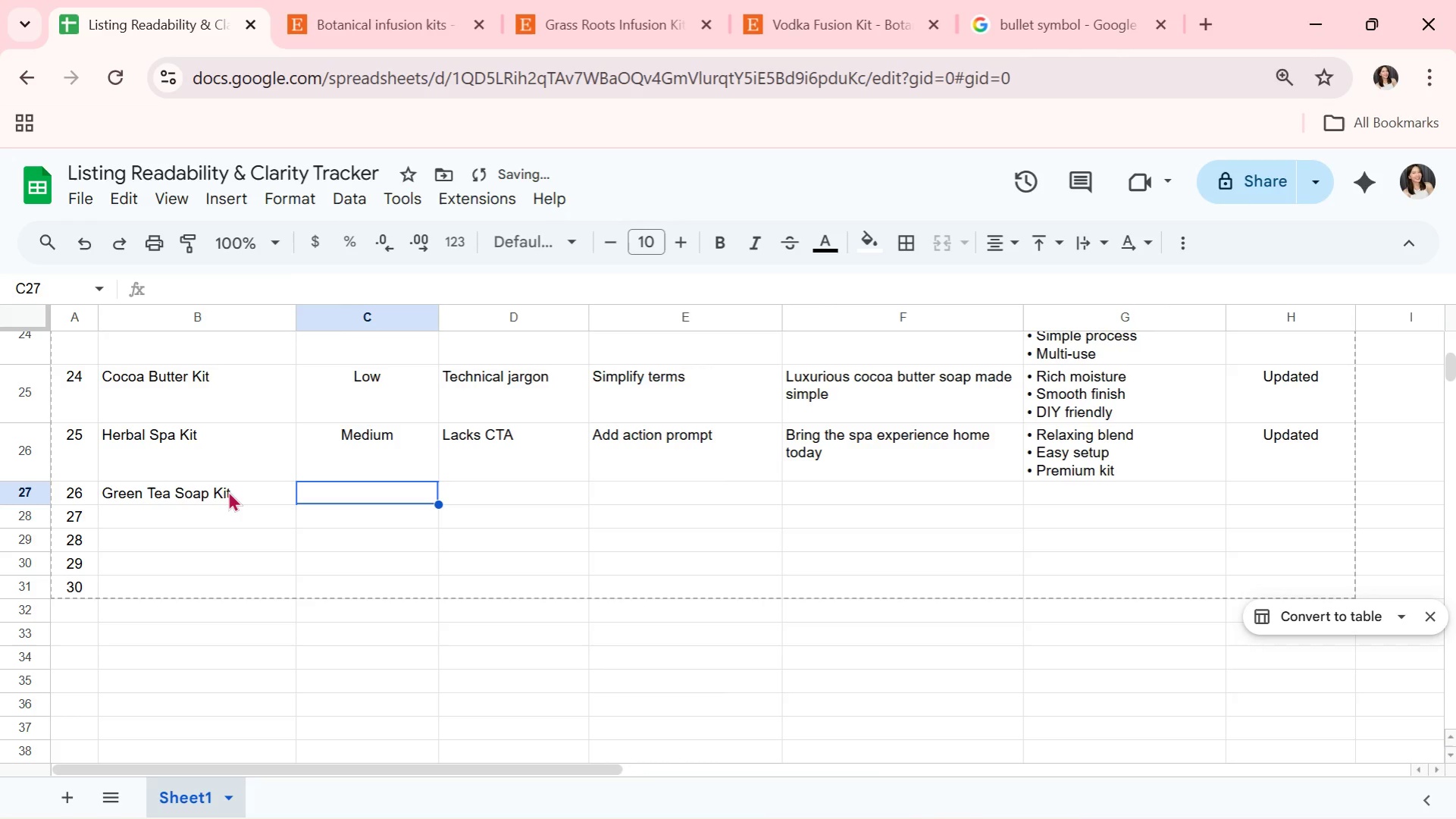 
key(CapsLock)
 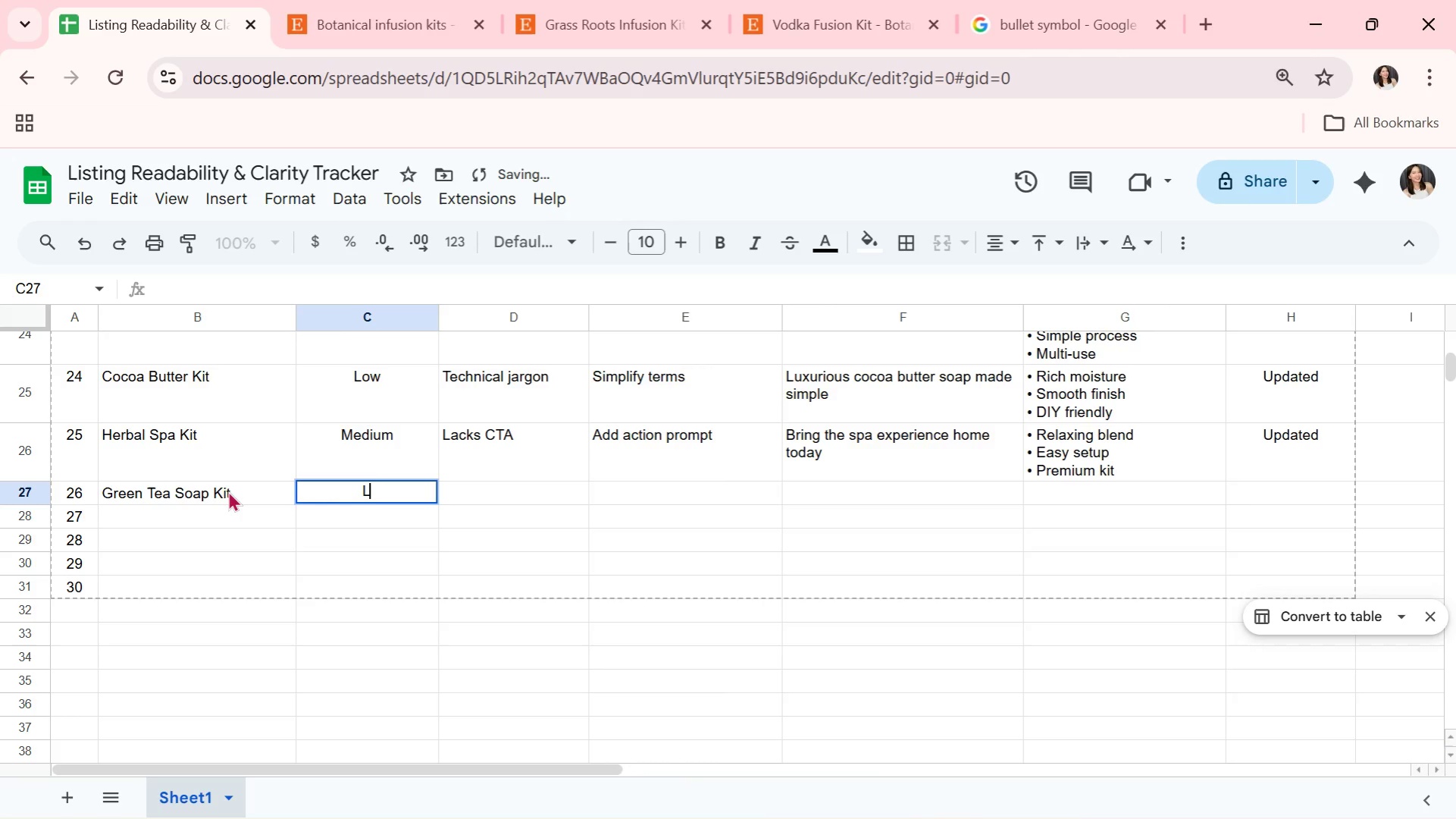 
key(L)
 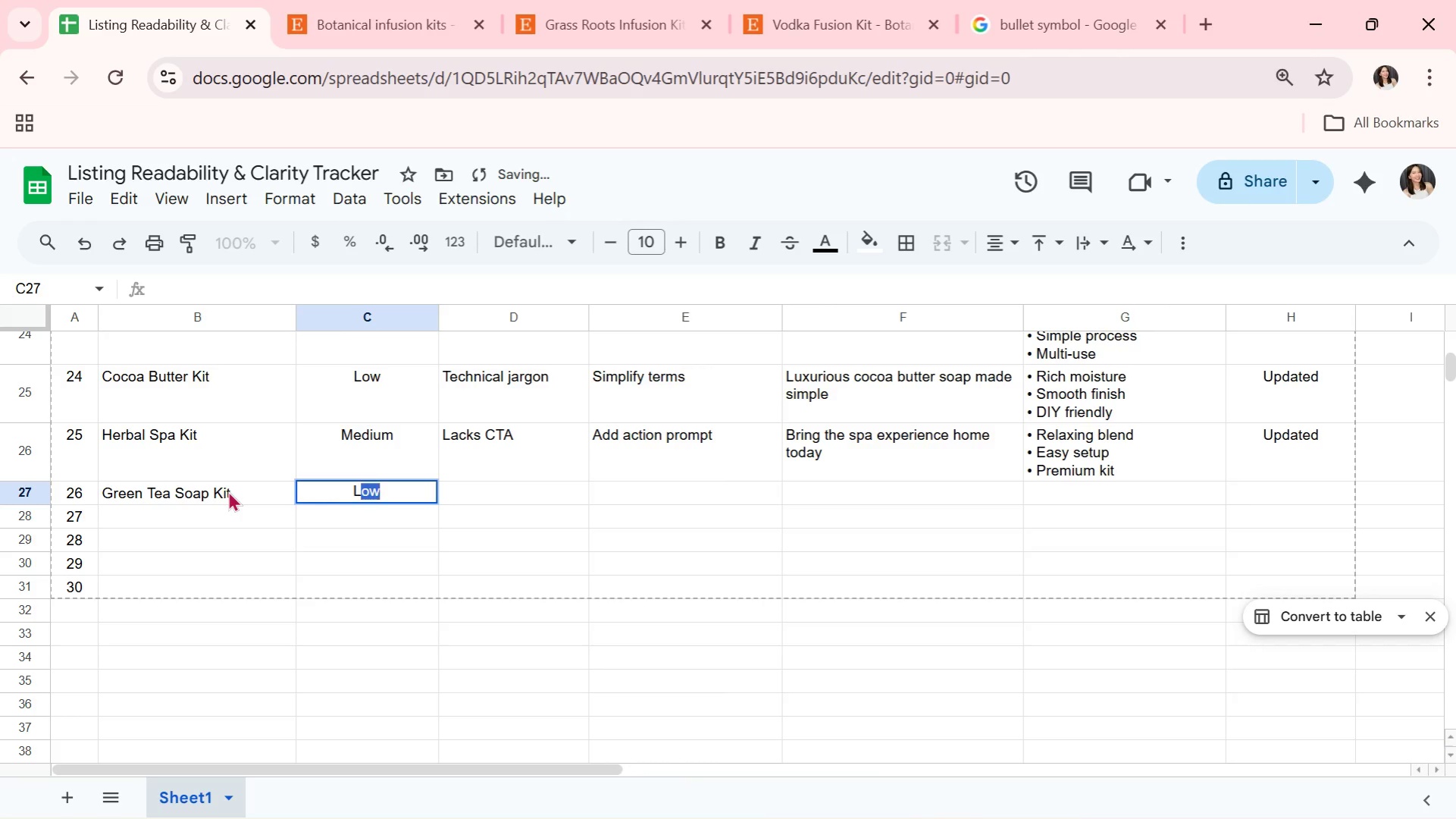 
key(CapsLock)
 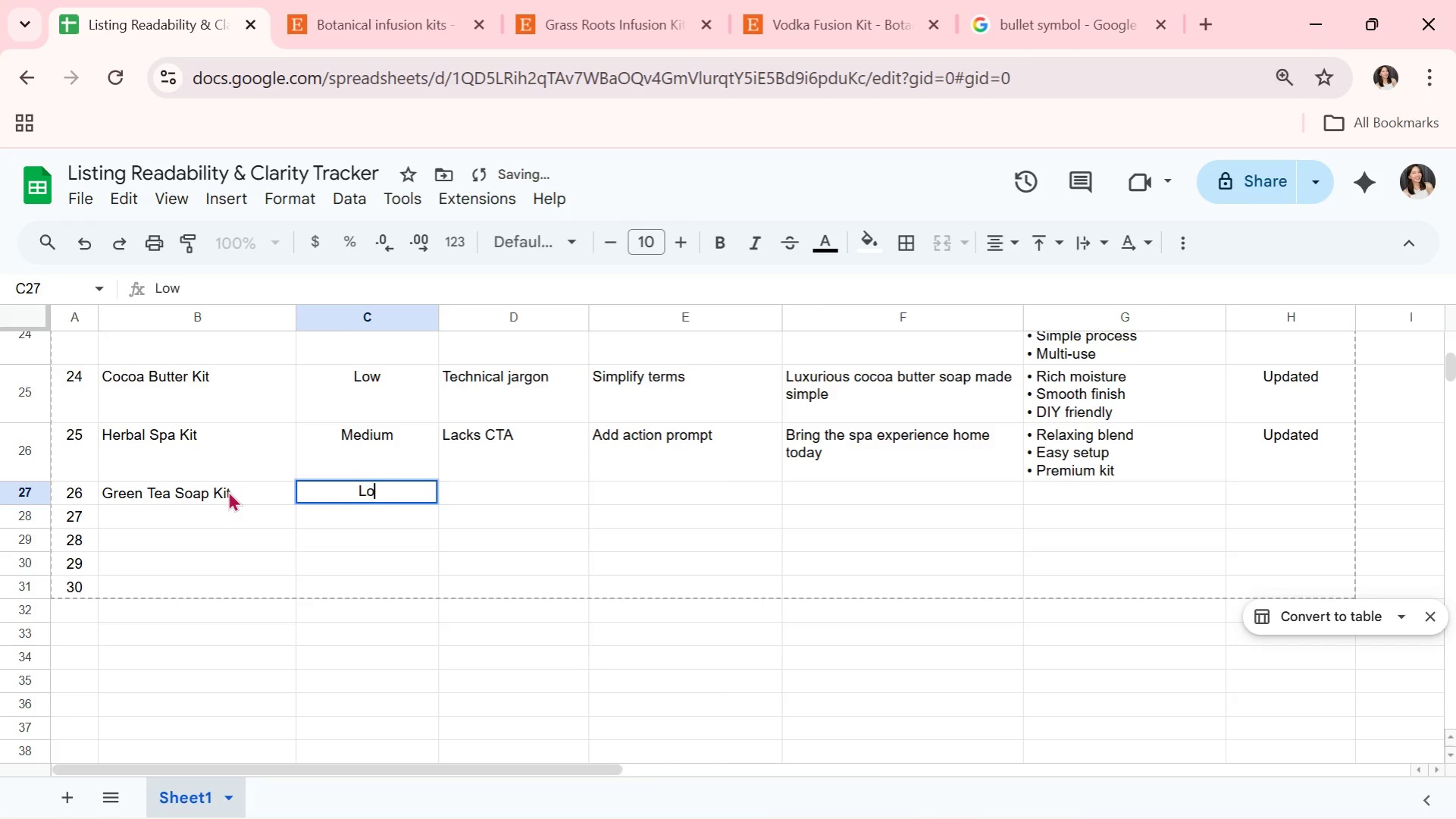 
key(O)
 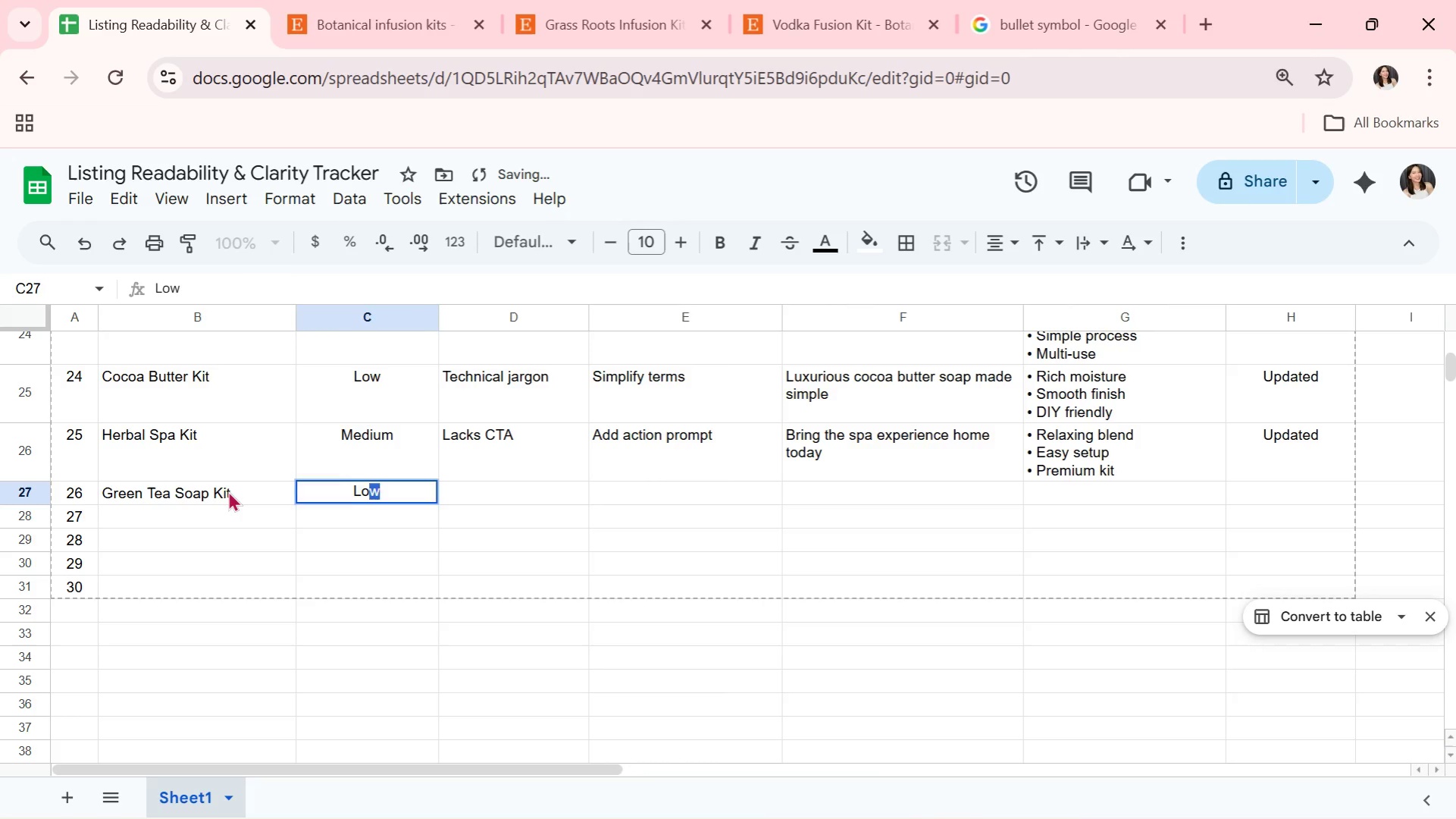 
key(ArrowRight)
 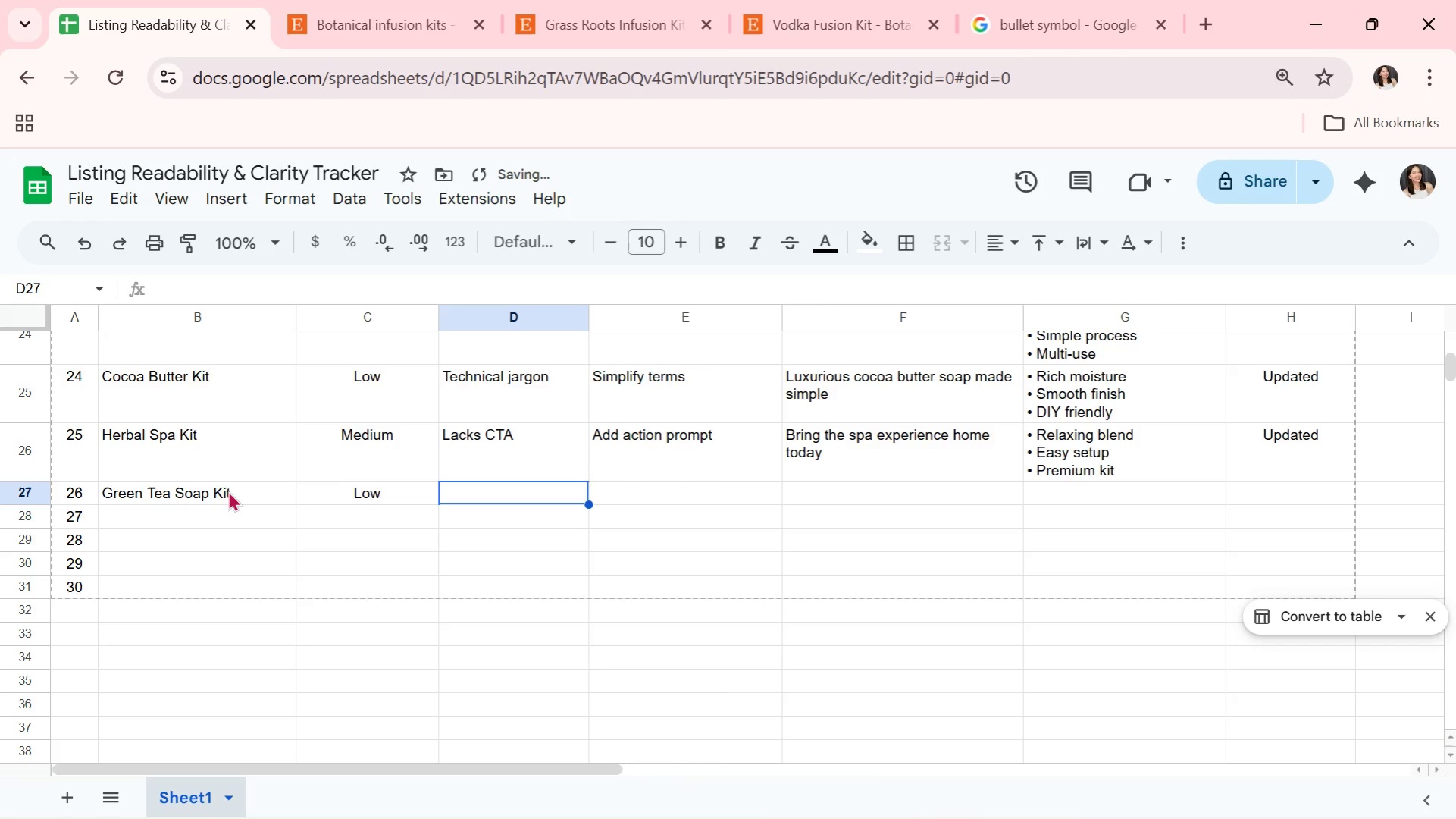 
type(Text-heavy)
 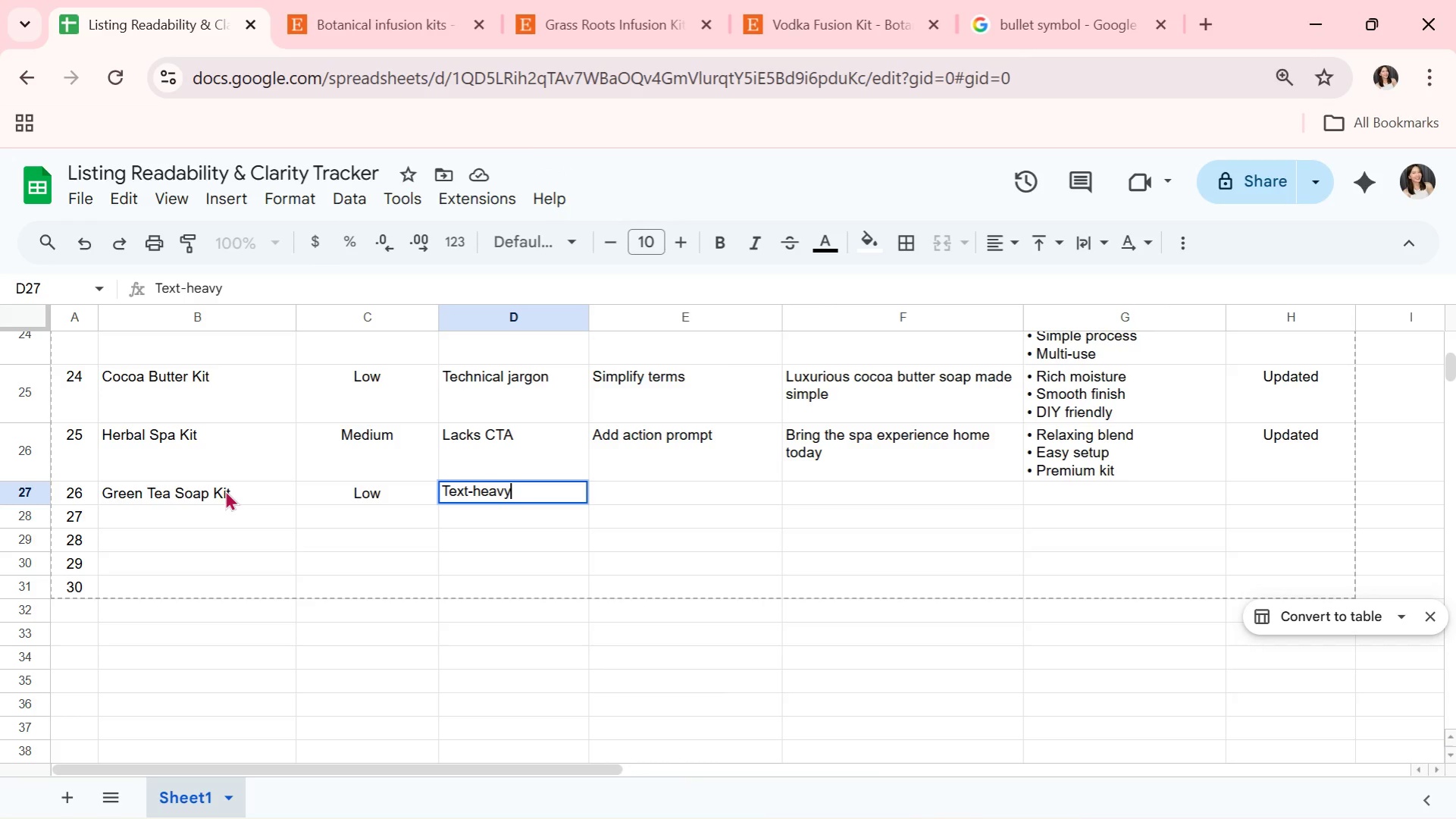 
key(ArrowRight)
 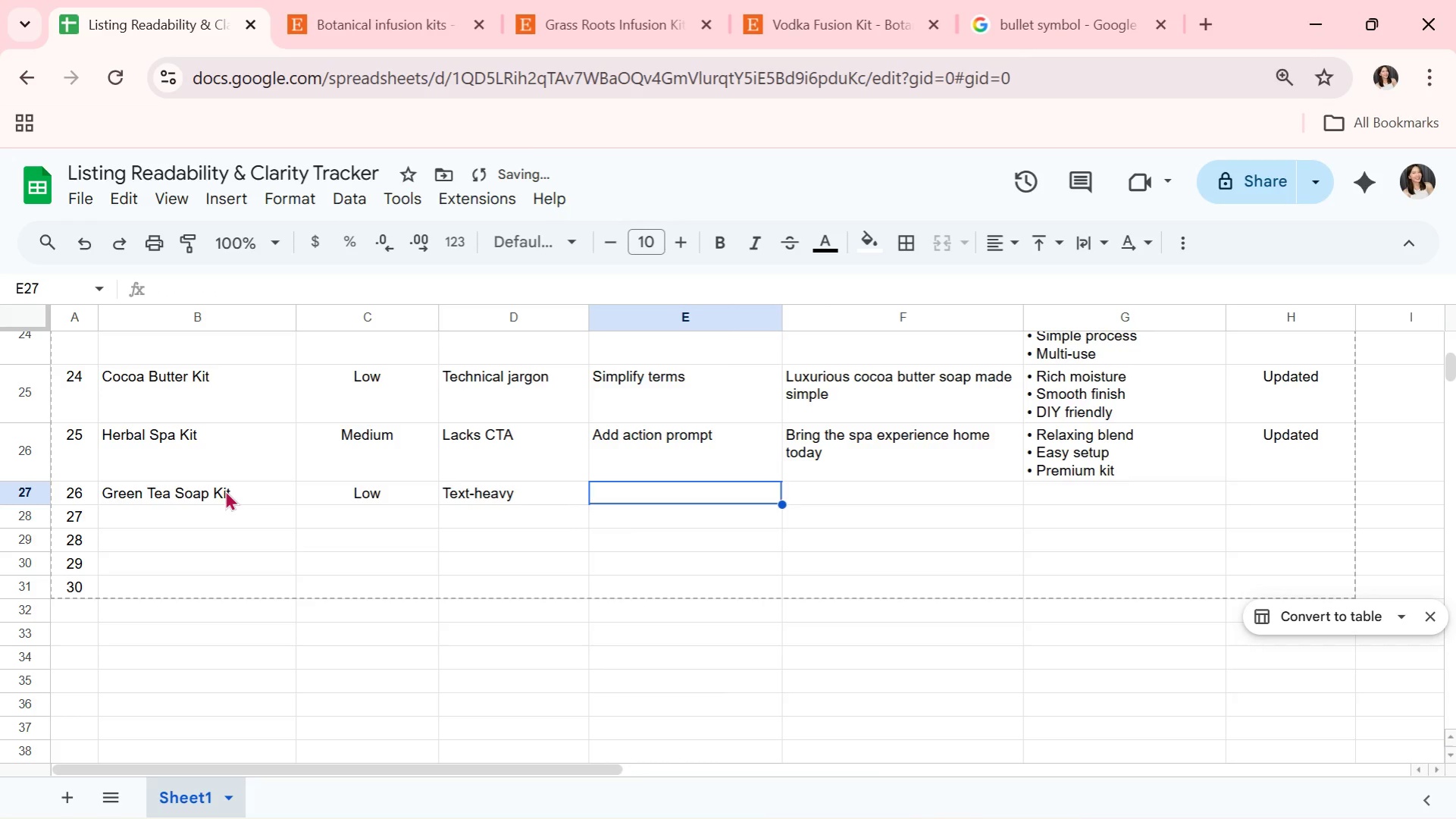 
type(Add bullets)
 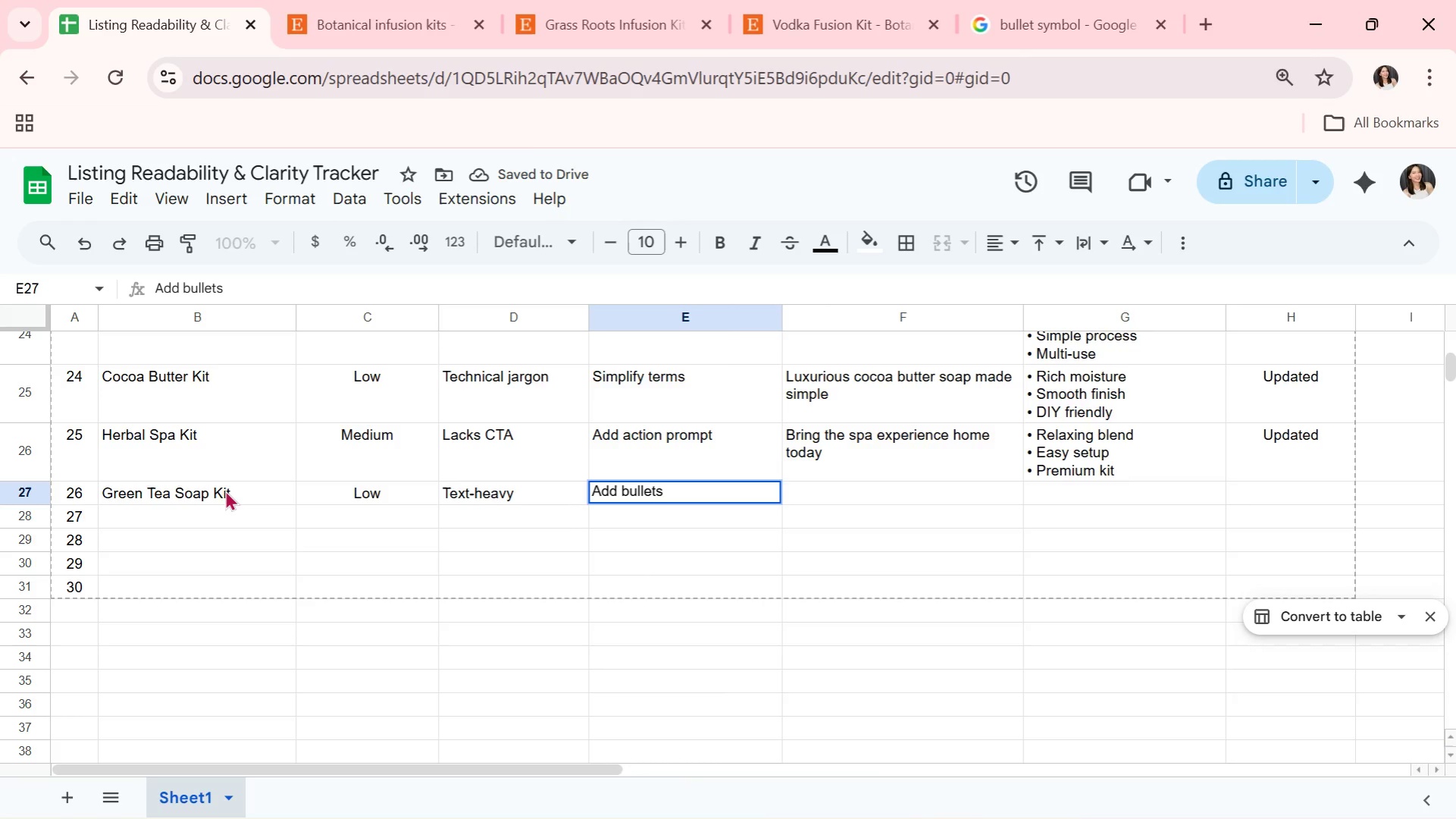 
key(ArrowRight)
 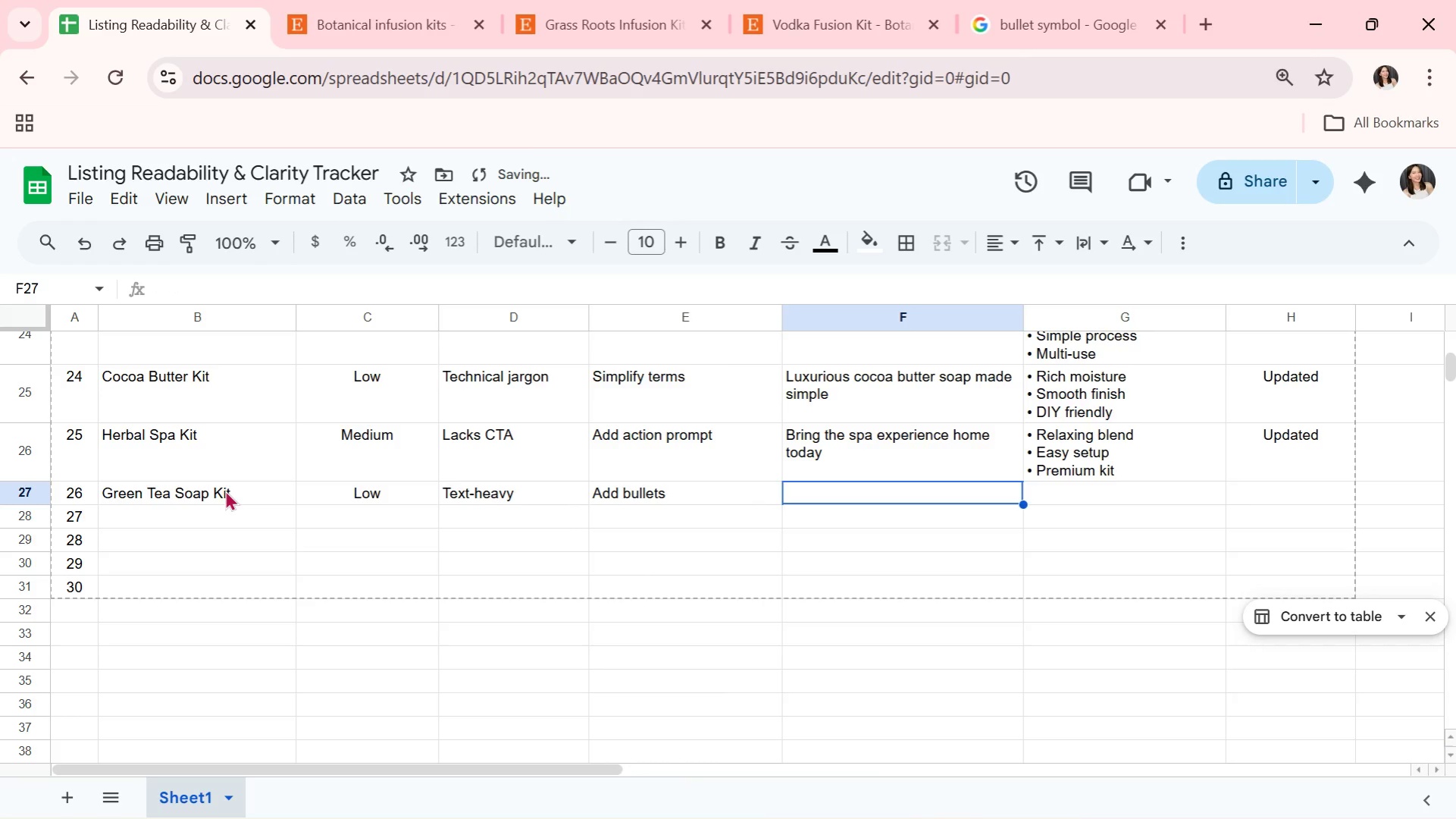 
type(Antioxidant-rich green tea soap DIY)
 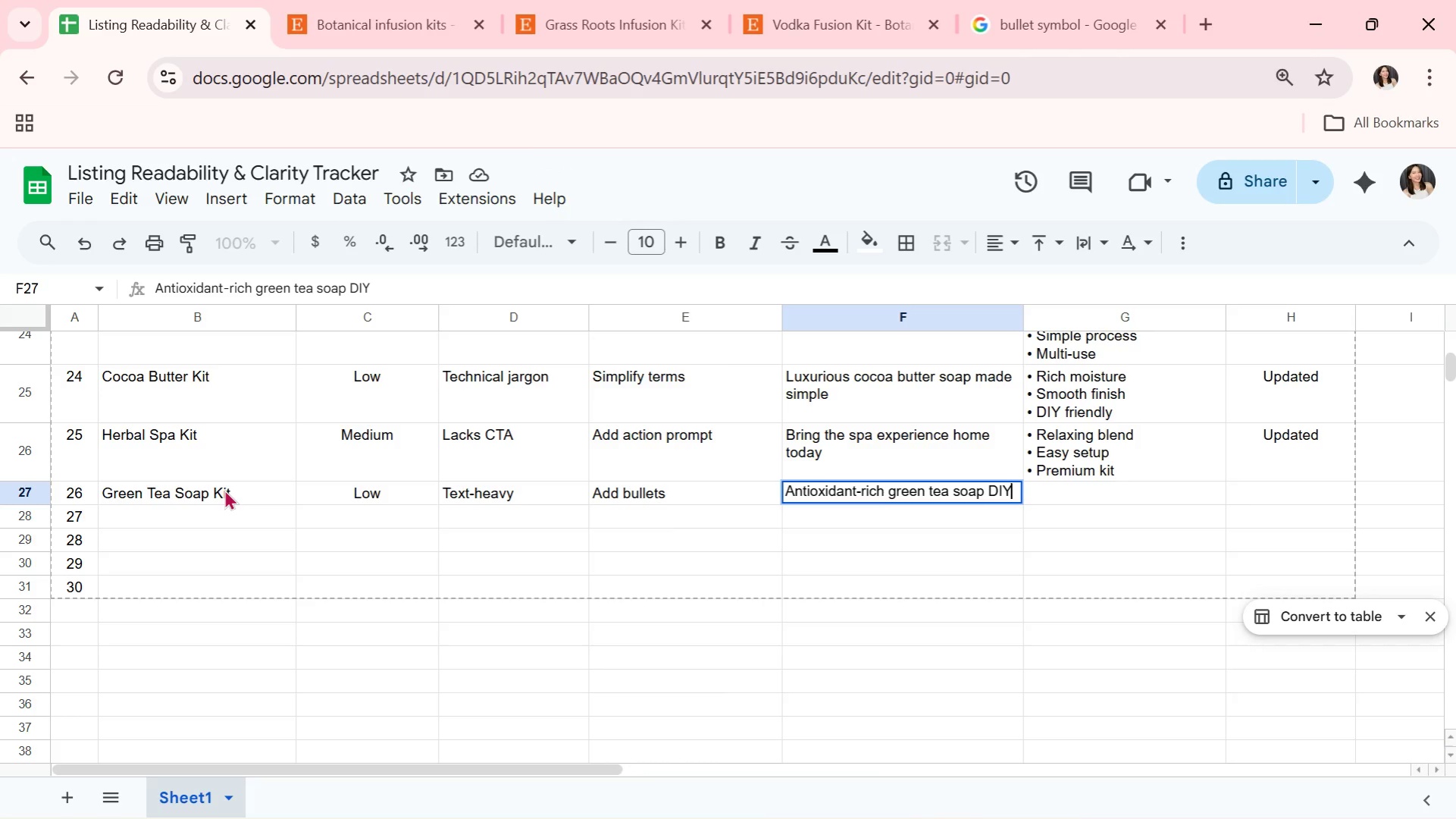 
key(ArrowRight)
 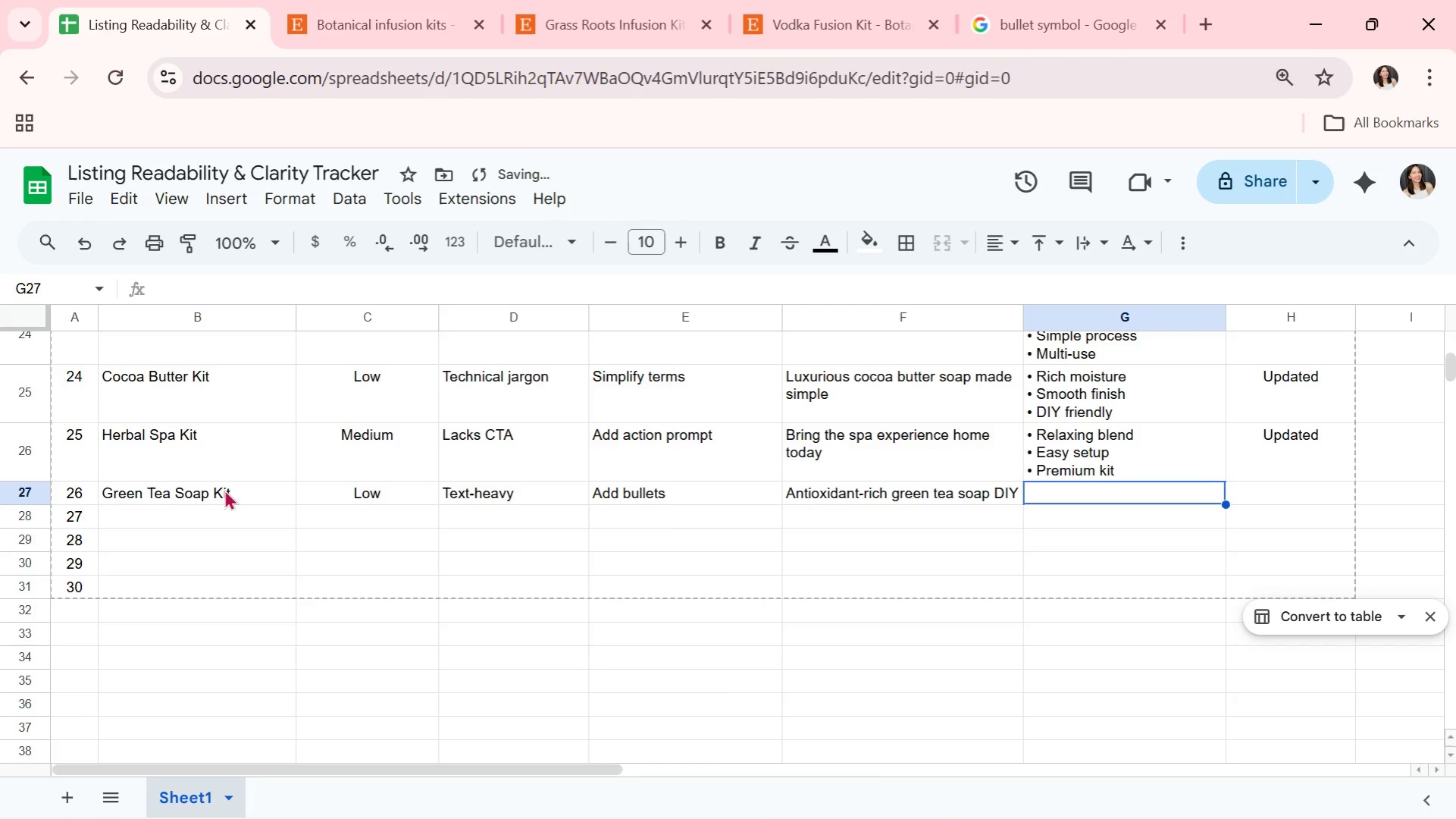 
key(Control+ControlLeft)
 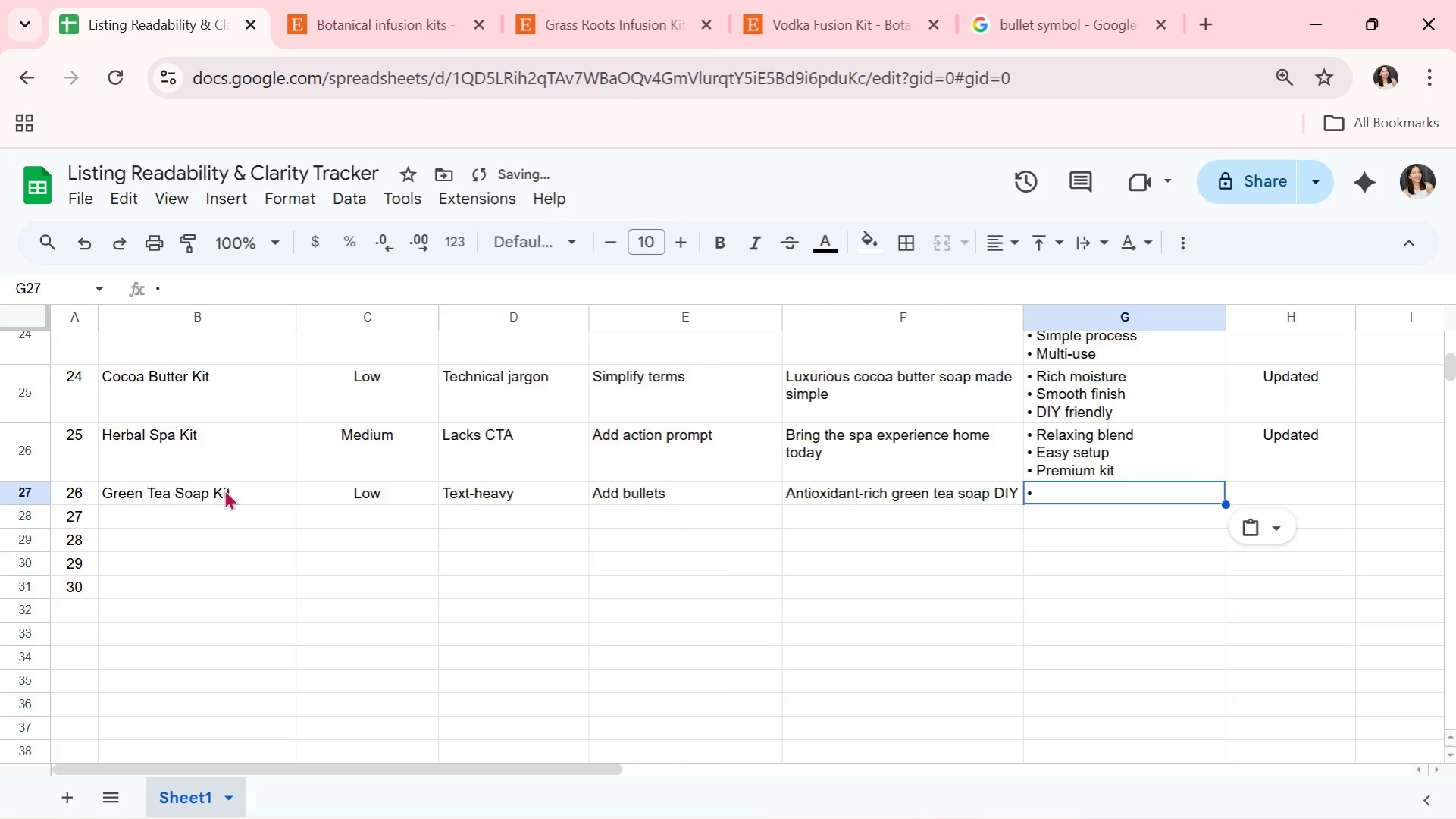 
key(Control+V)
 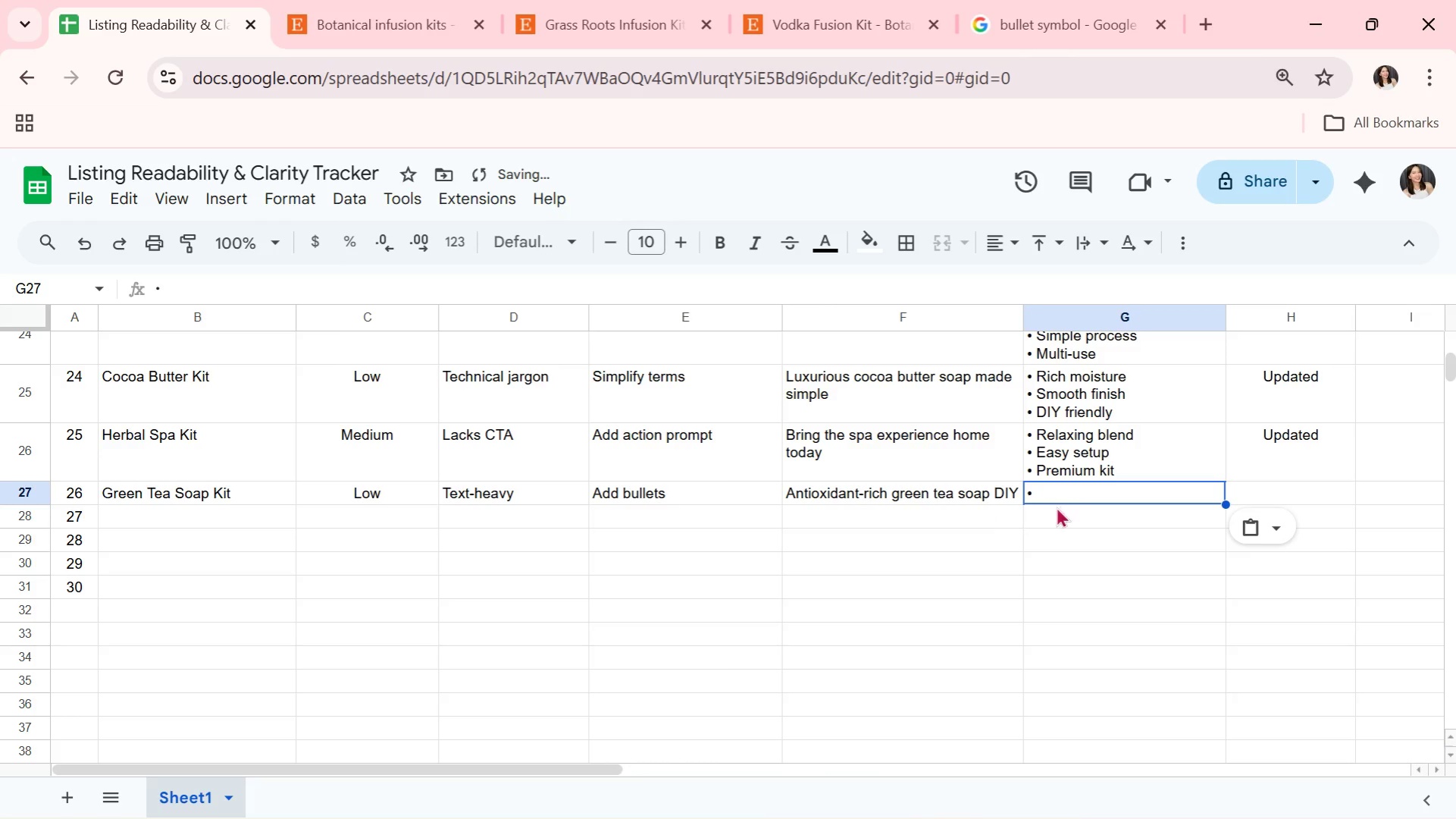 
double_click([1073, 499])
 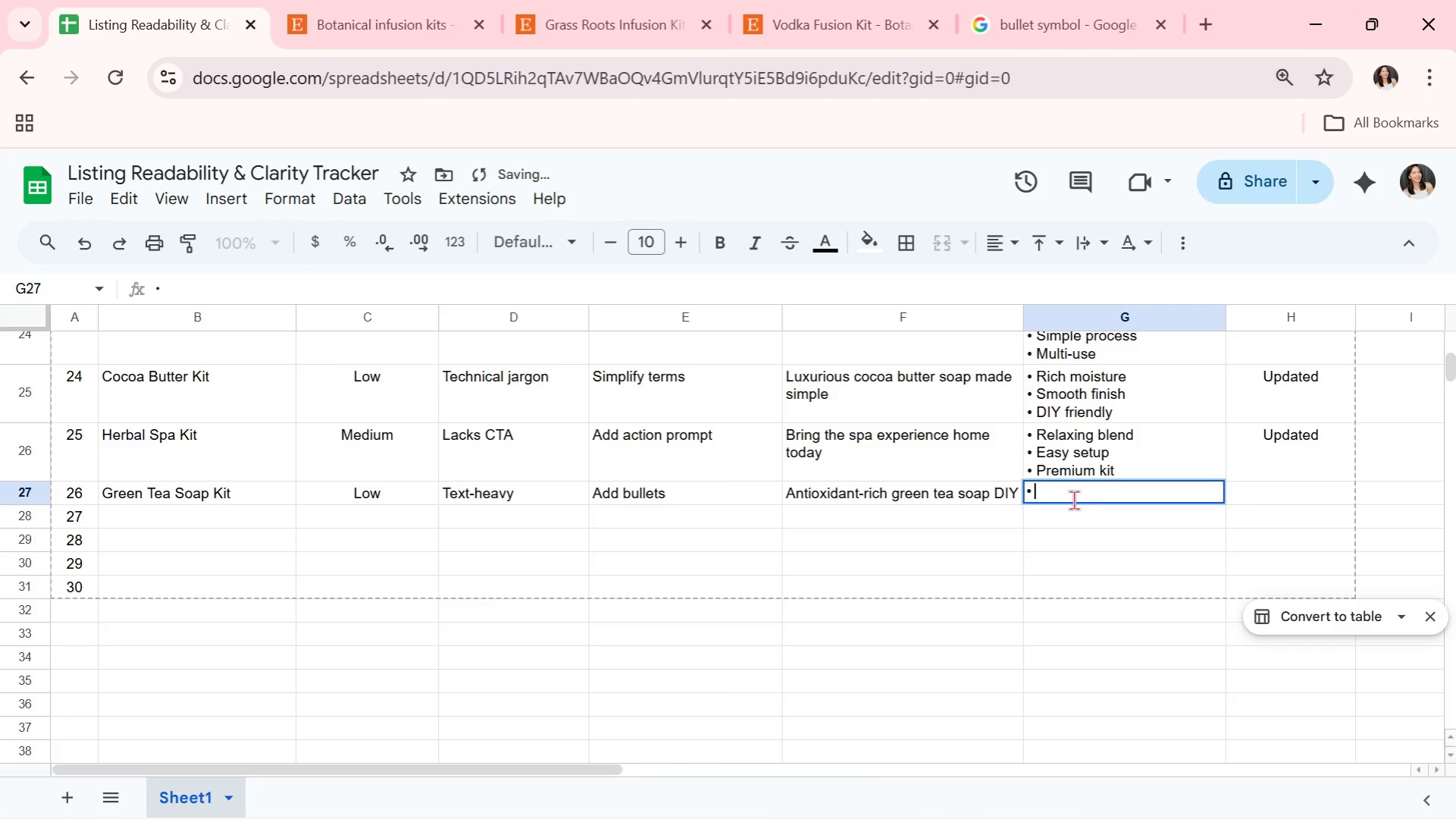 
key(Space)
 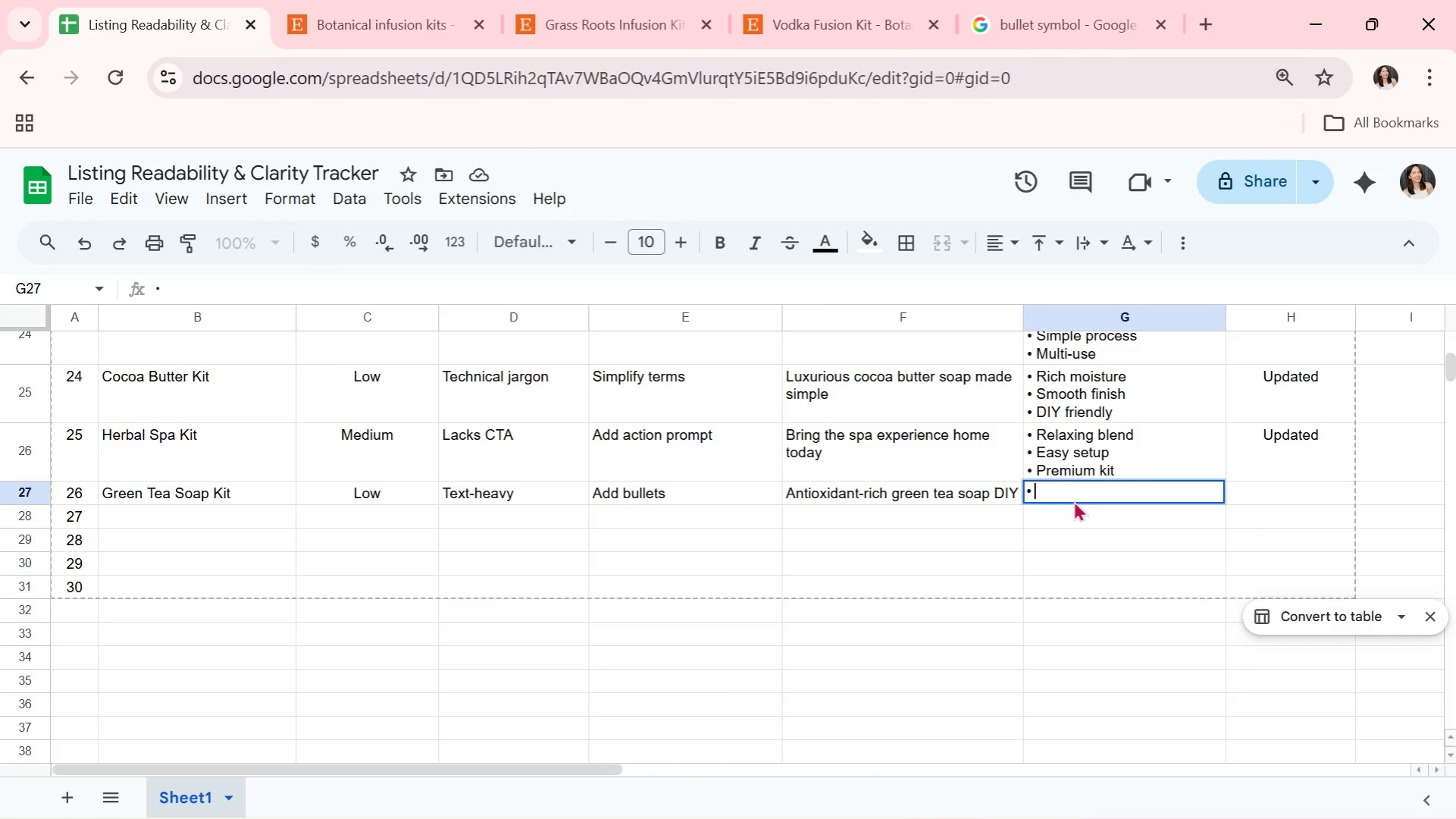 
type(sKIN)
key(Backspace)
key(Backspace)
key(Backspace)
key(Backspace)
key(Backspace)
type(Skin-friendlt)
key(Backspace)
type(t )
key(Backspace)
key(Backspace)
type(y )
 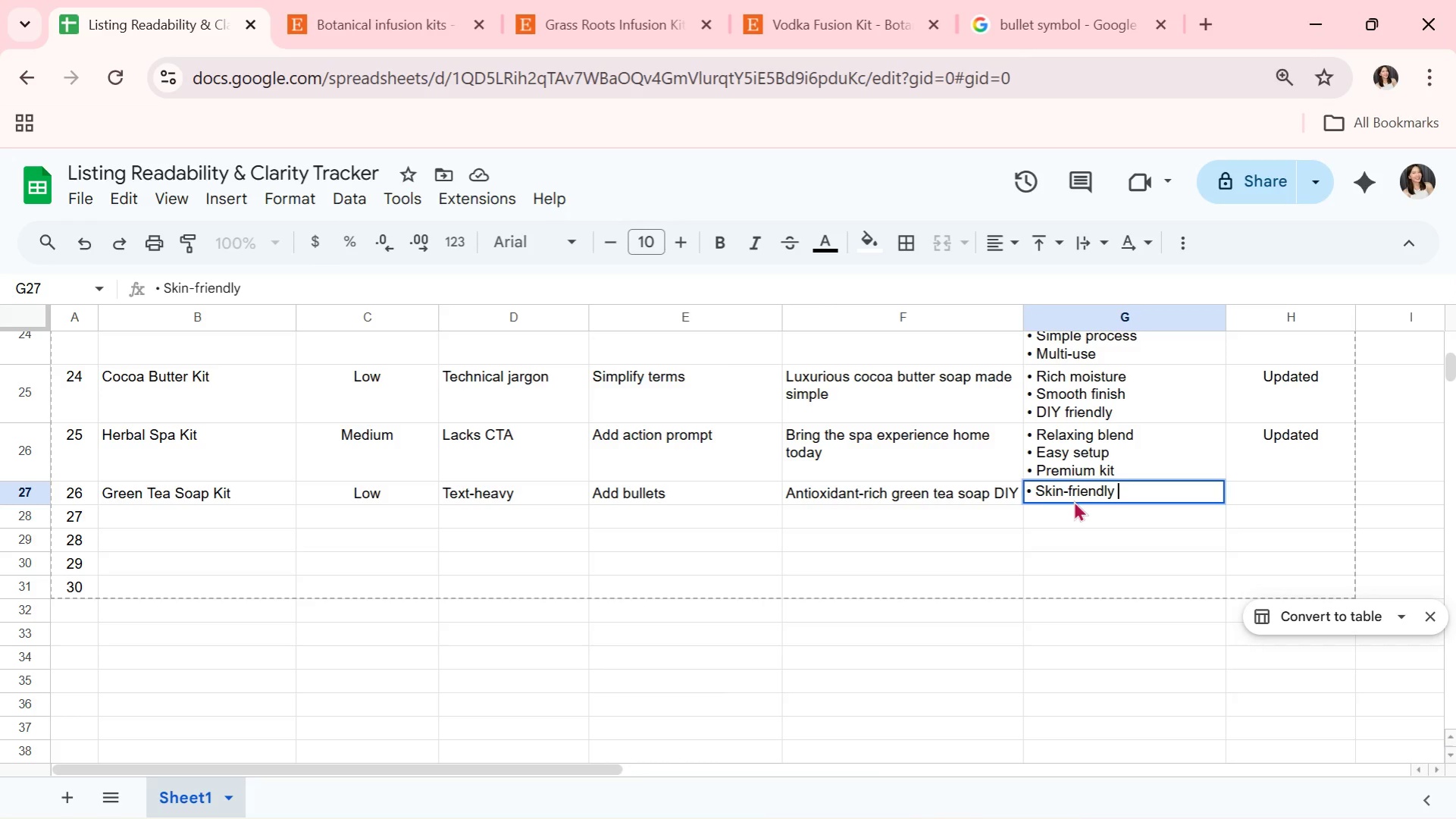 
key(Enter)
 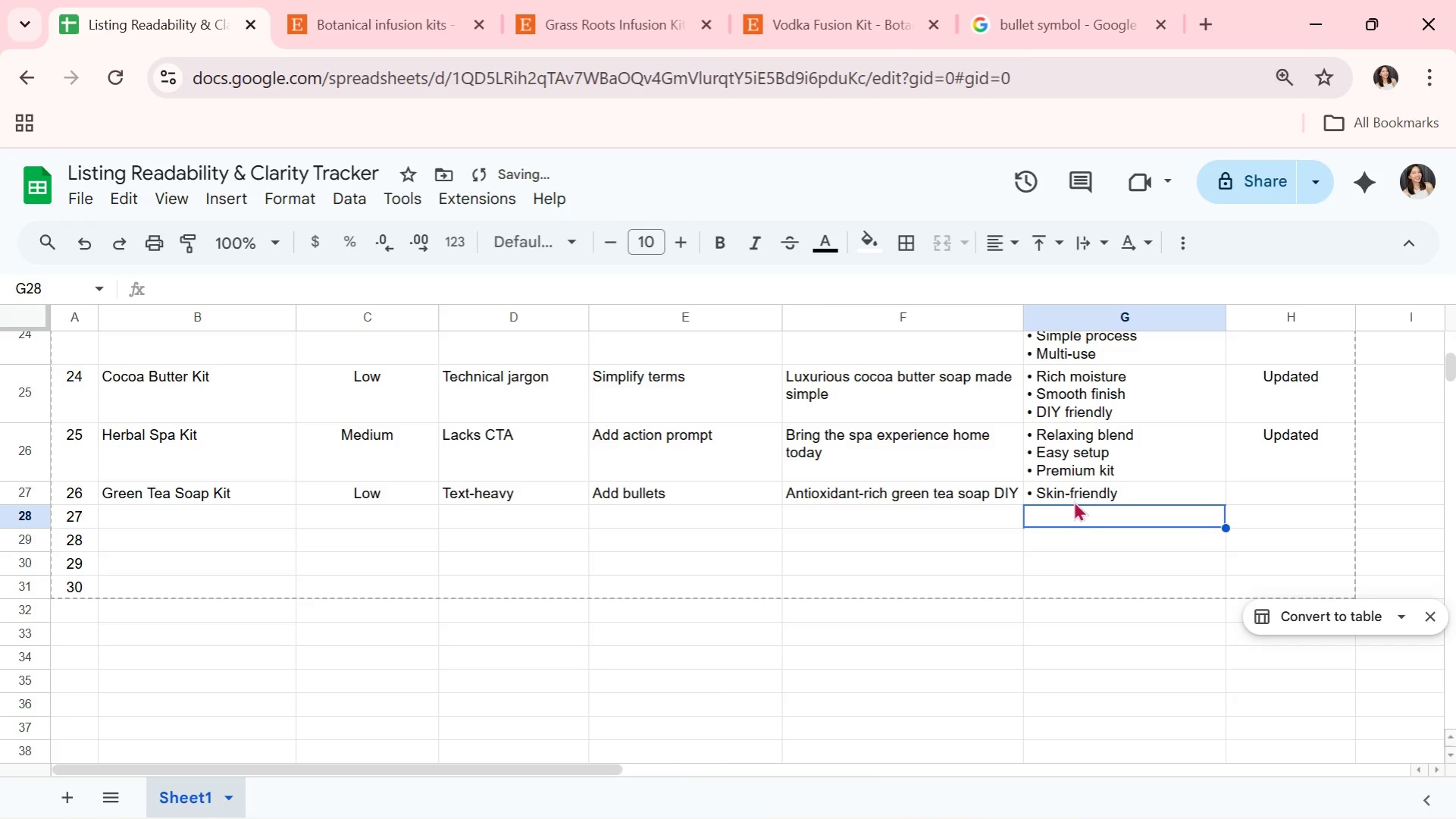 
key(Control+ControlLeft)
 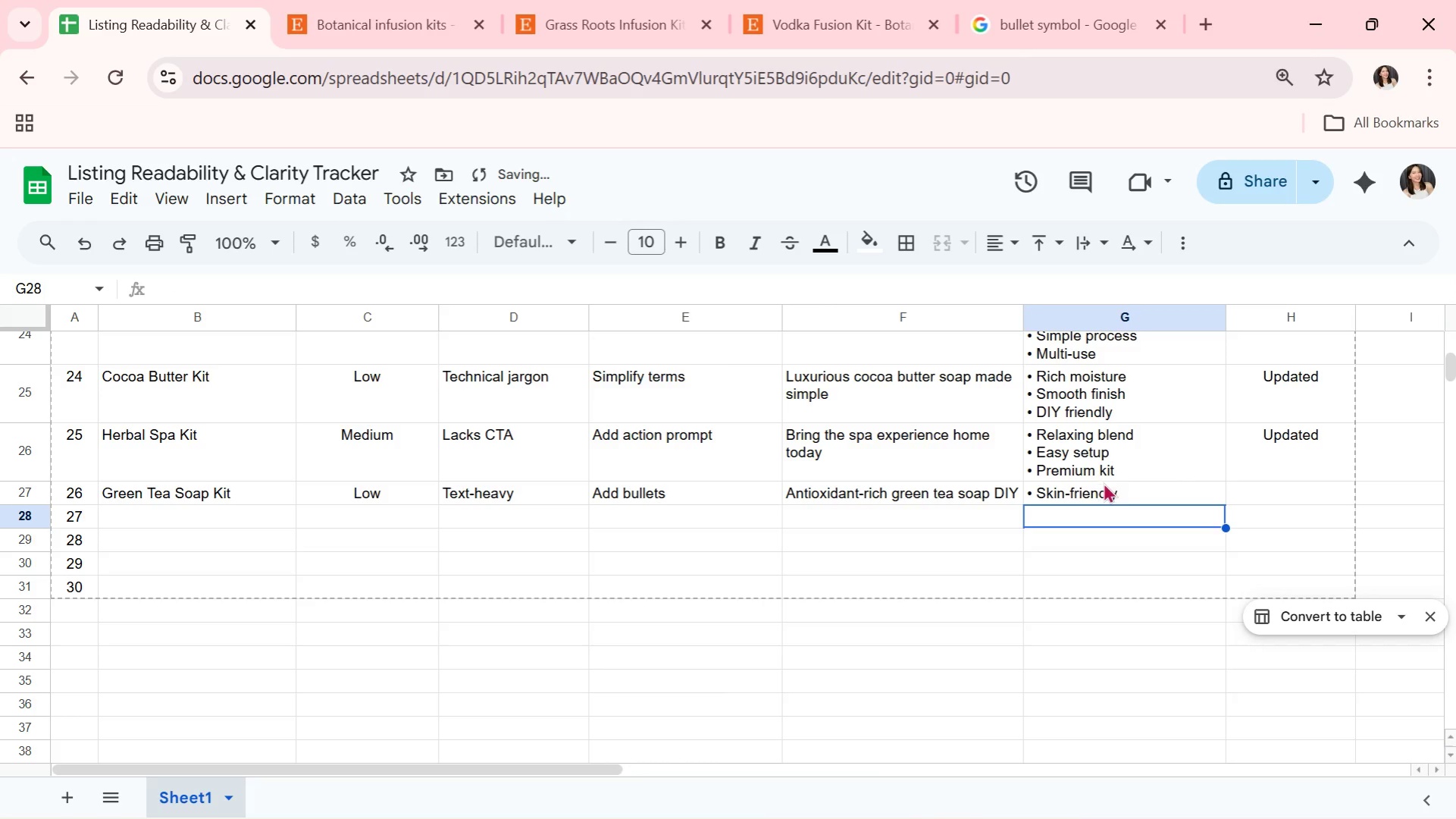 
double_click([1104, 488])
 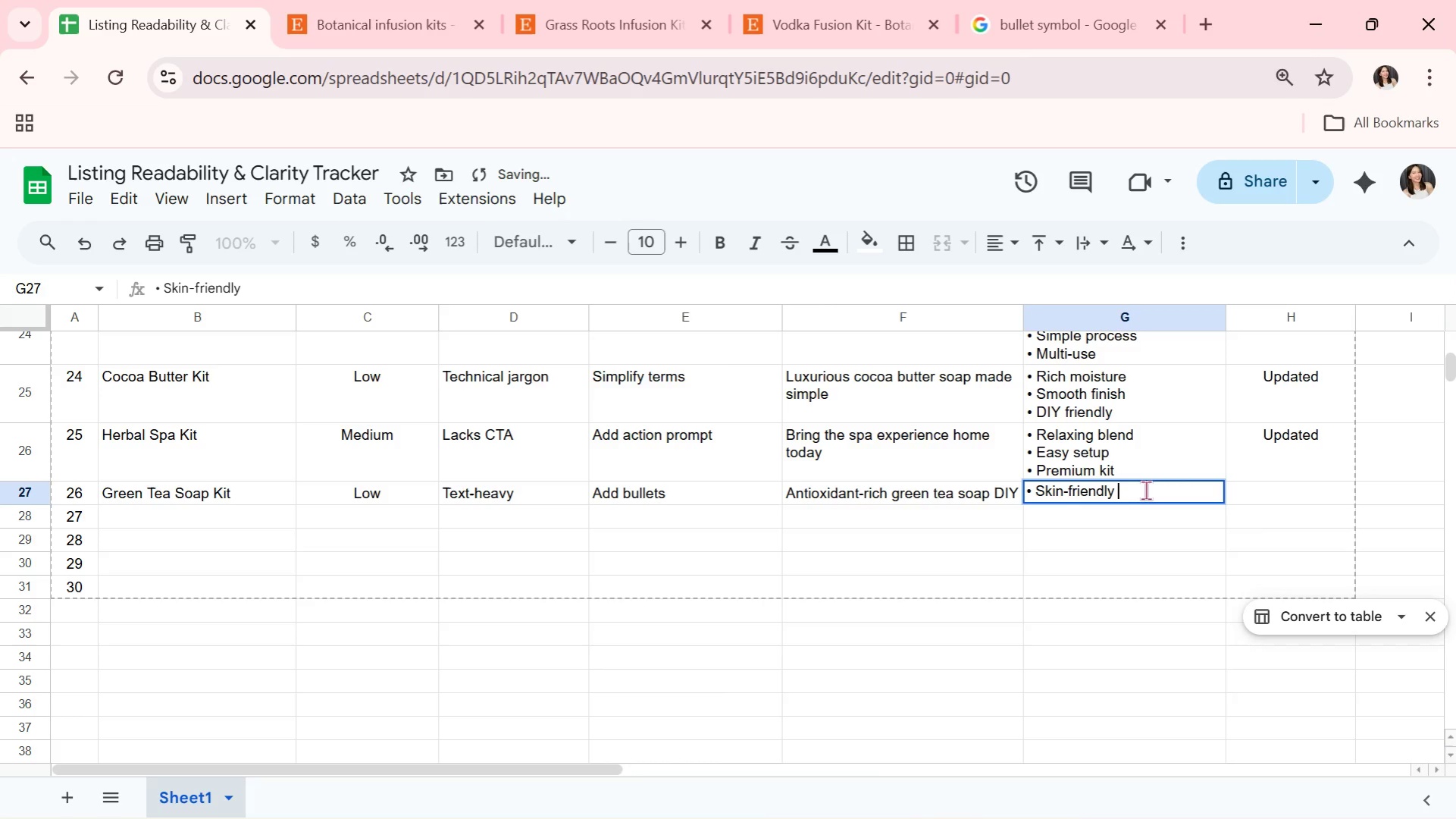 
triple_click([1145, 490])
 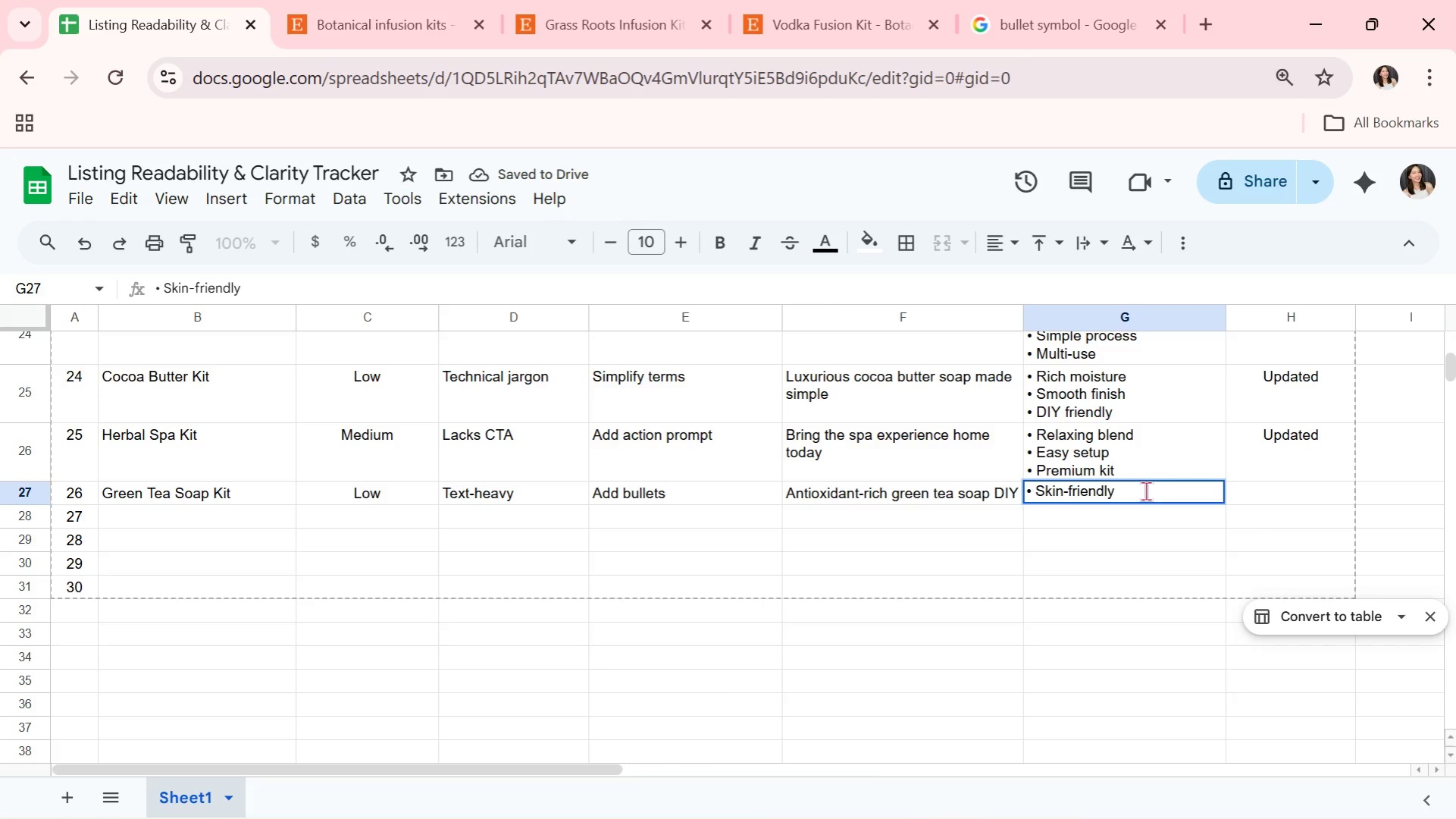 
key(Control+Enter)
 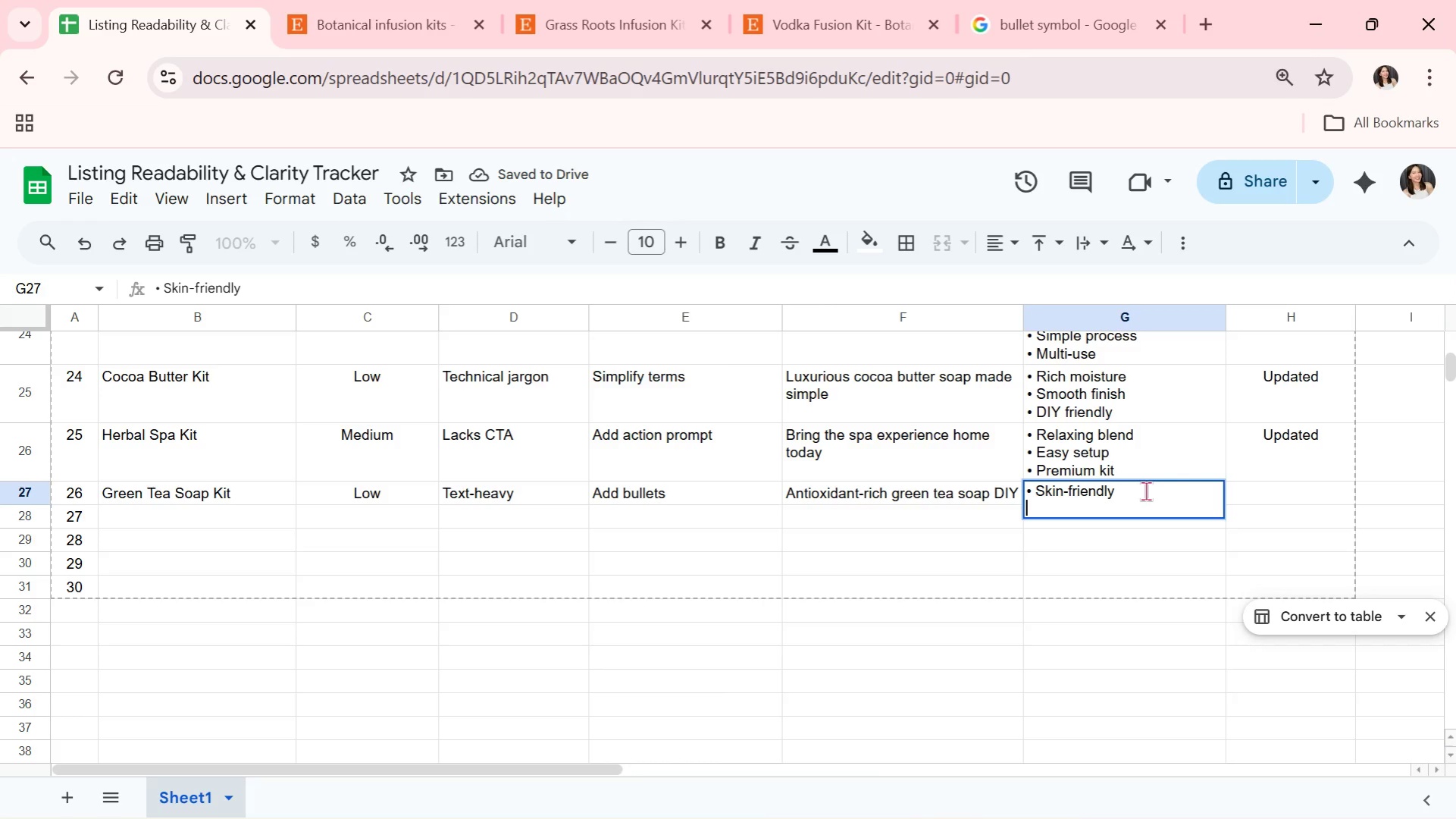 
key(Control+ControlLeft)
 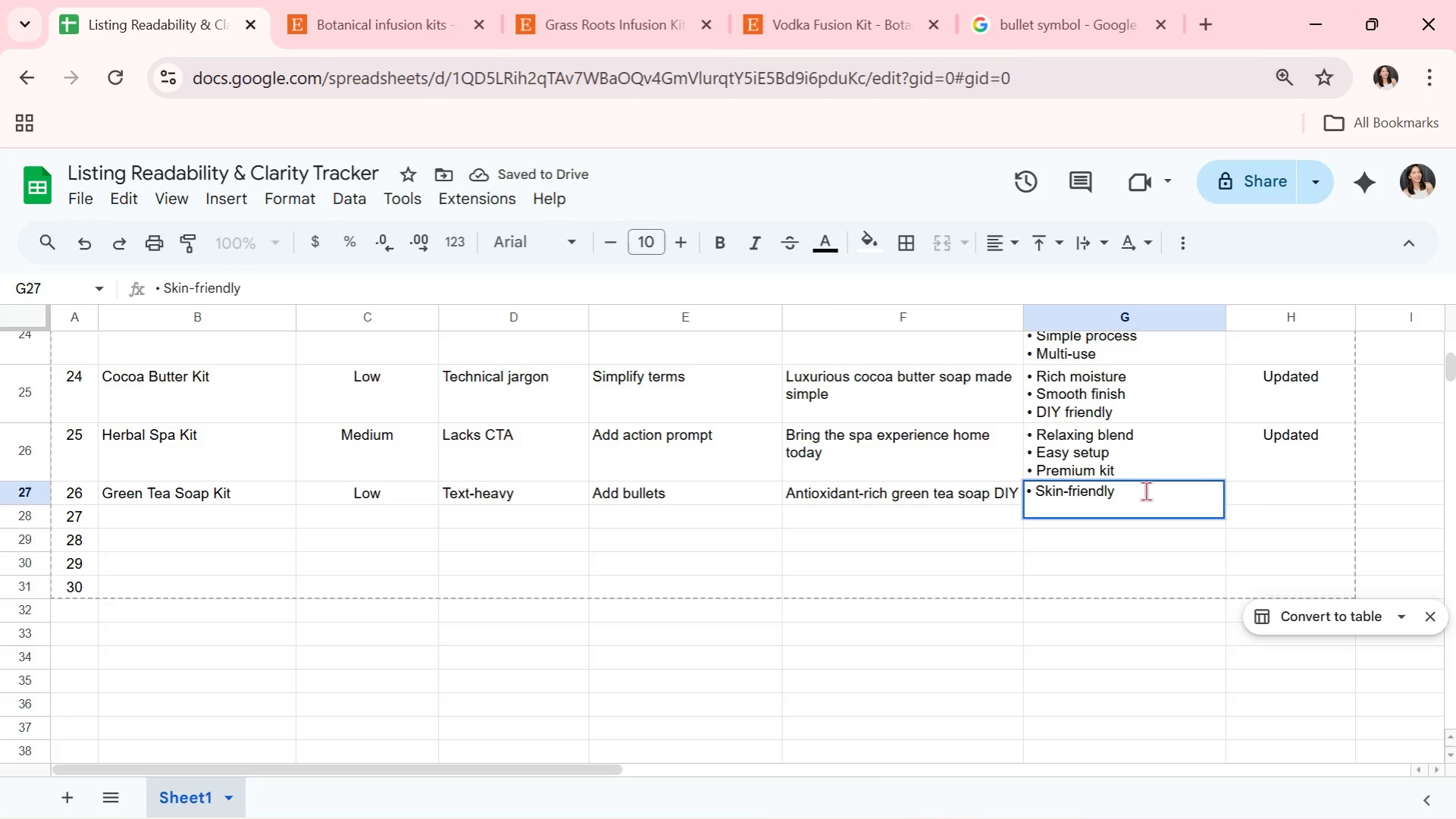 
key(Control+V)
 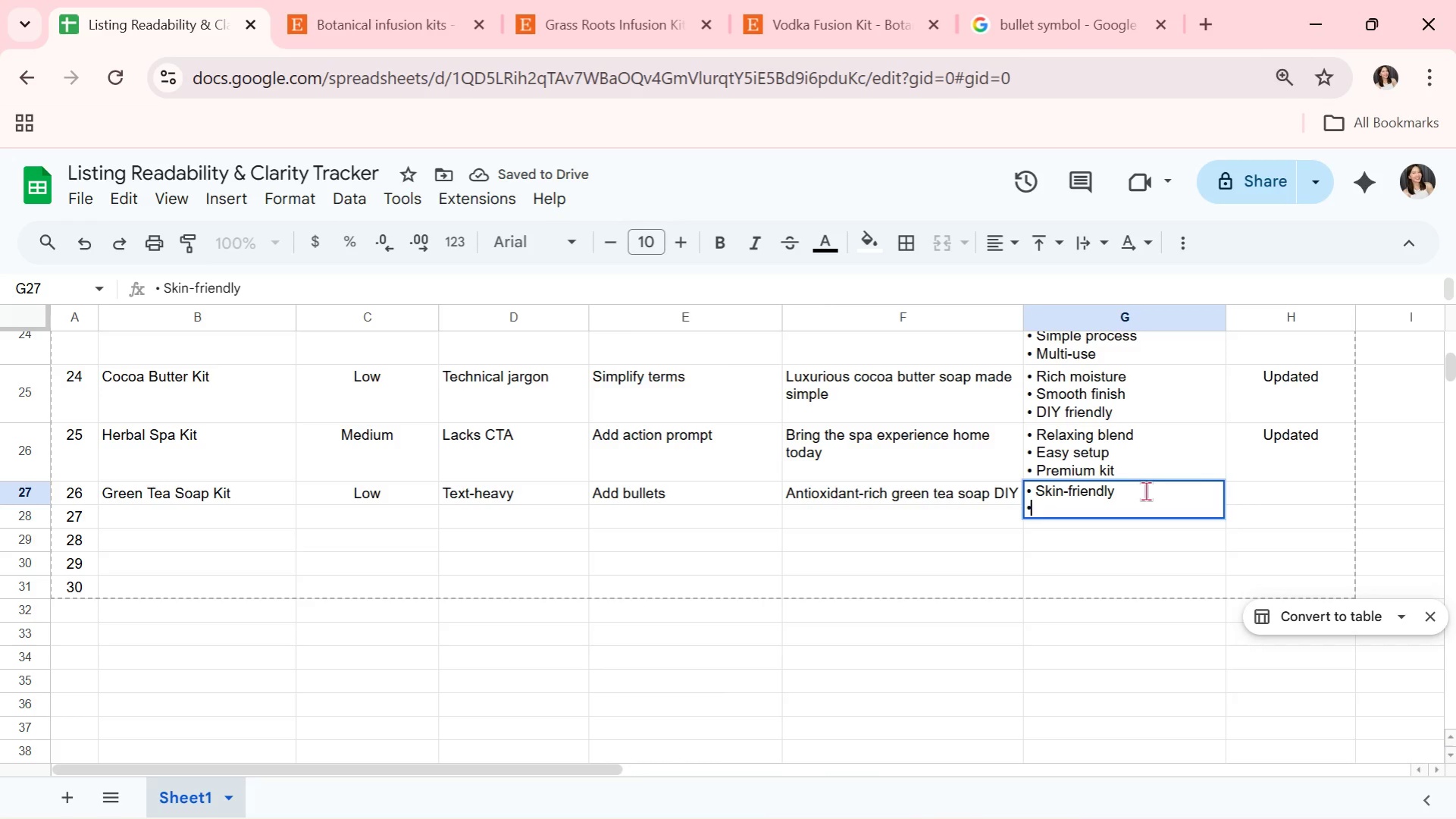 
type( Natural ingeri)
key(Backspace)
key(Backspace)
key(Backspace)
type(redi)
key(Backspace)
key(Backspace)
type(dients)
 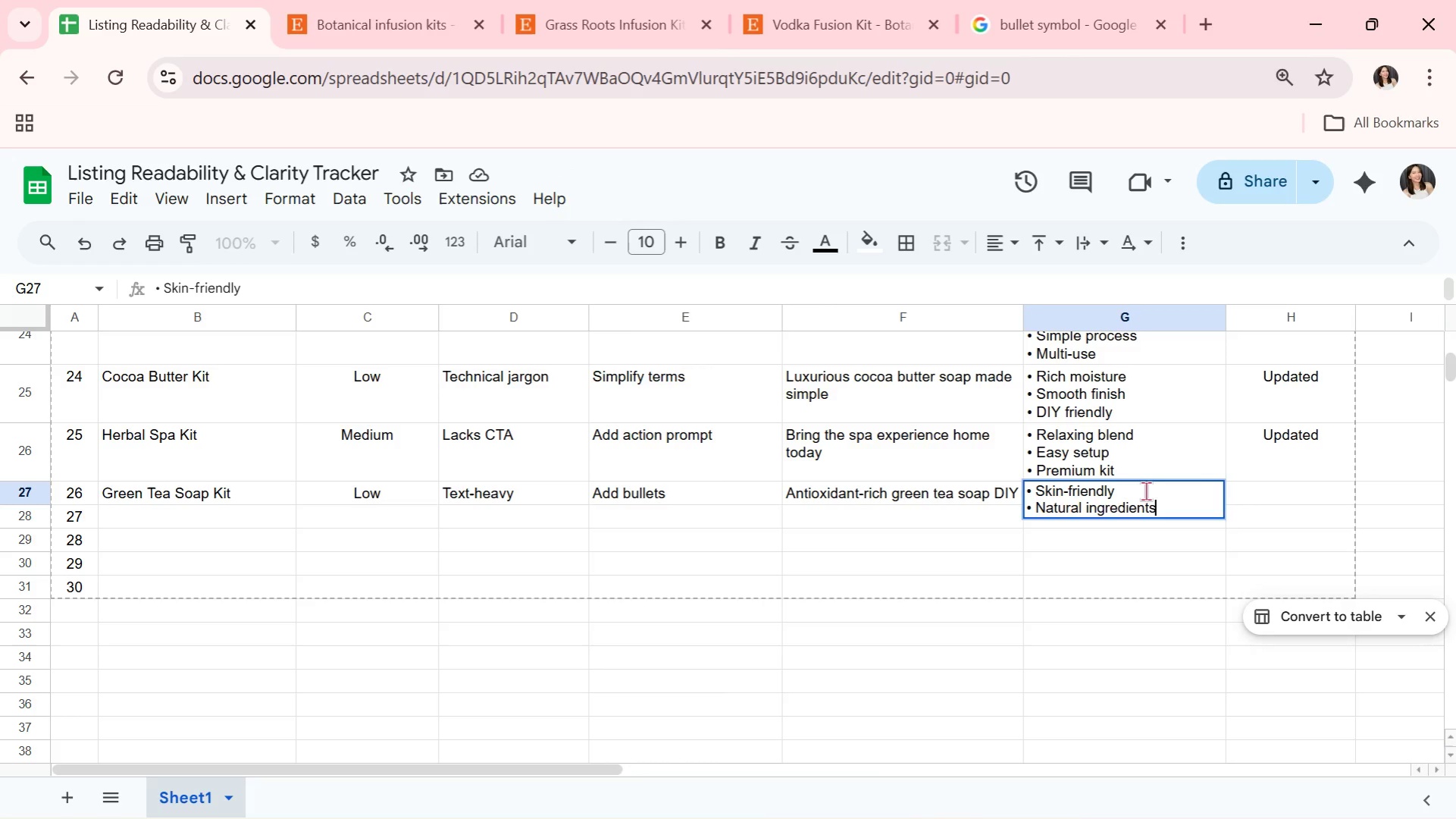 
key(Alt+AltLeft)
 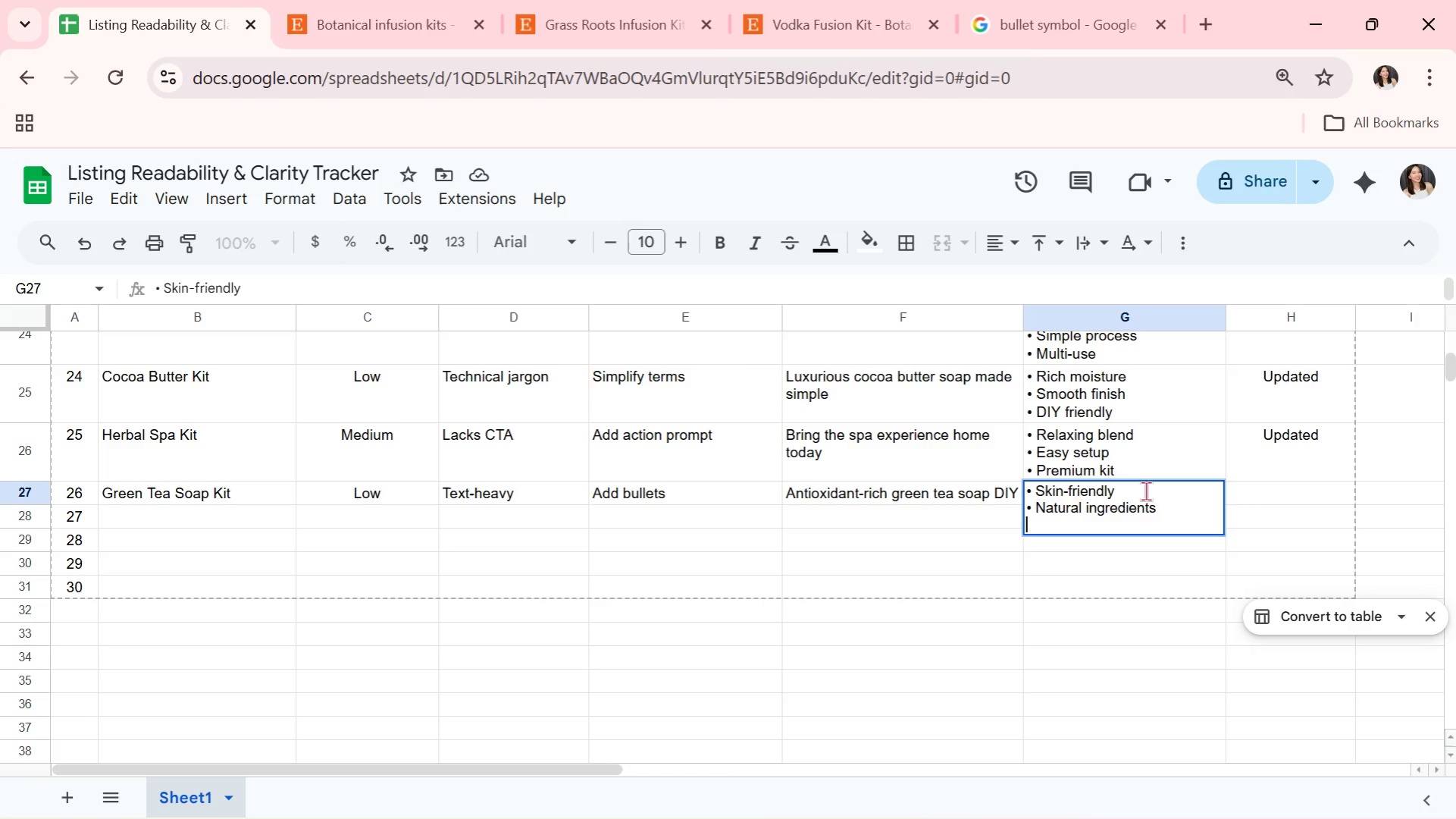 
key(Alt+Enter)
 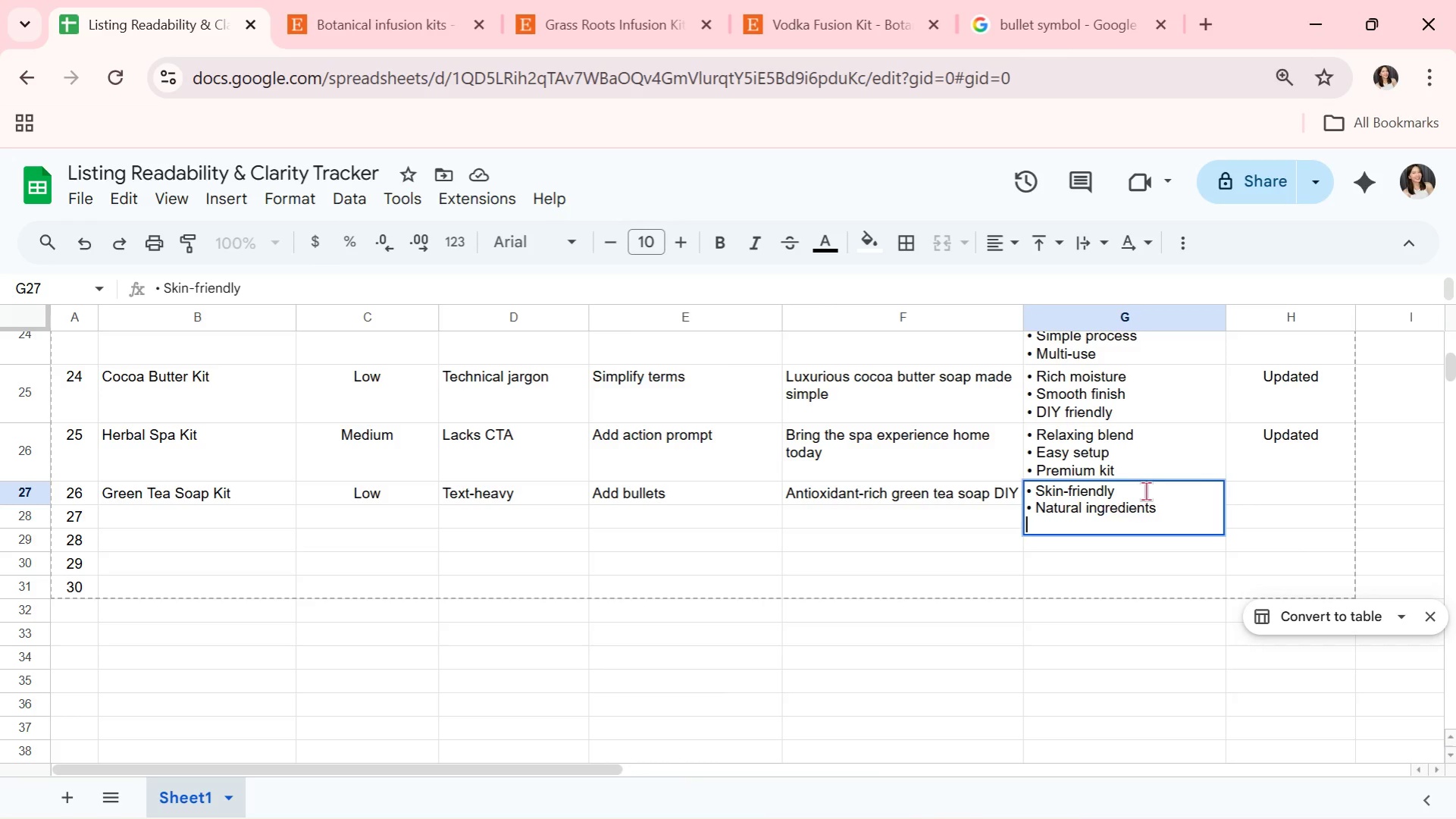 
key(Control+V)
 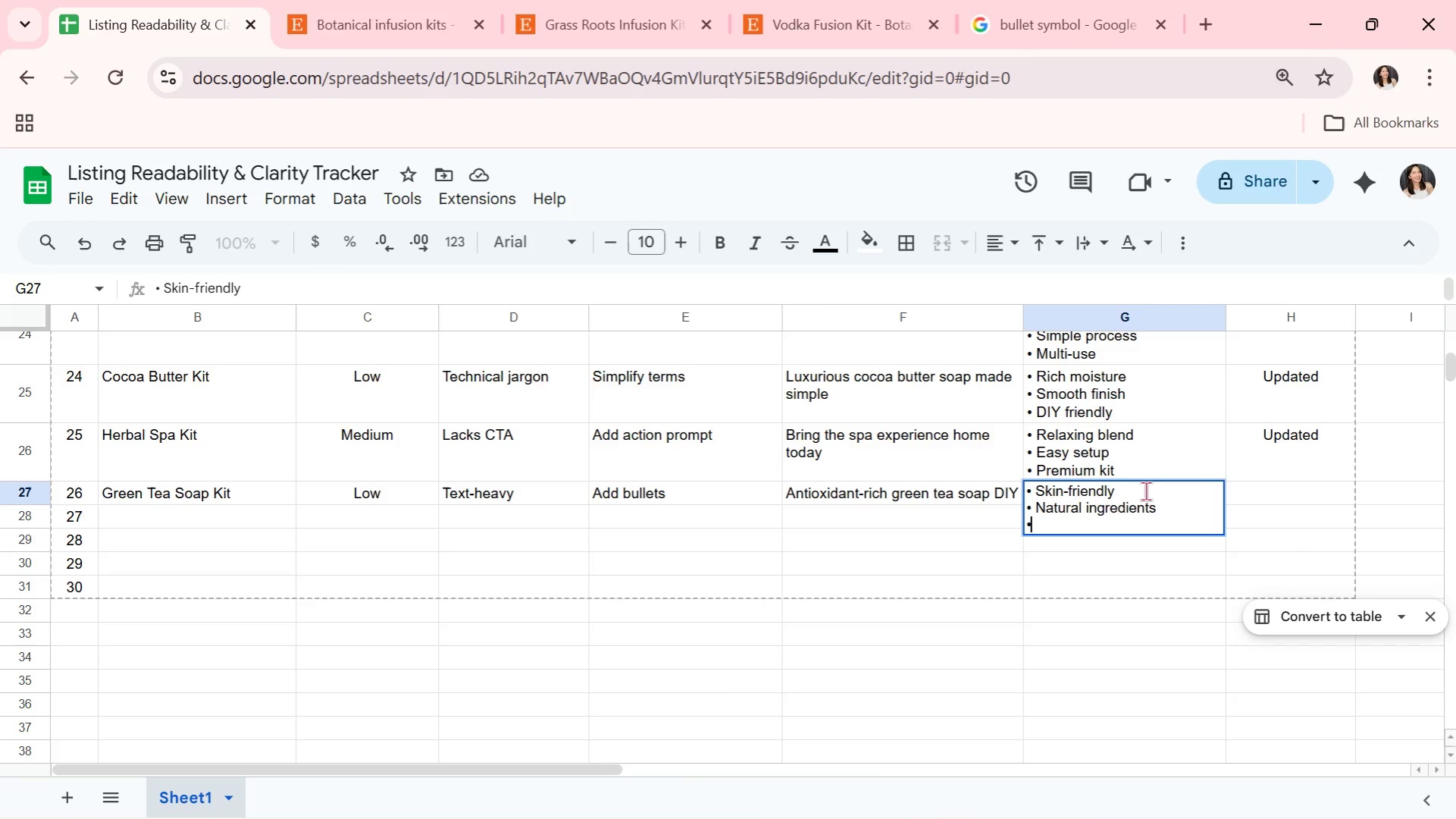 
type( Easy guide)
 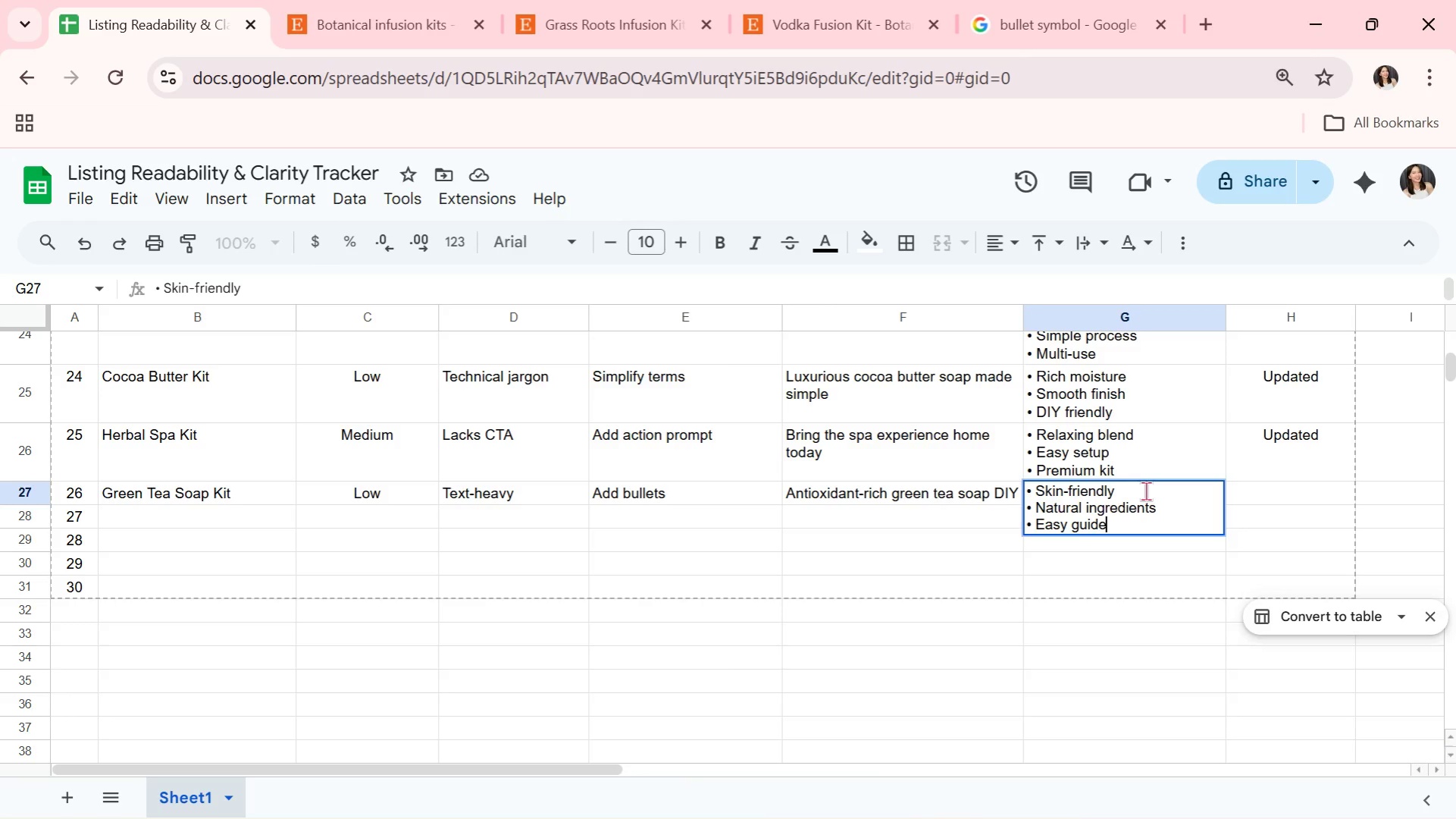 
key(Enter)
 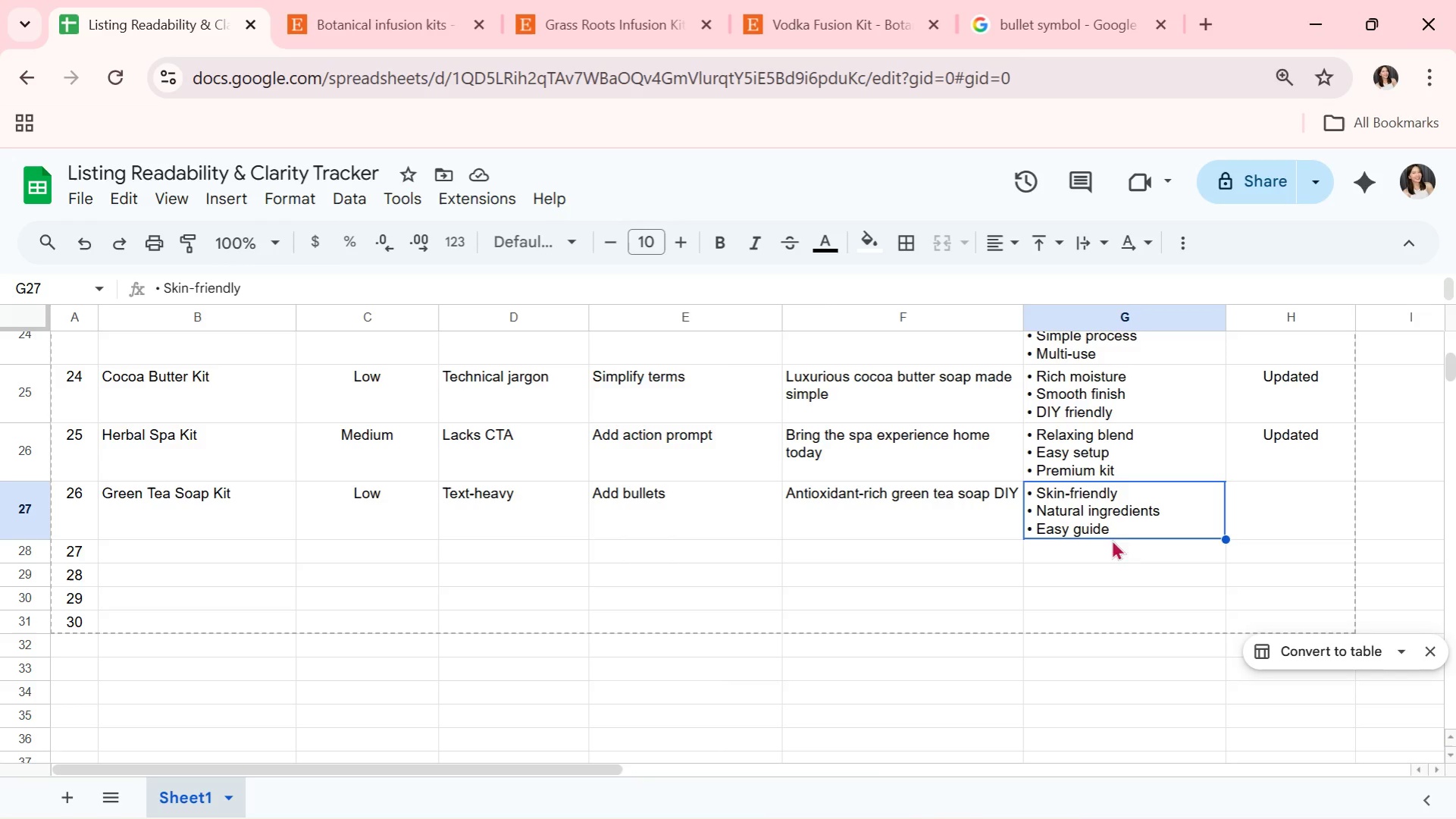 
wait(11.5)
 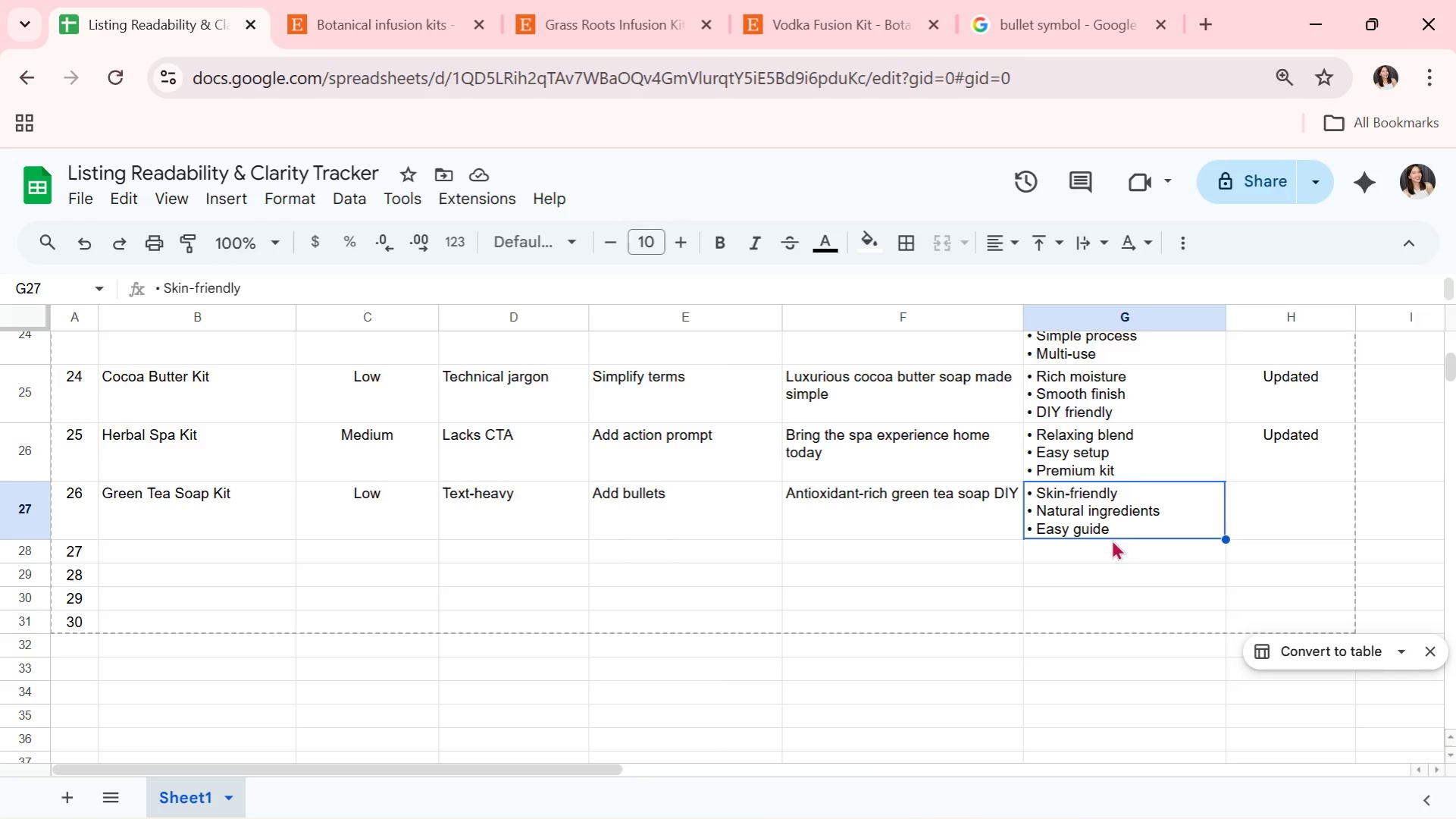 
left_click([1310, 507])
 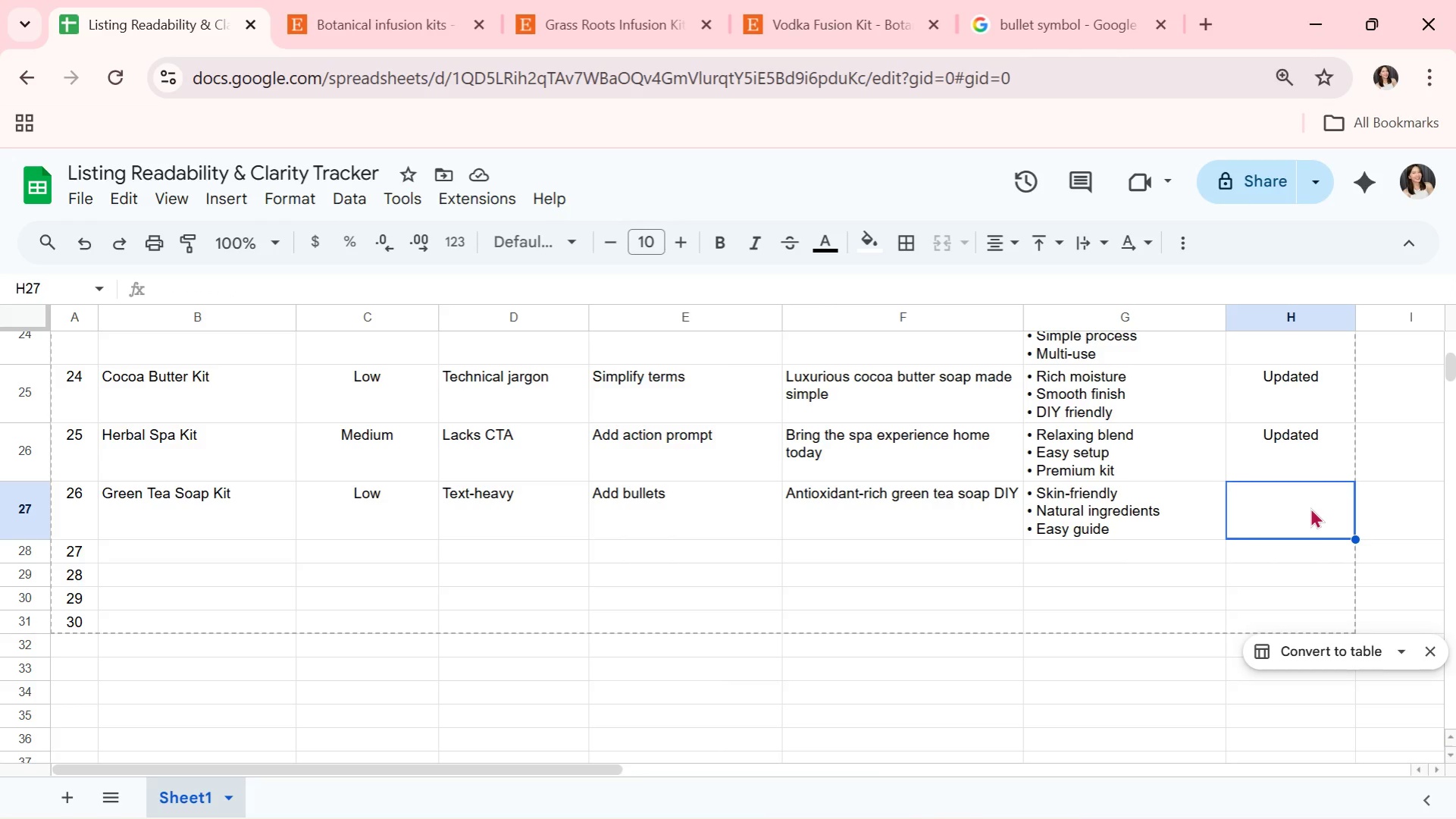 
key(CapsLock)
 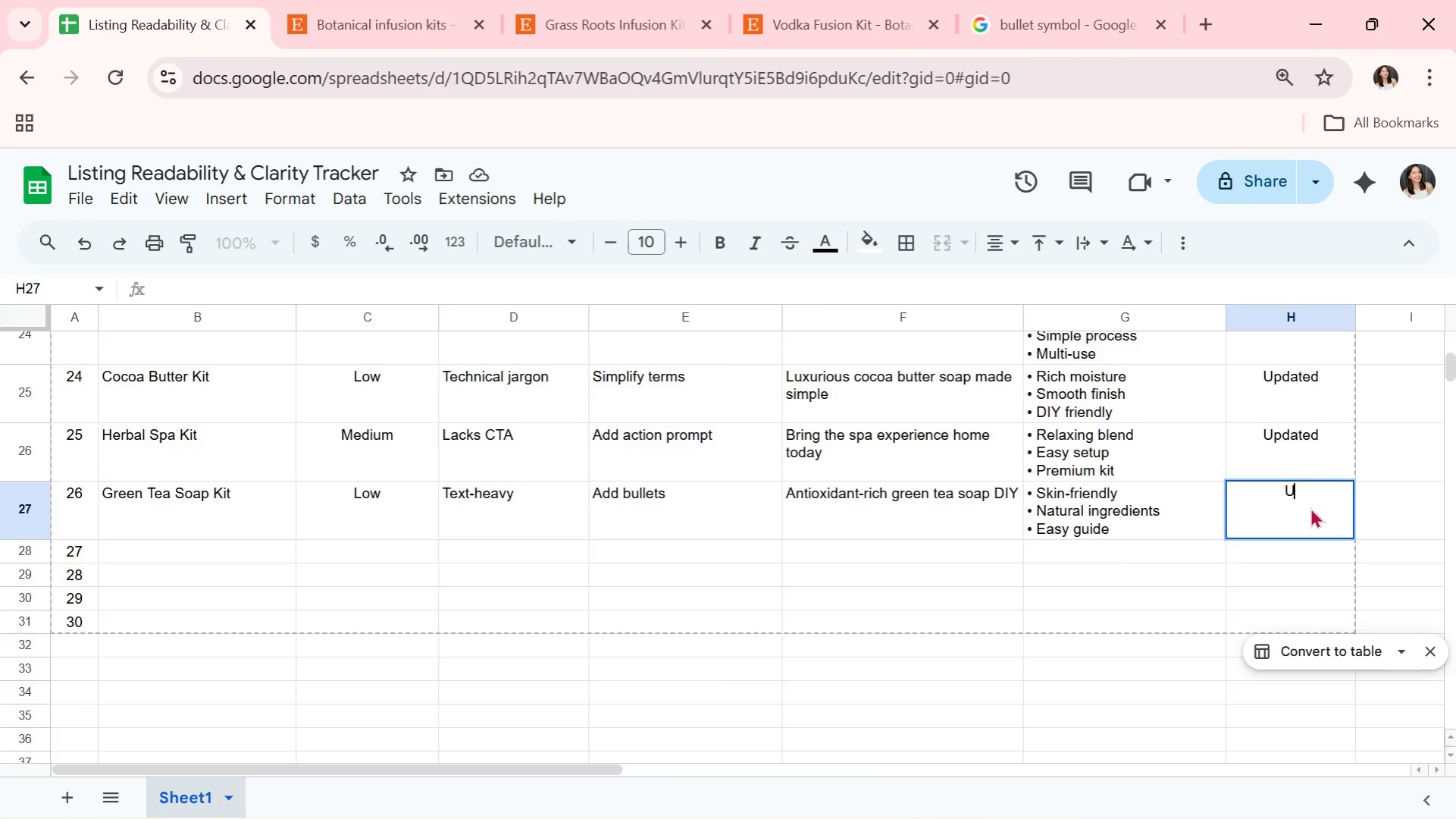 
key(U)
 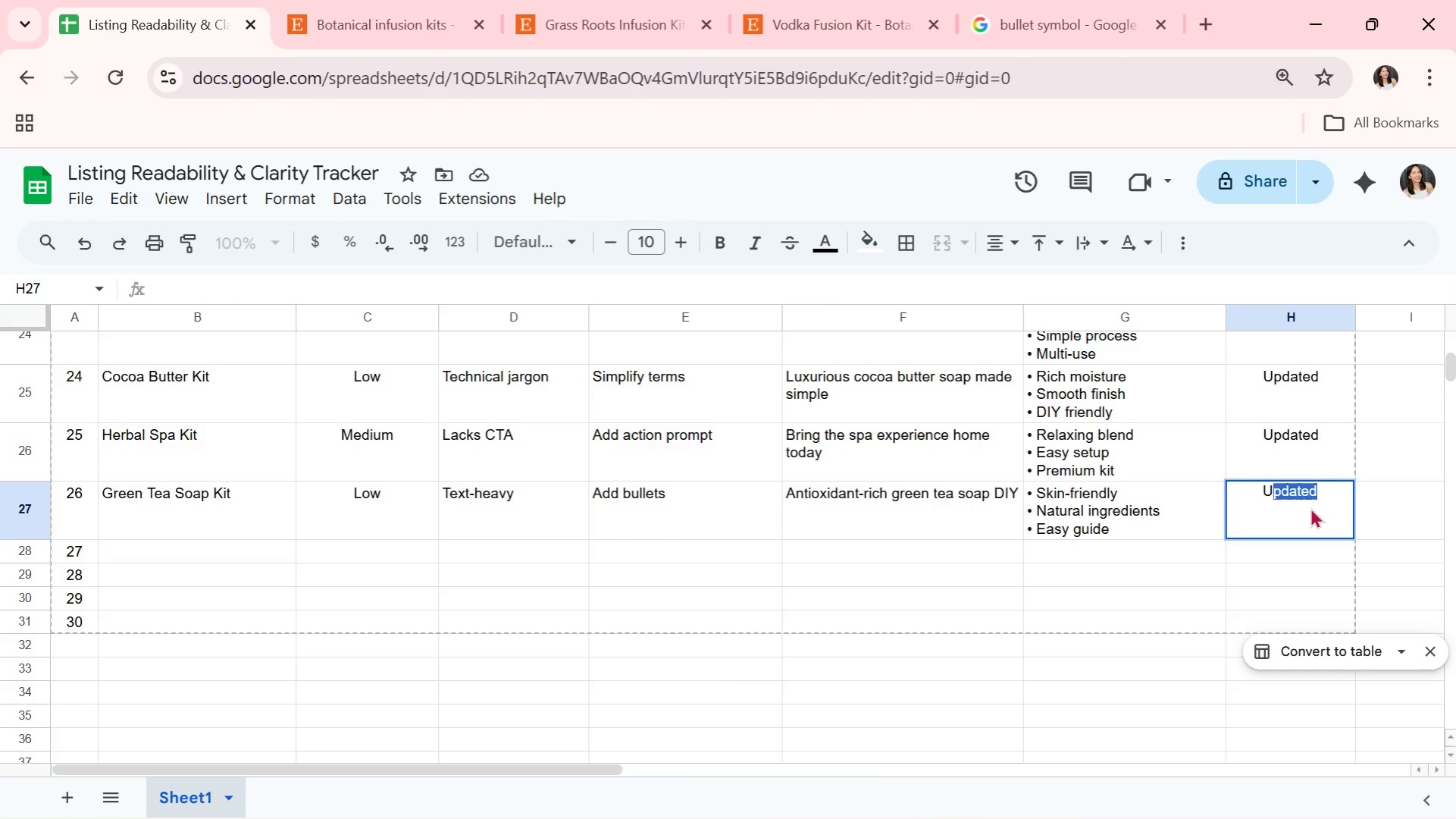 
key(CapsLock)
 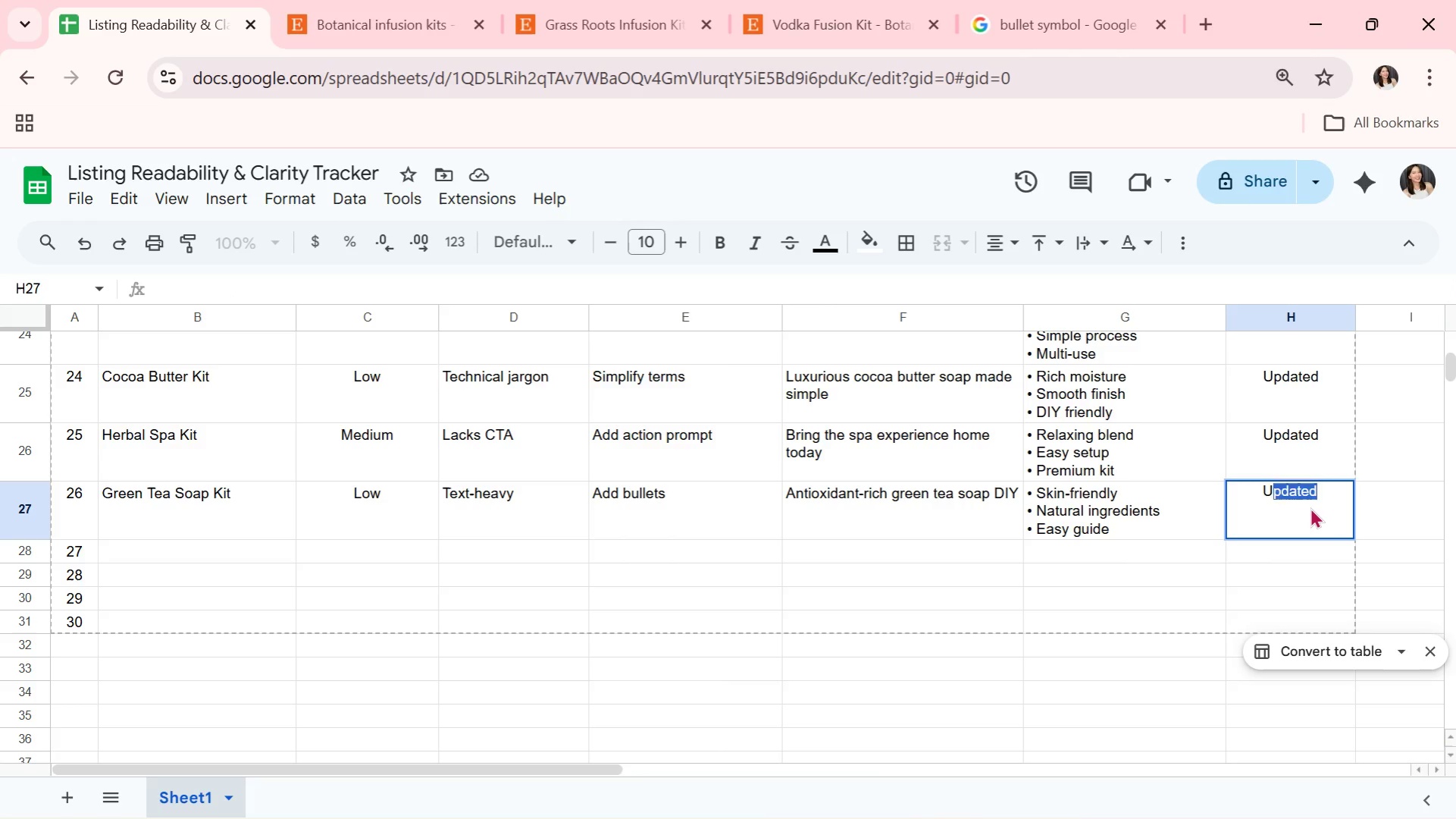 
key(P)
 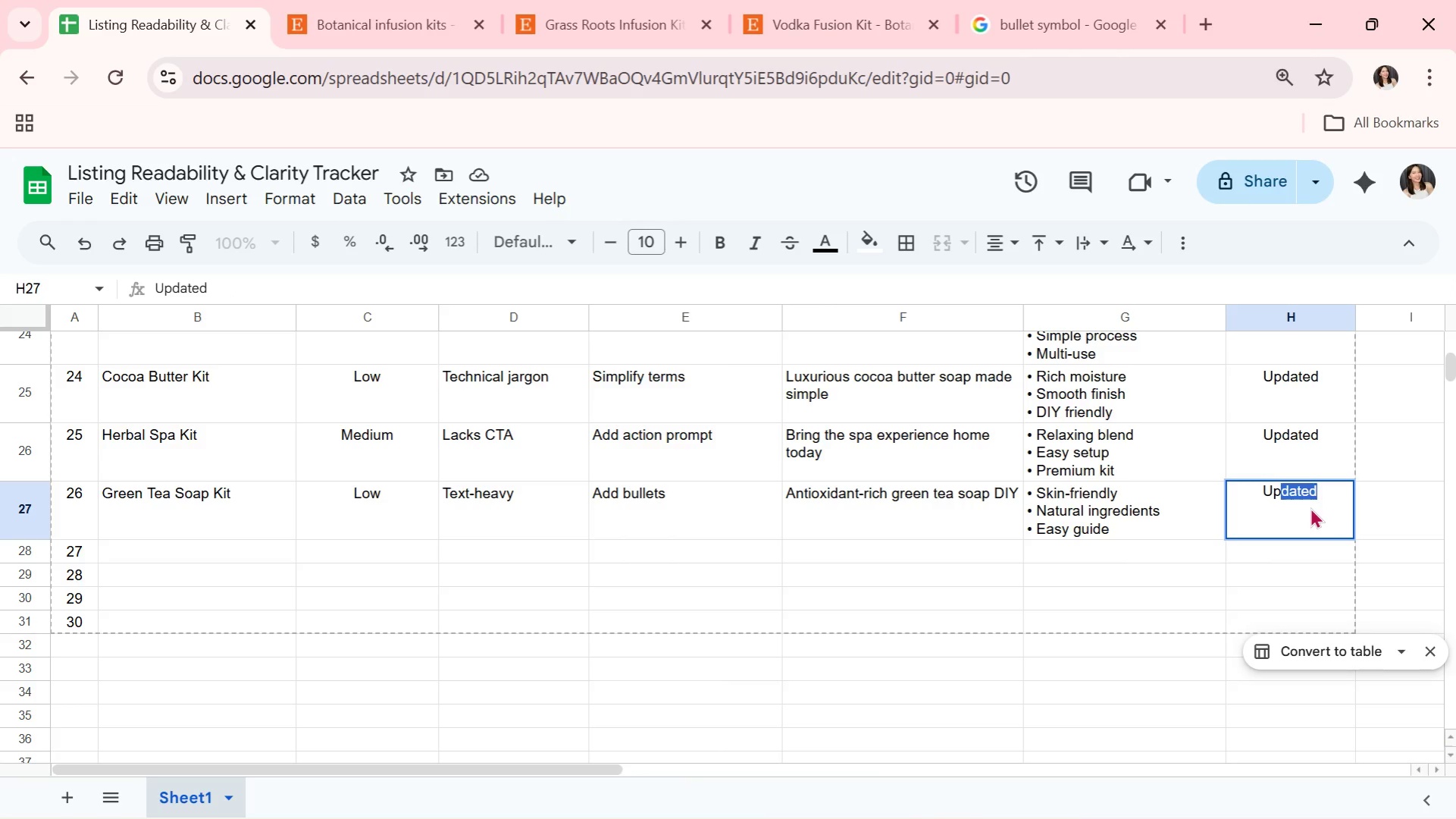 
key(Enter)
 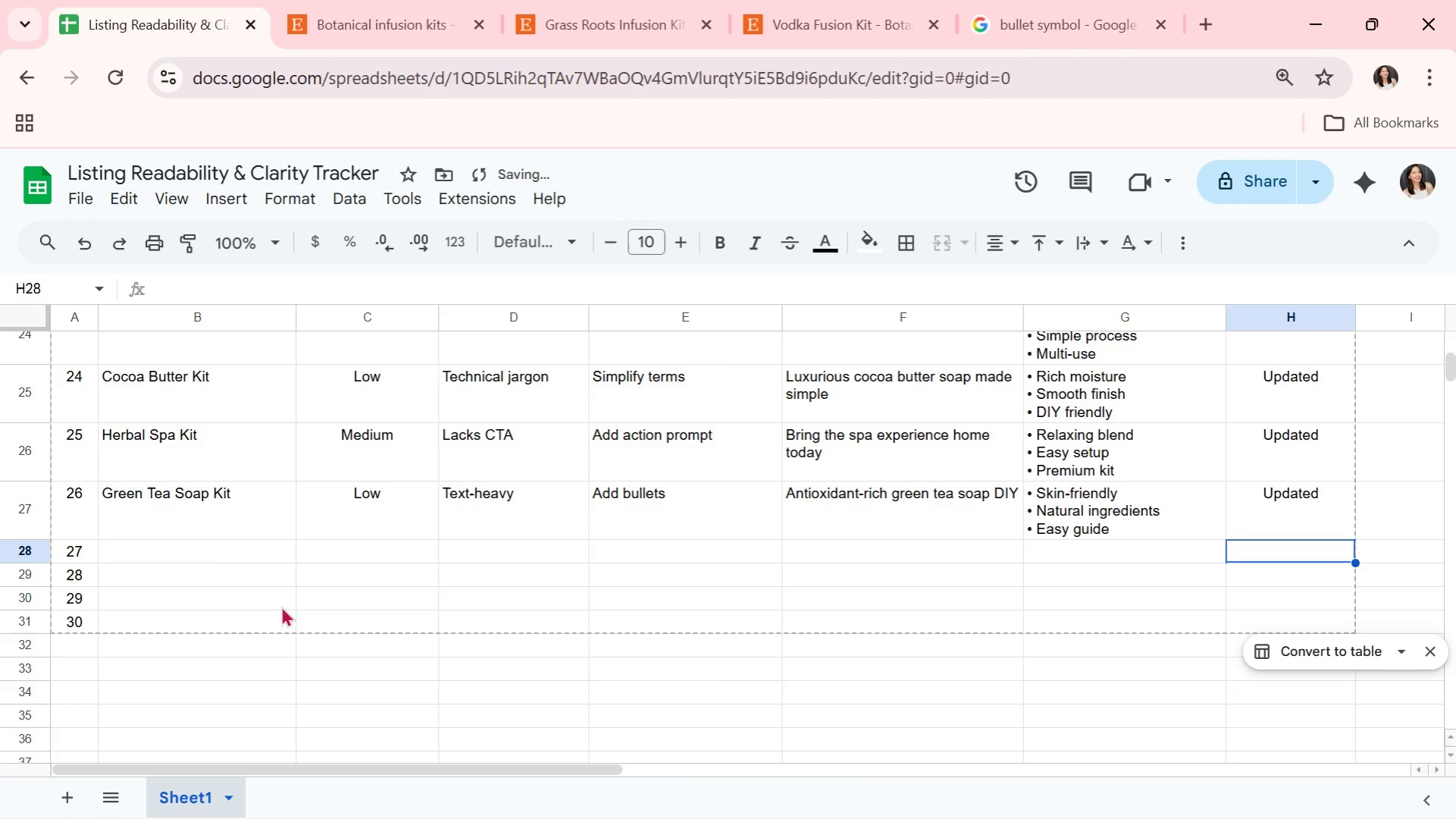 
left_click([229, 555])
 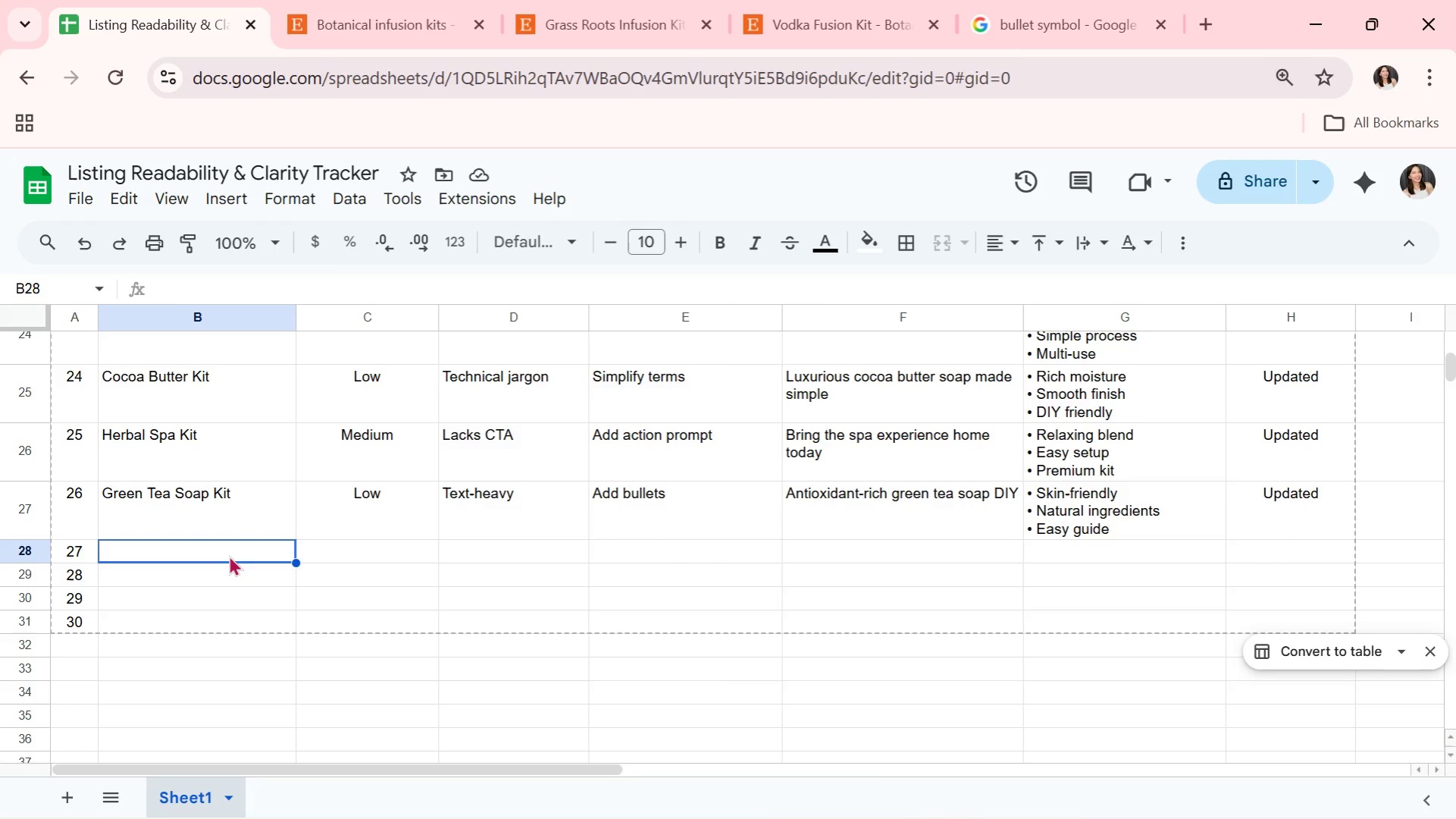 
wait(5.98)
 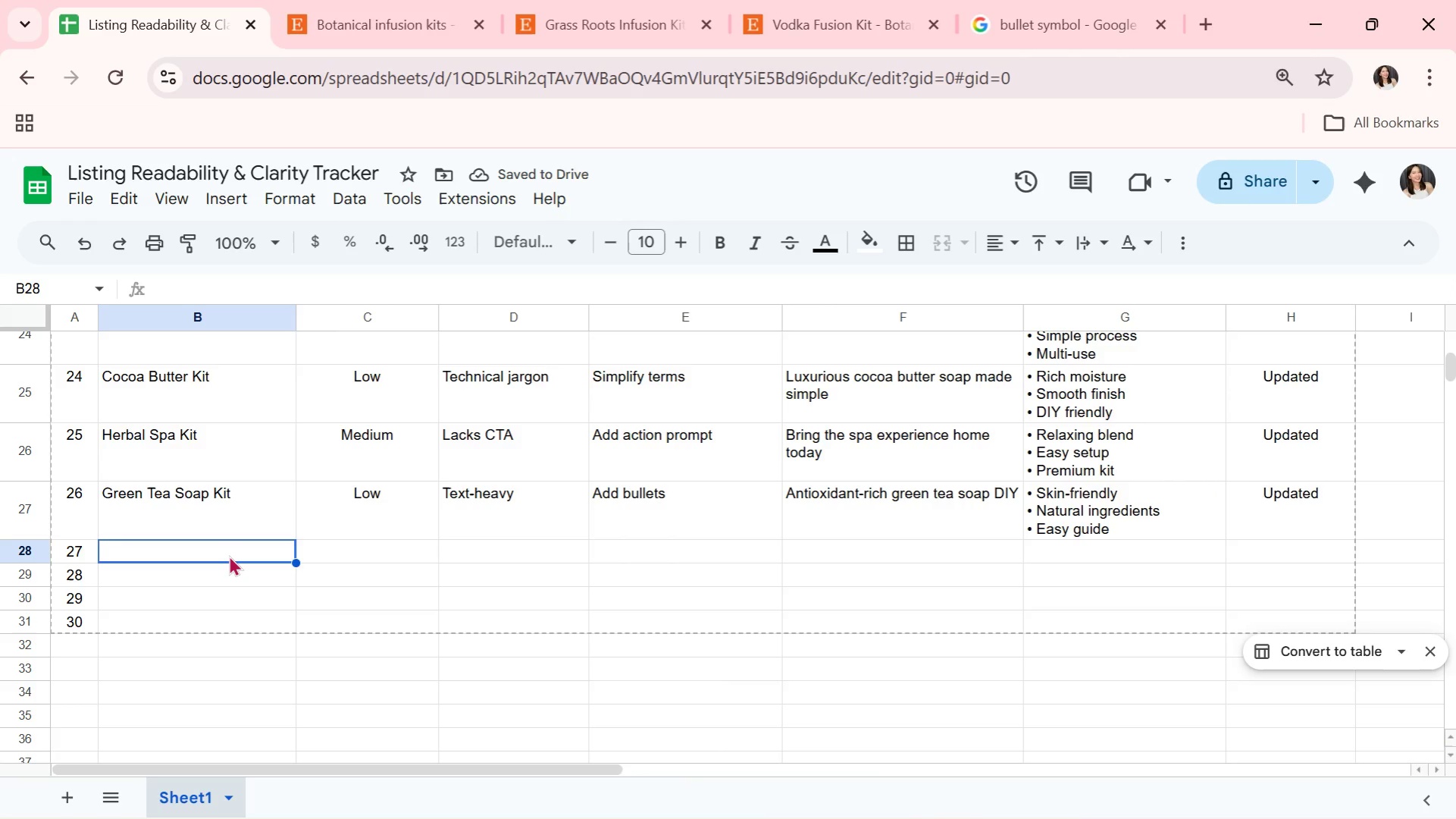 
left_click([161, 512])
 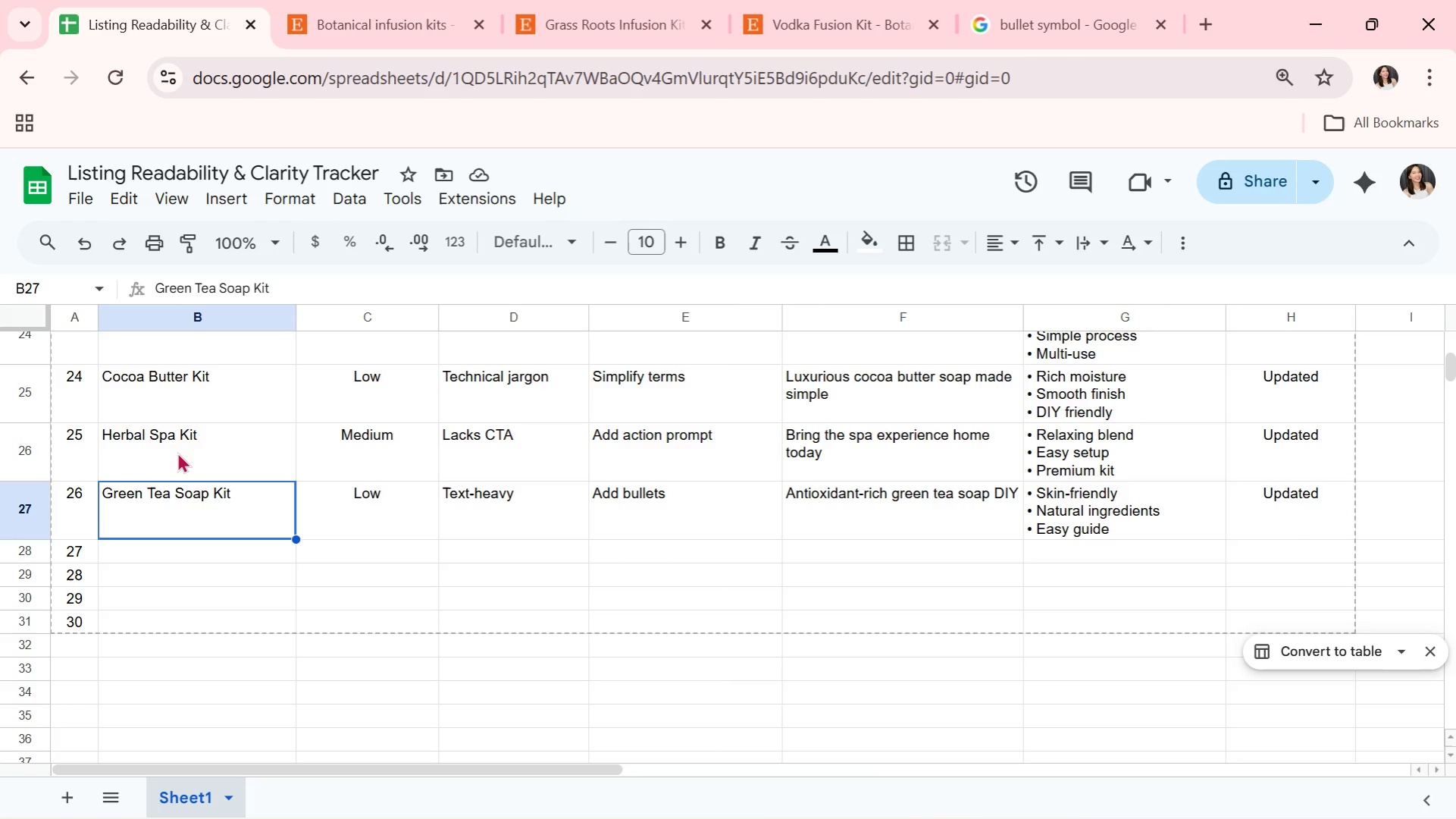 
wait(6.83)
 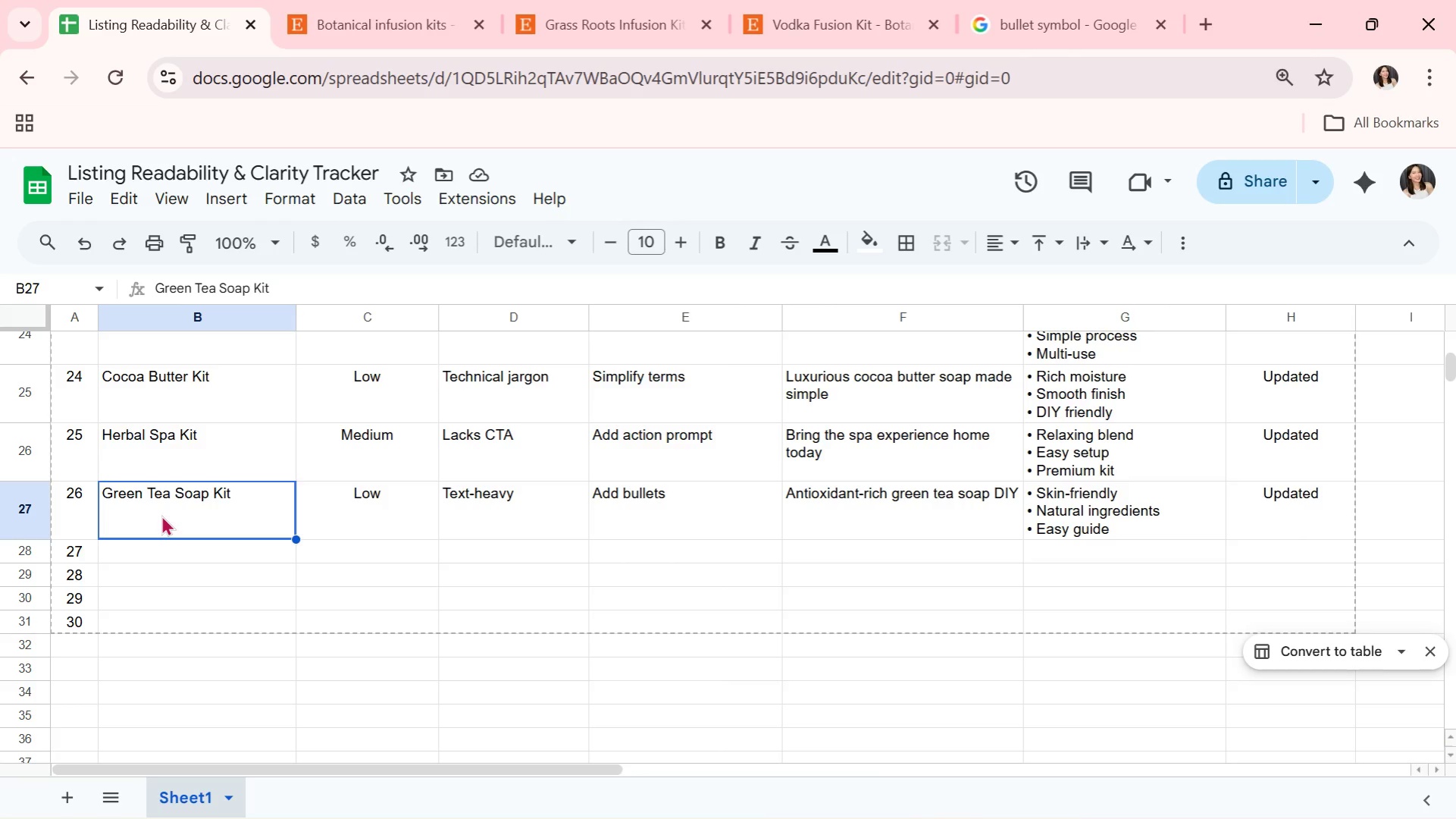 
left_click([177, 451])
 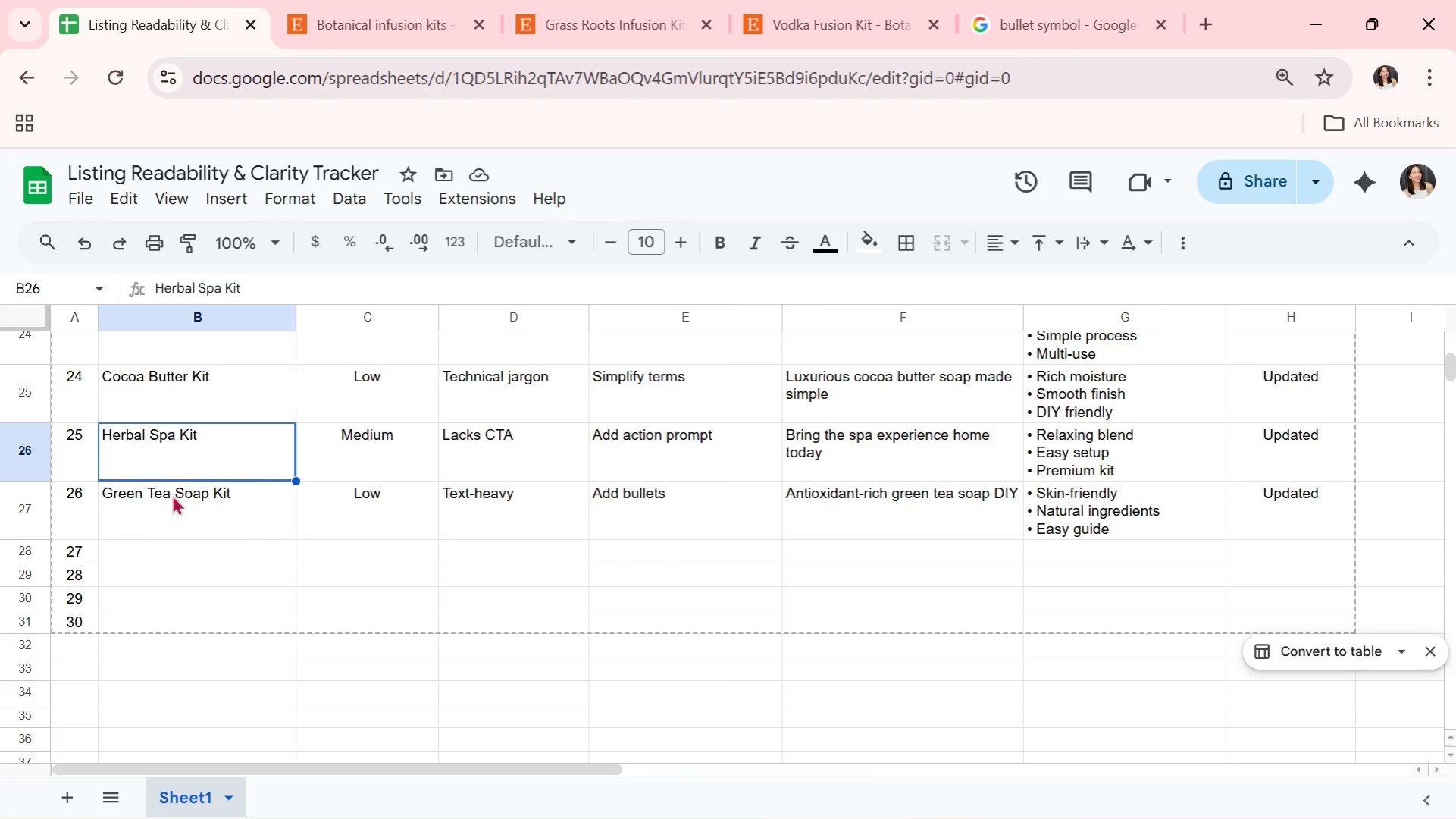 
left_click([171, 495])
 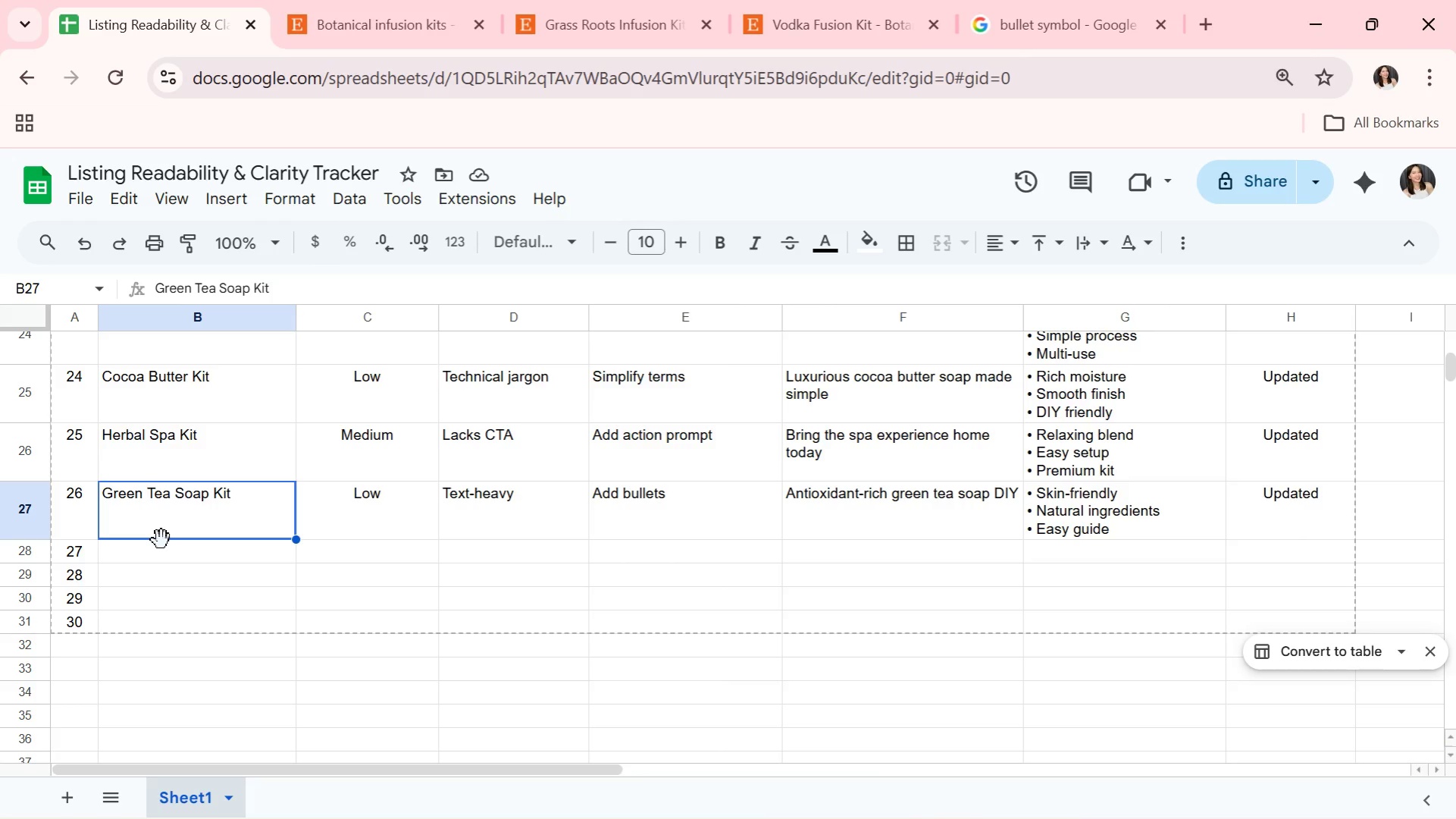 
left_click([161, 540])
 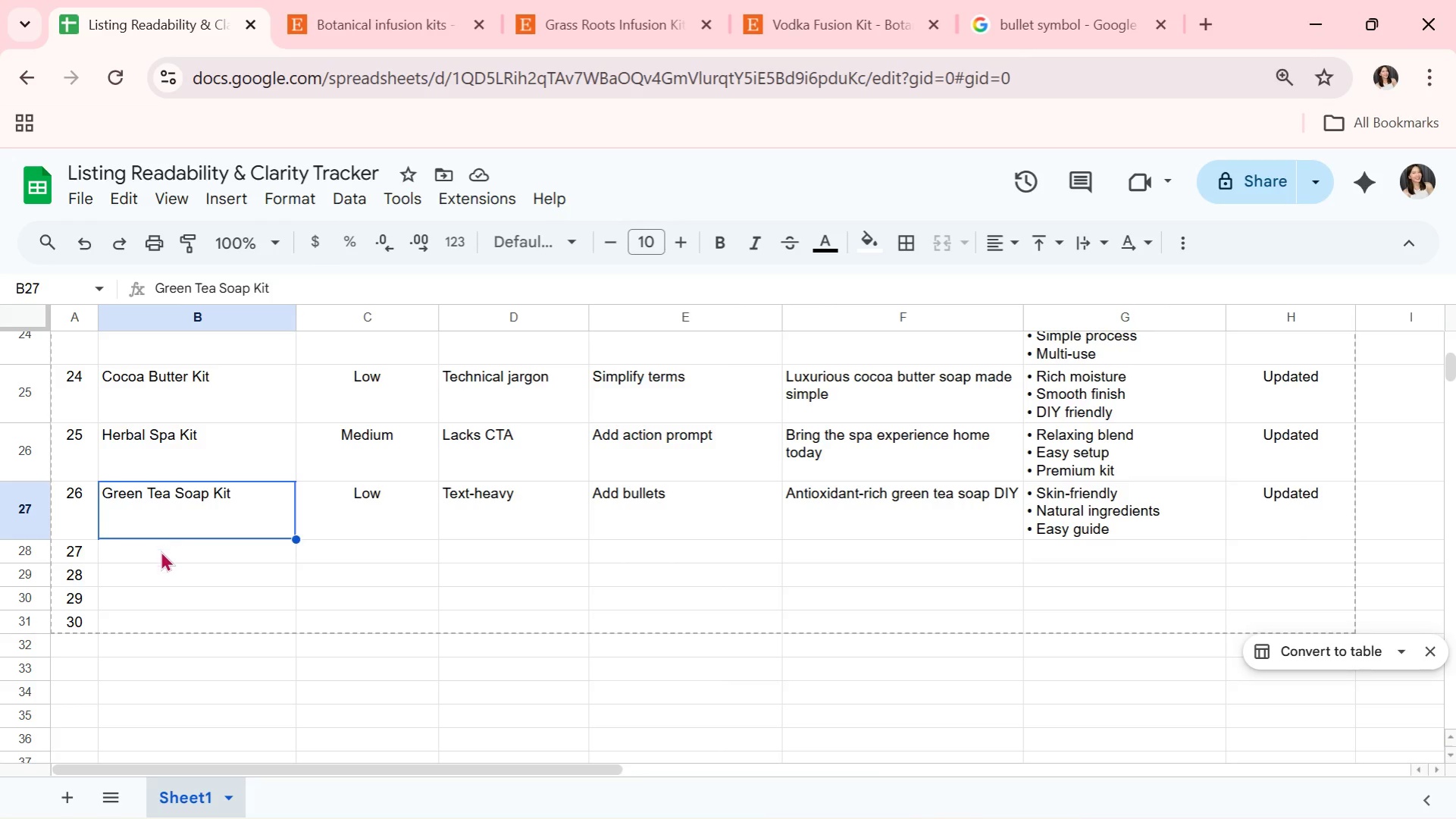 
double_click([161, 551])
 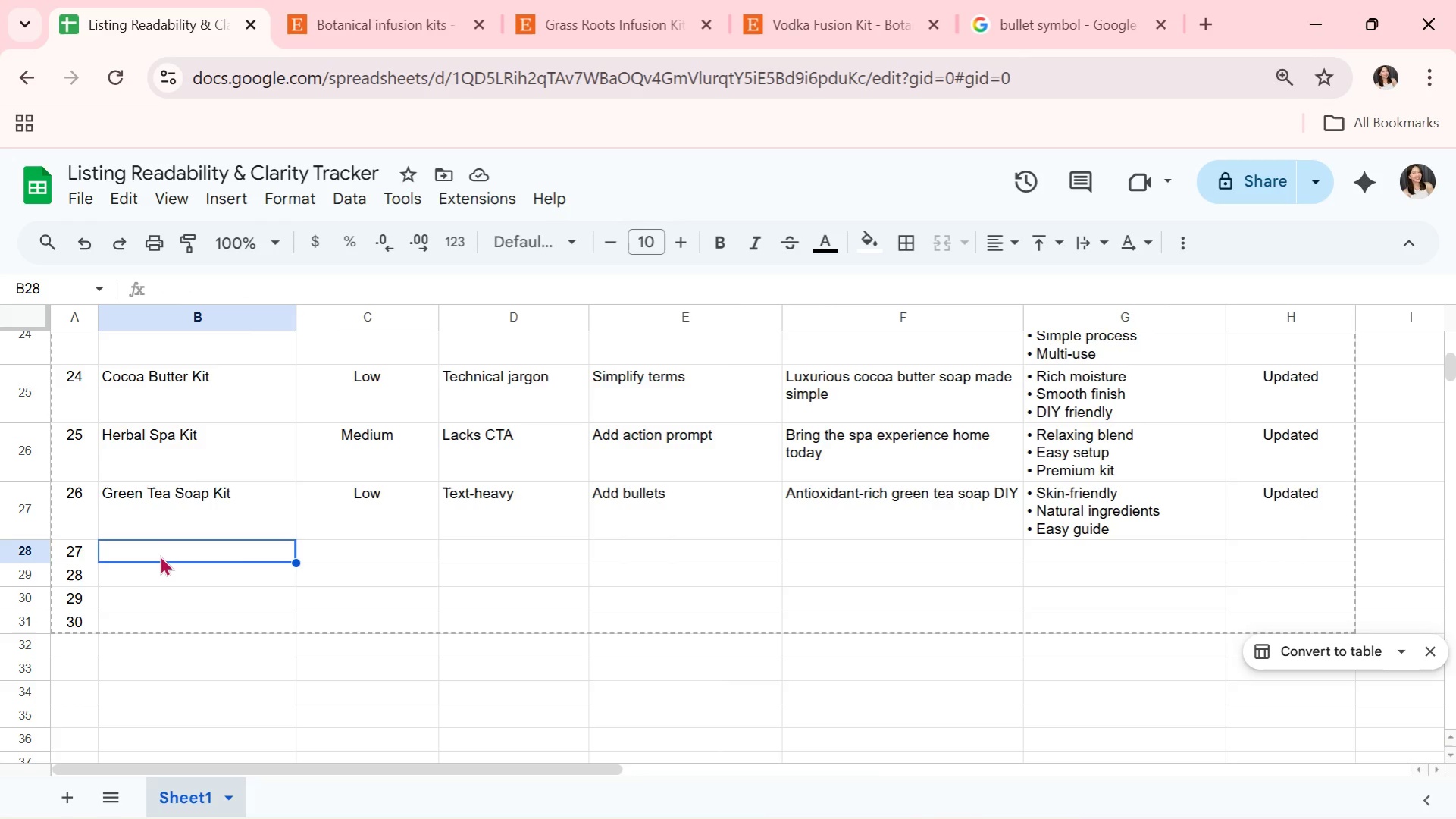 
wait(28.55)
 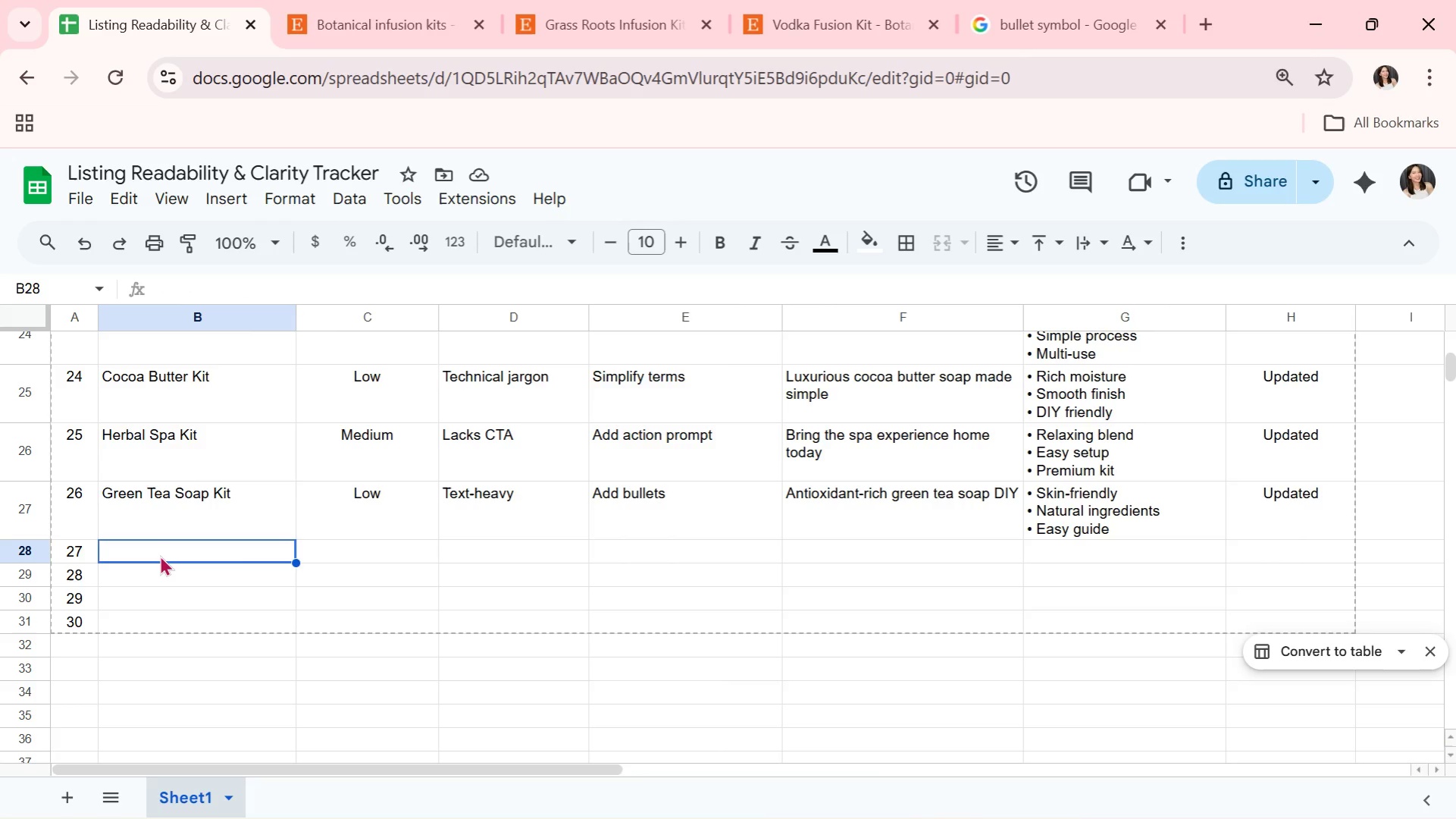 
key(CapsLock)
 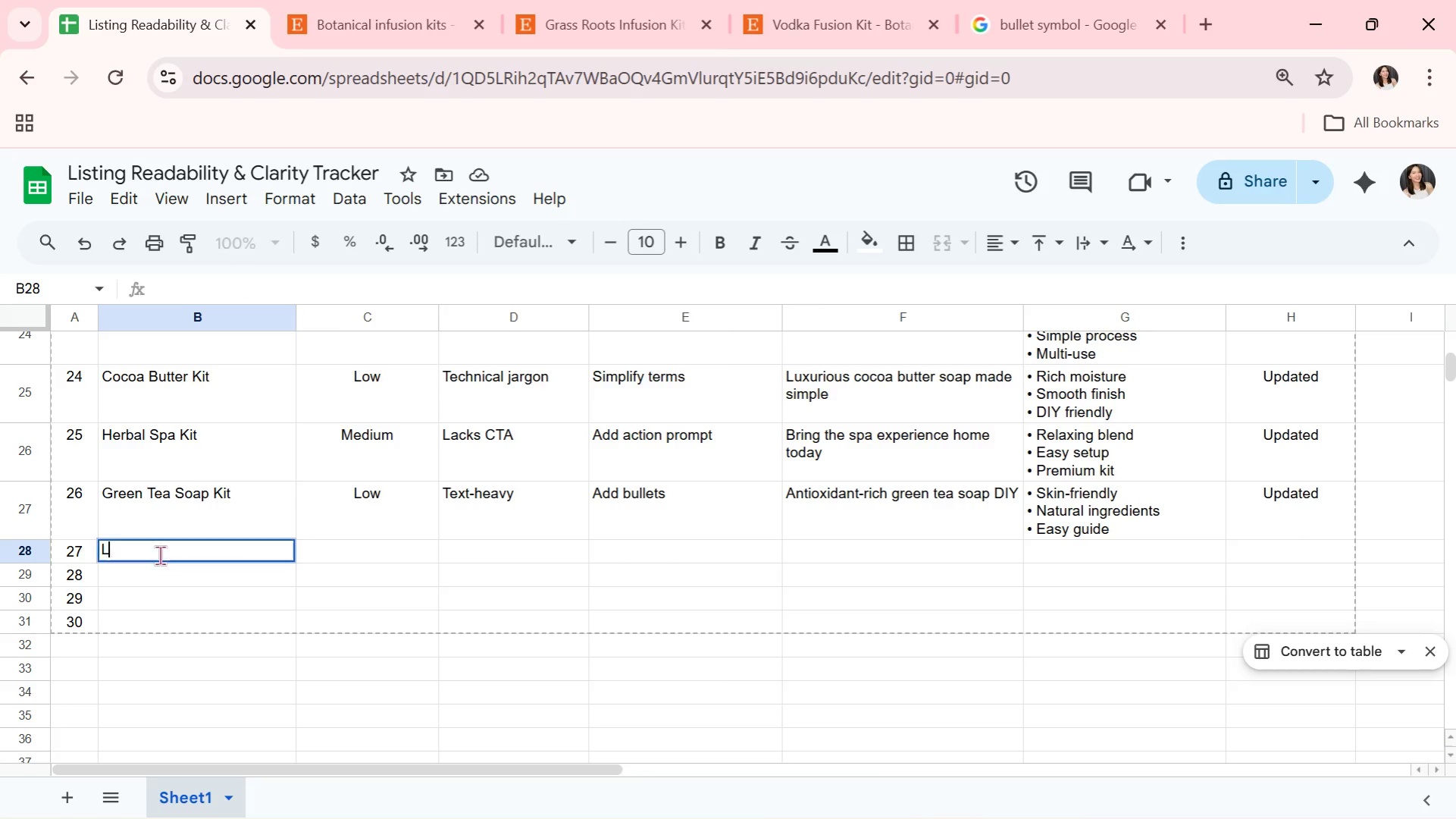 
key(L)
 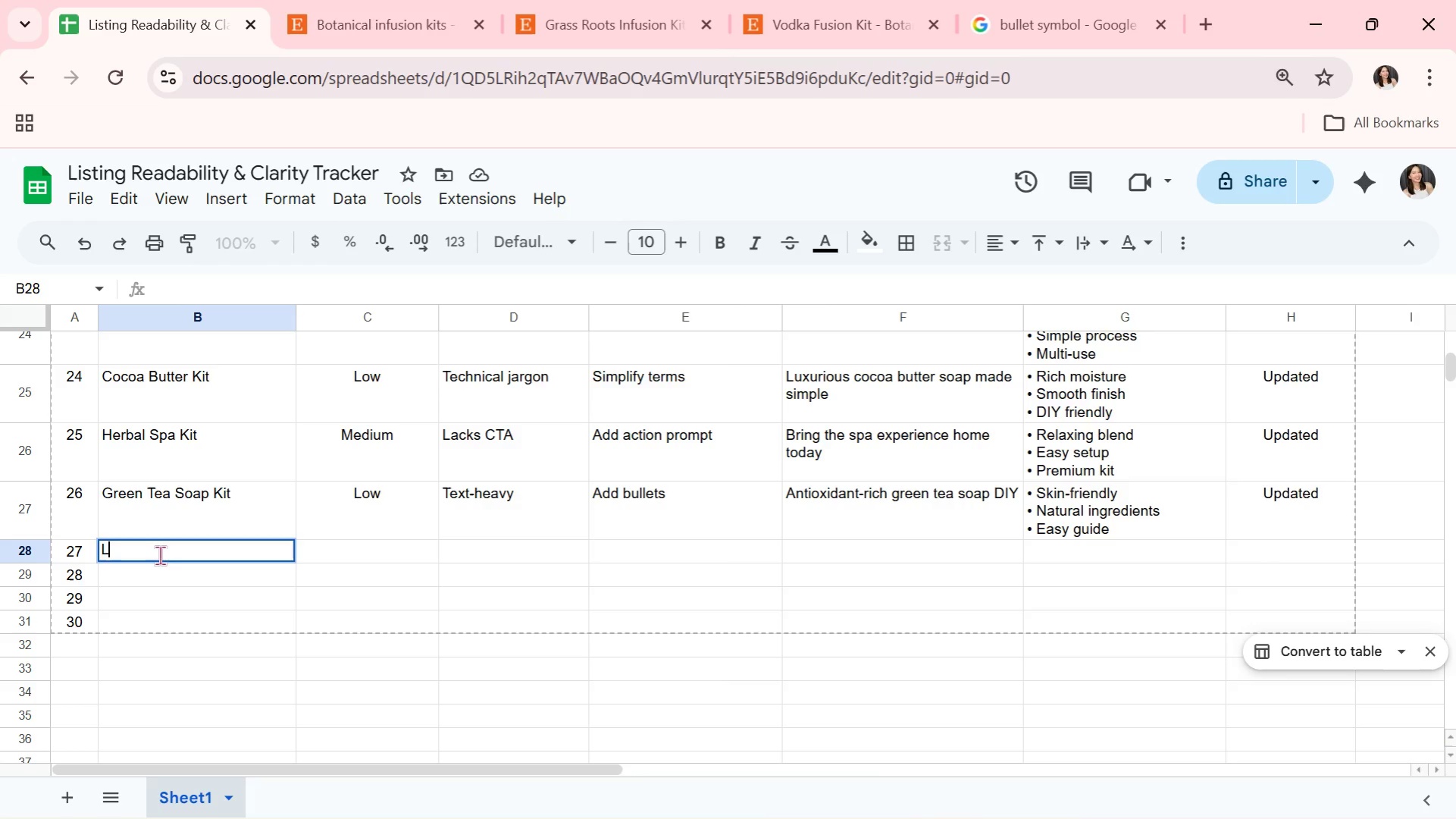 
key(CapsLock)
 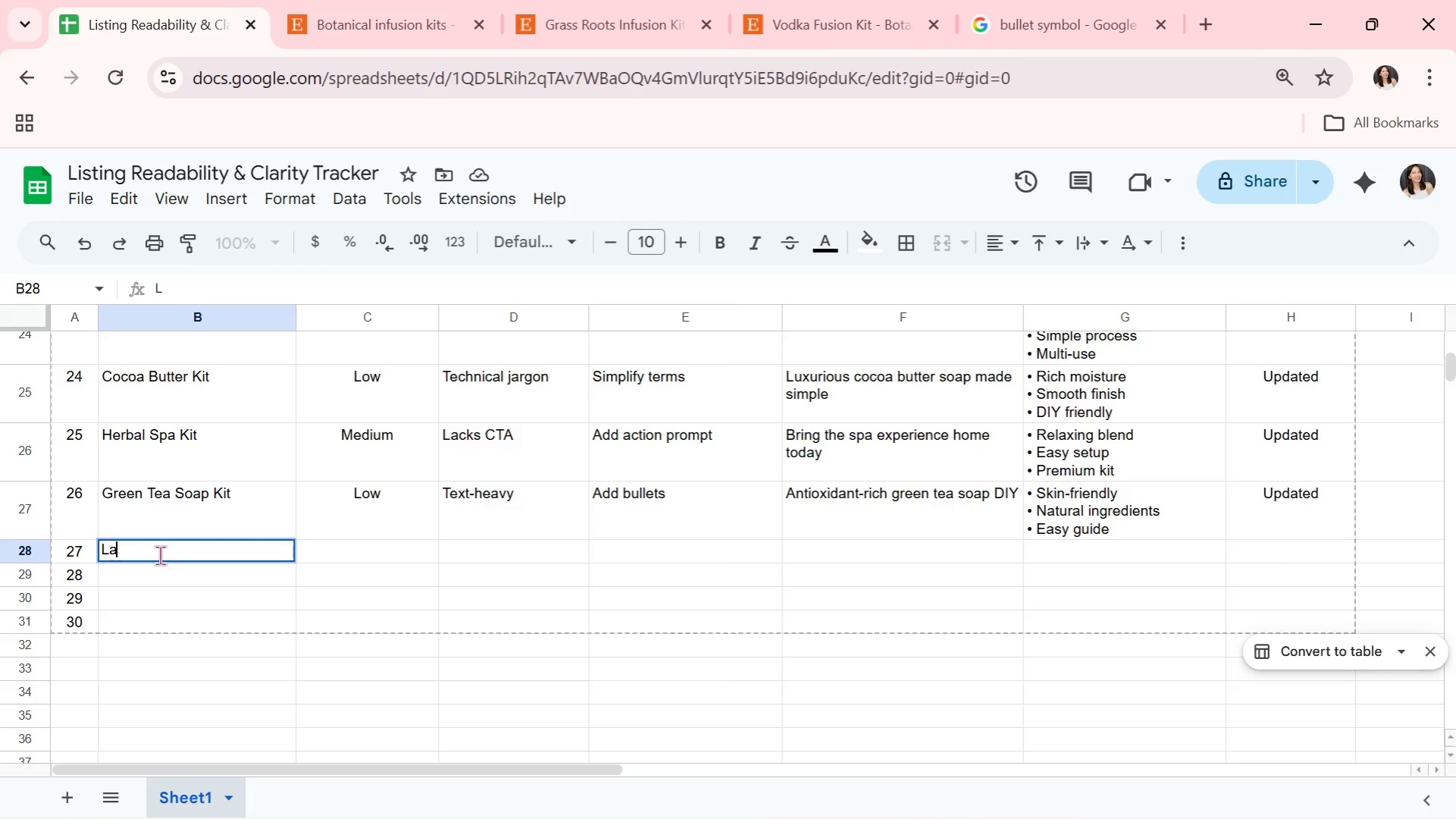 
key(A)
 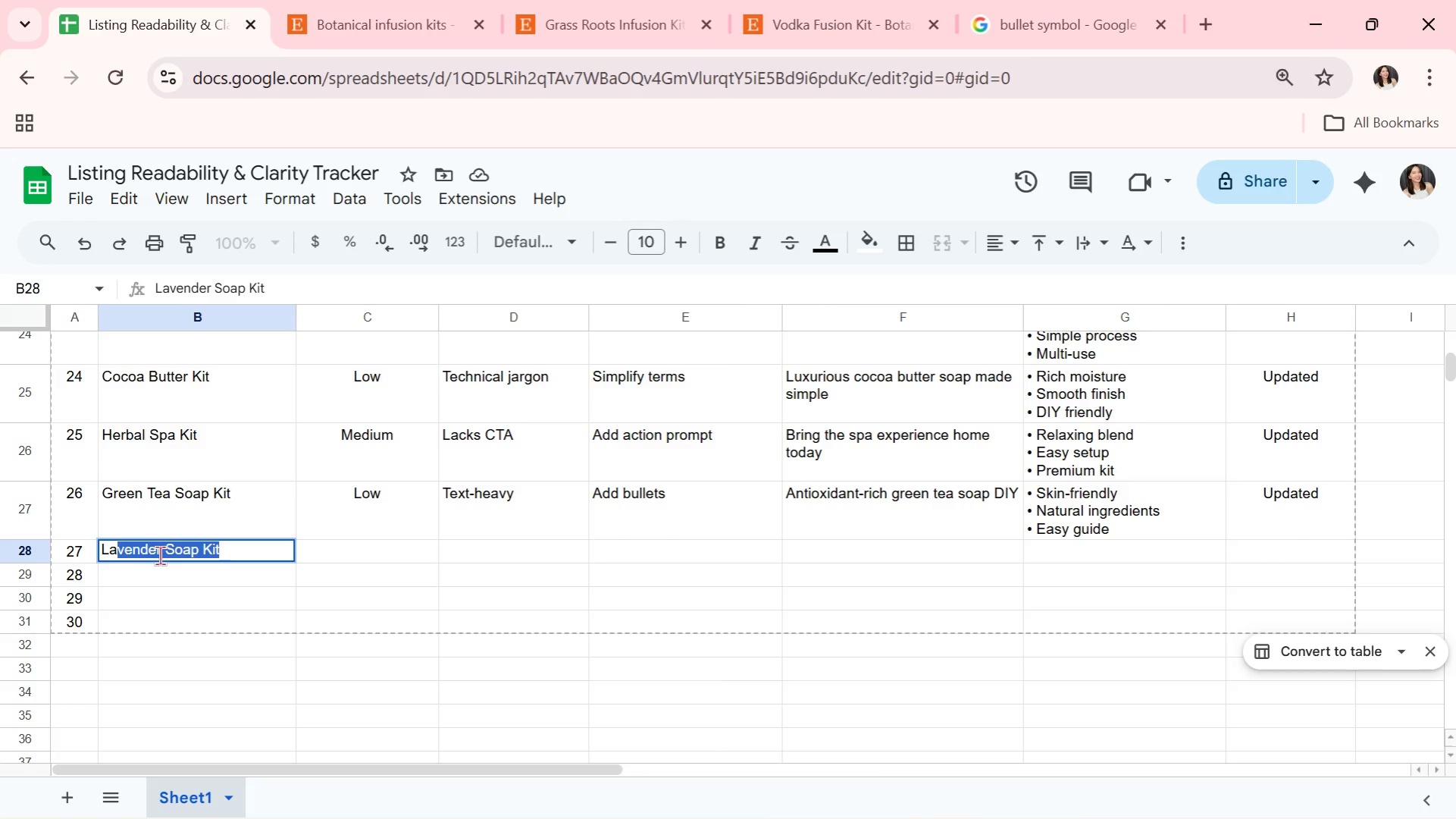 
type(vender Mint Kit)
 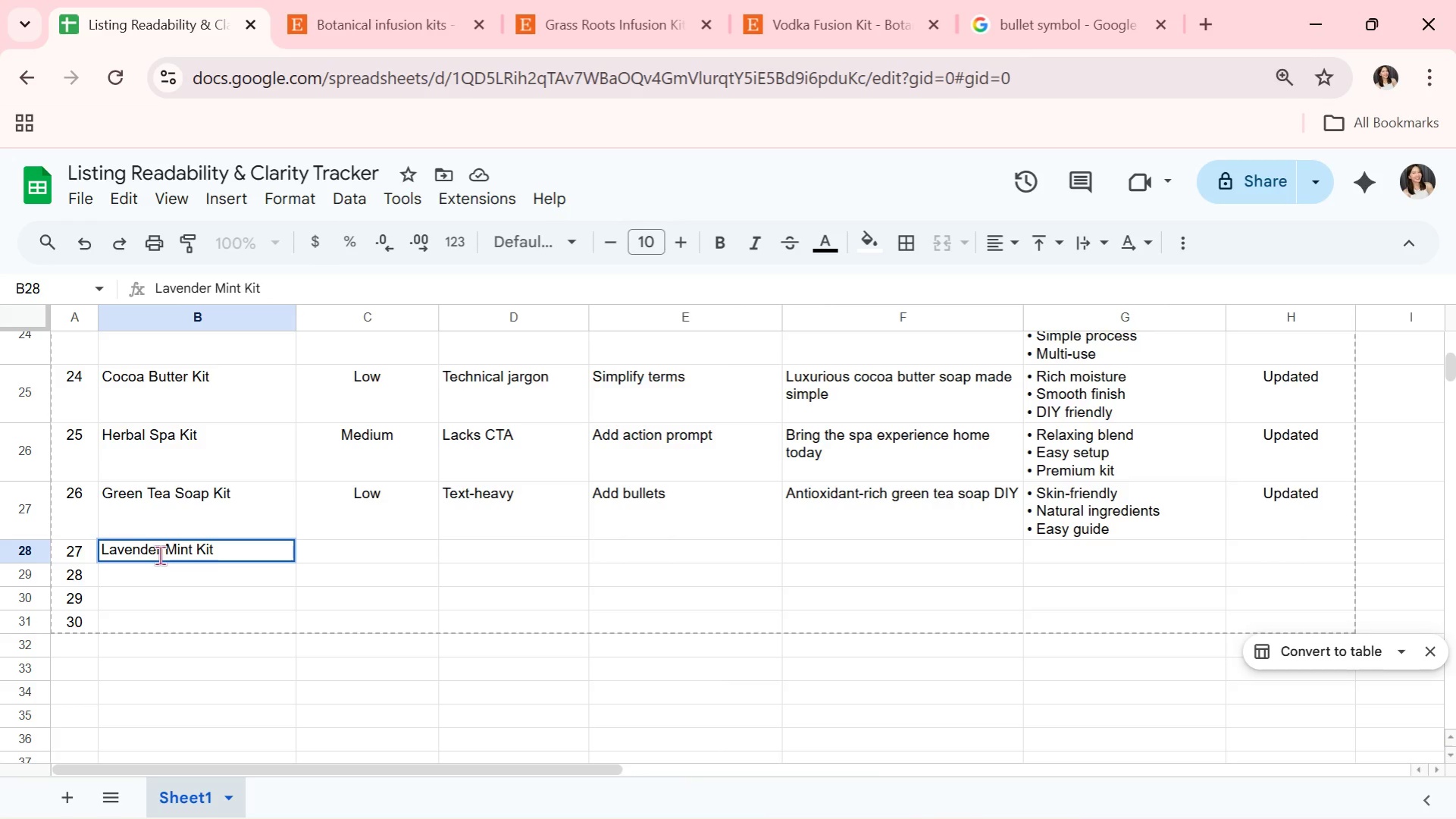 
key(ArrowRight)
 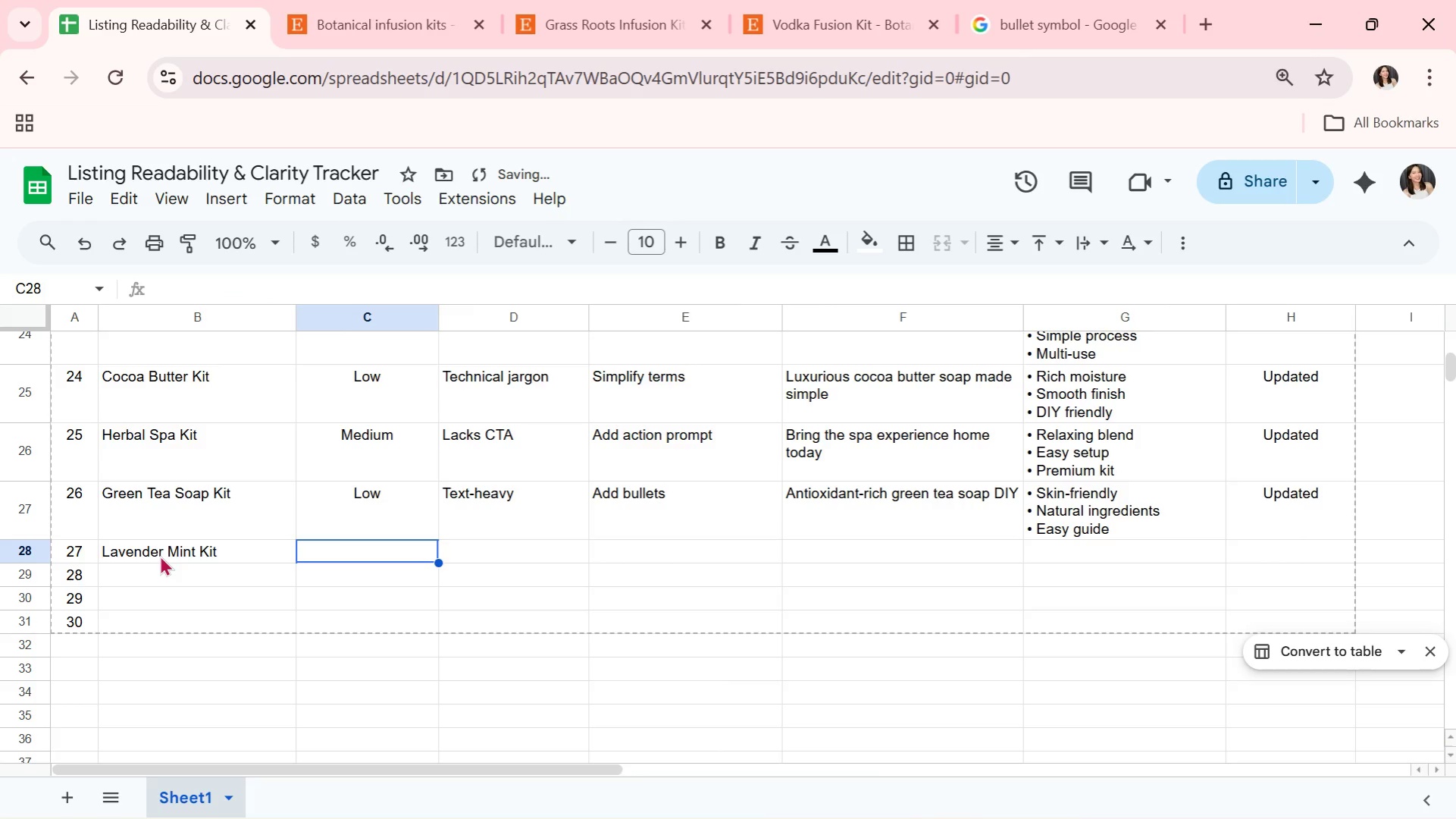 
key(CapsLock)
 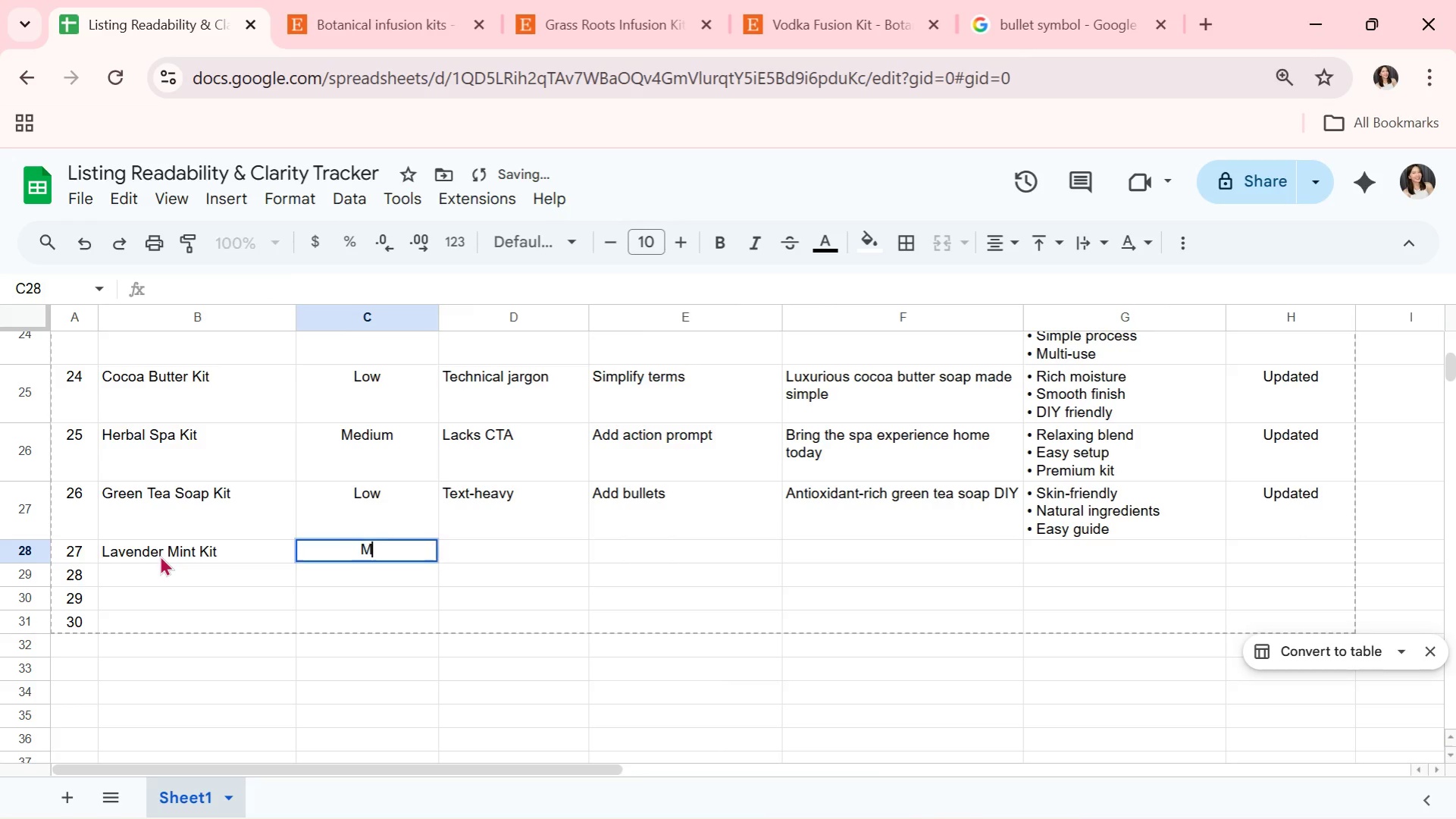 
key(M)
 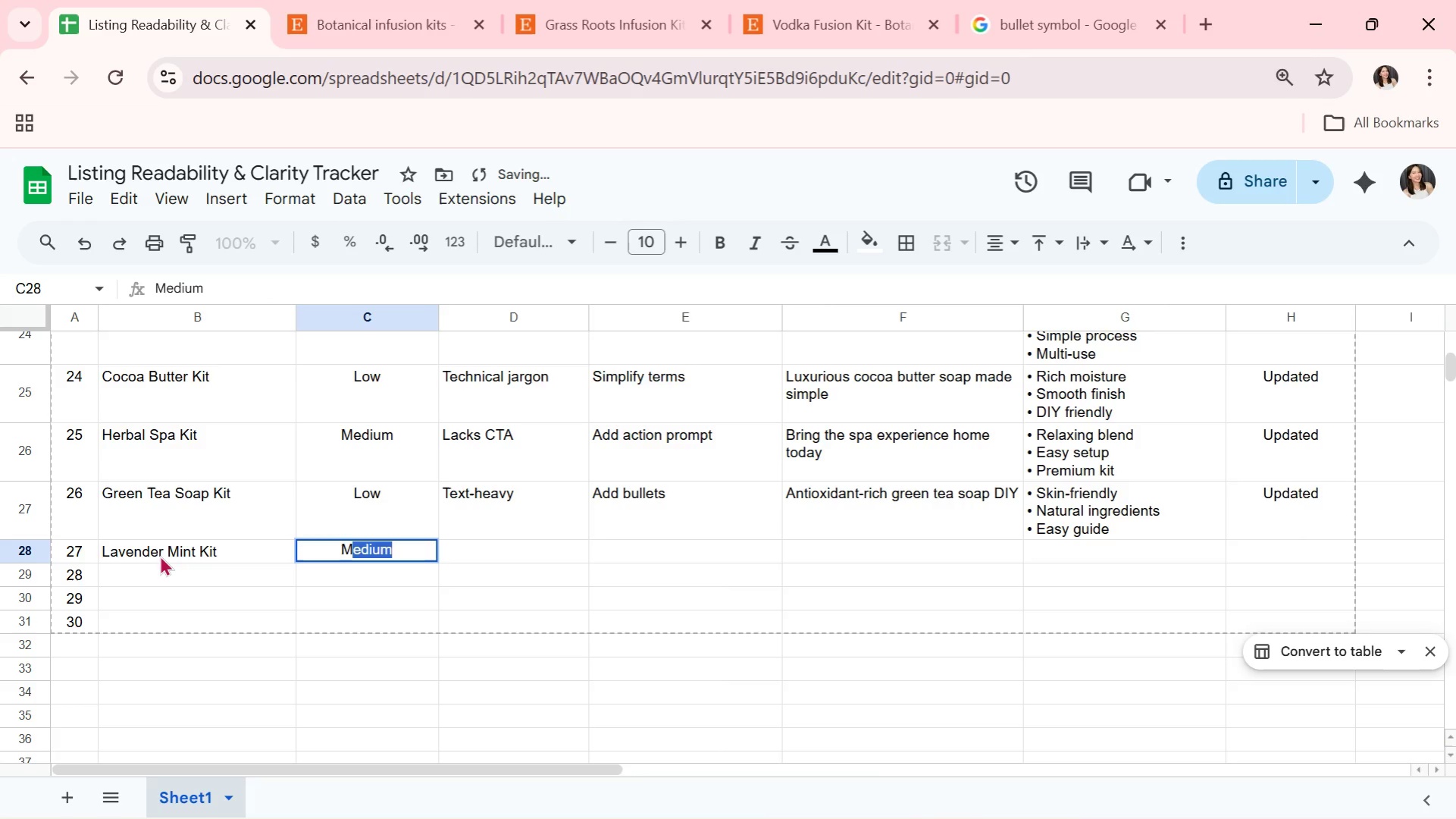 
key(CapsLock)
 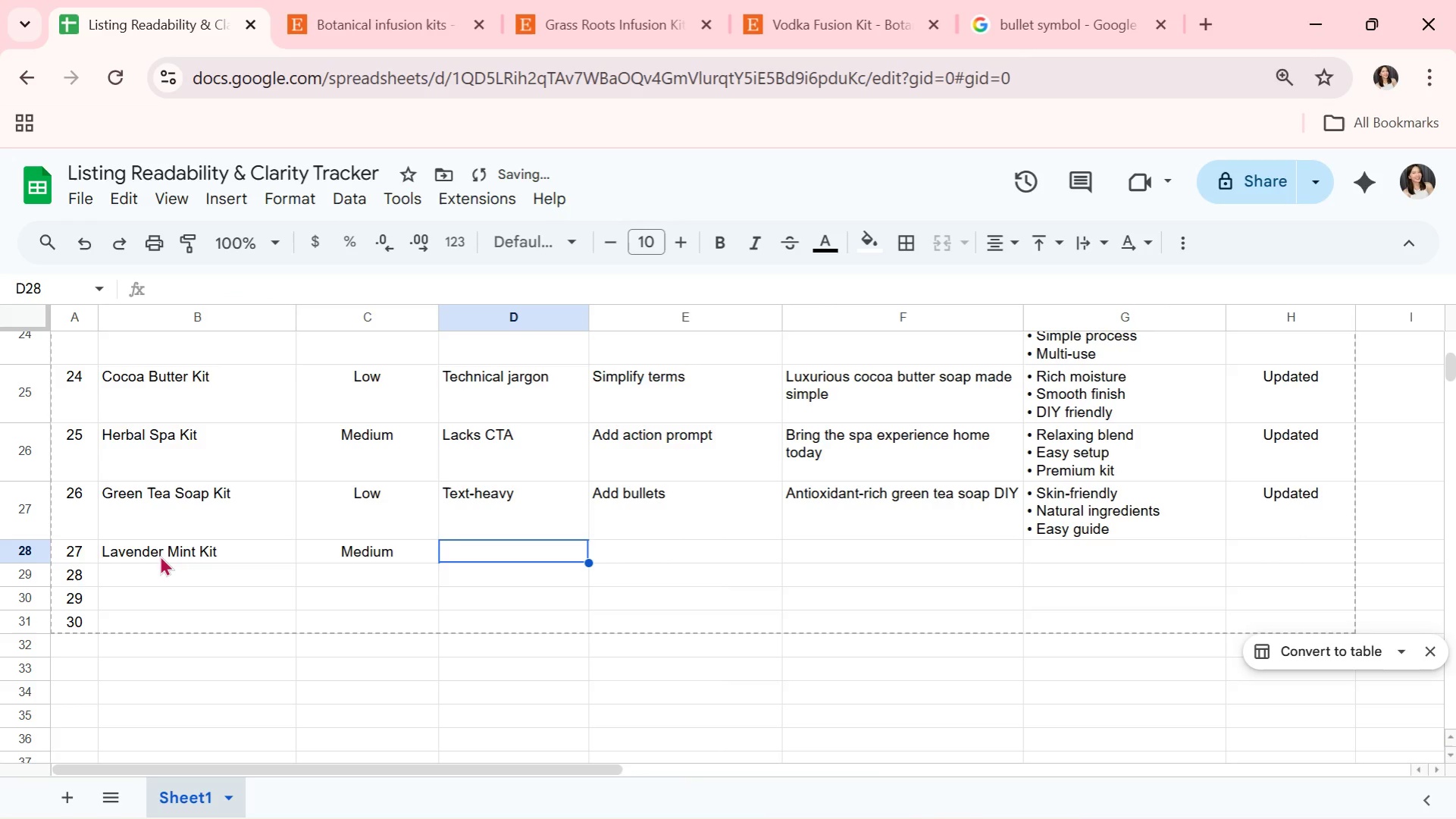 
key(ArrowRight)
 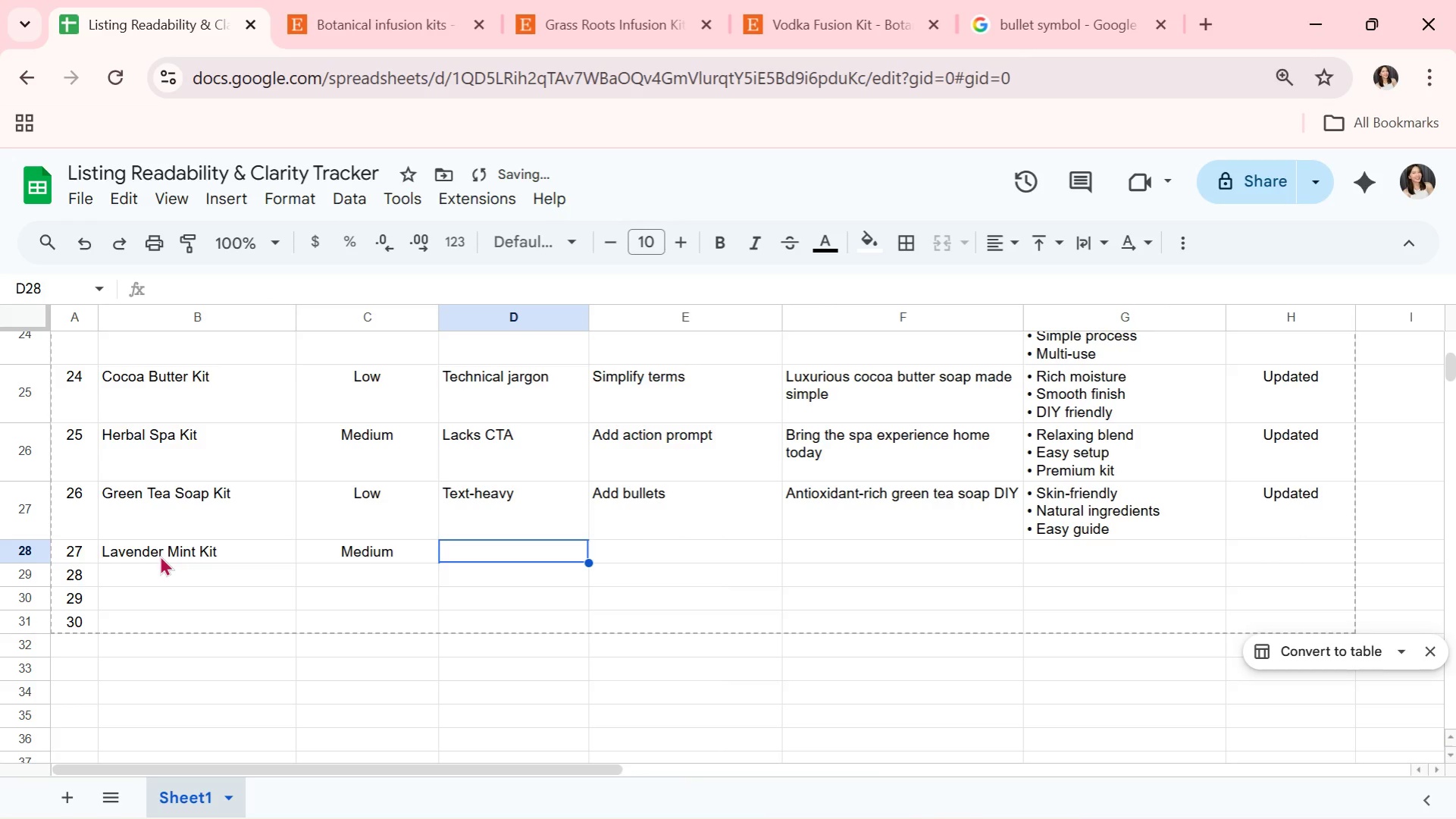 
type(Weak hook)
 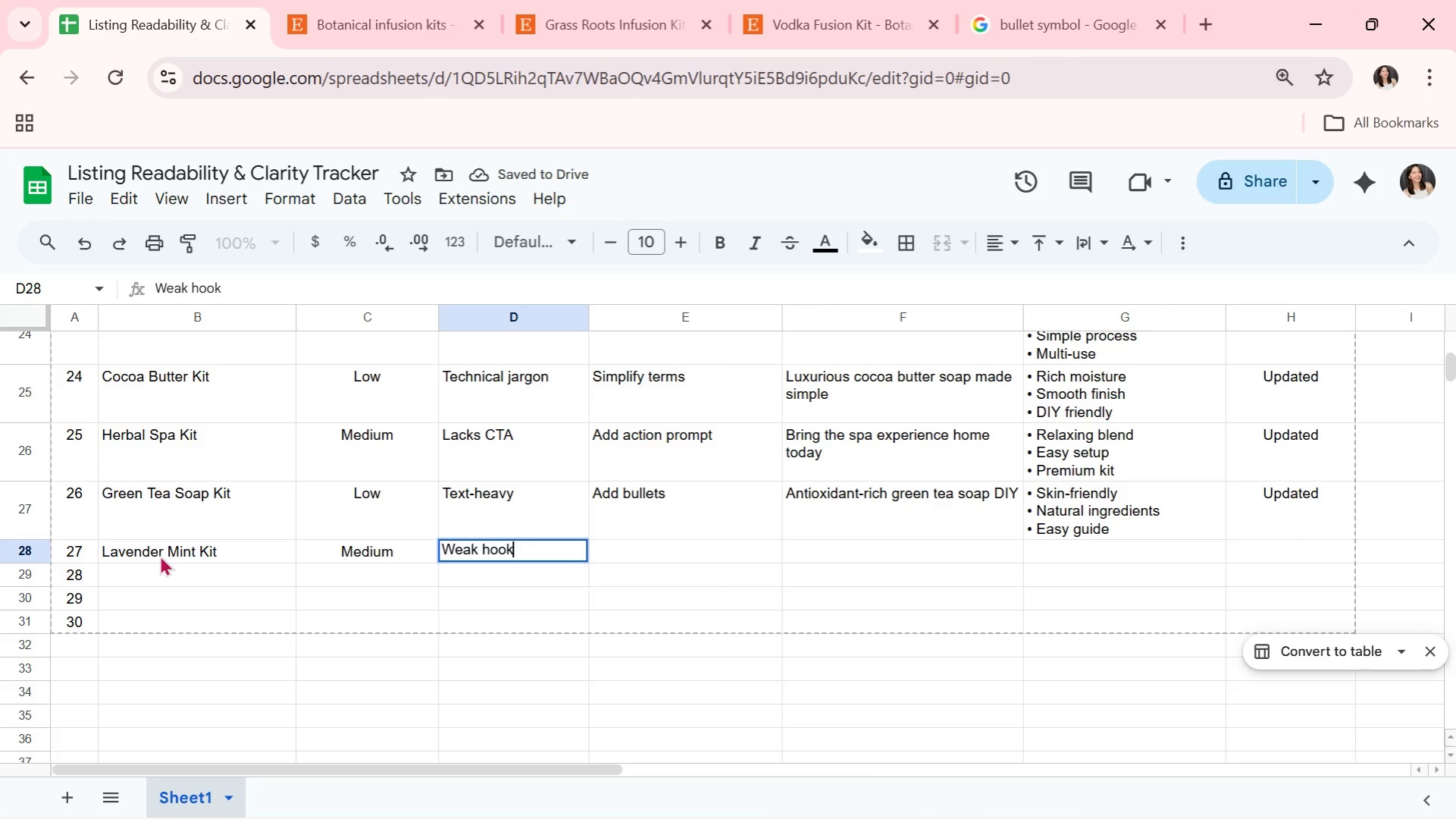 
key(ArrowRight)
 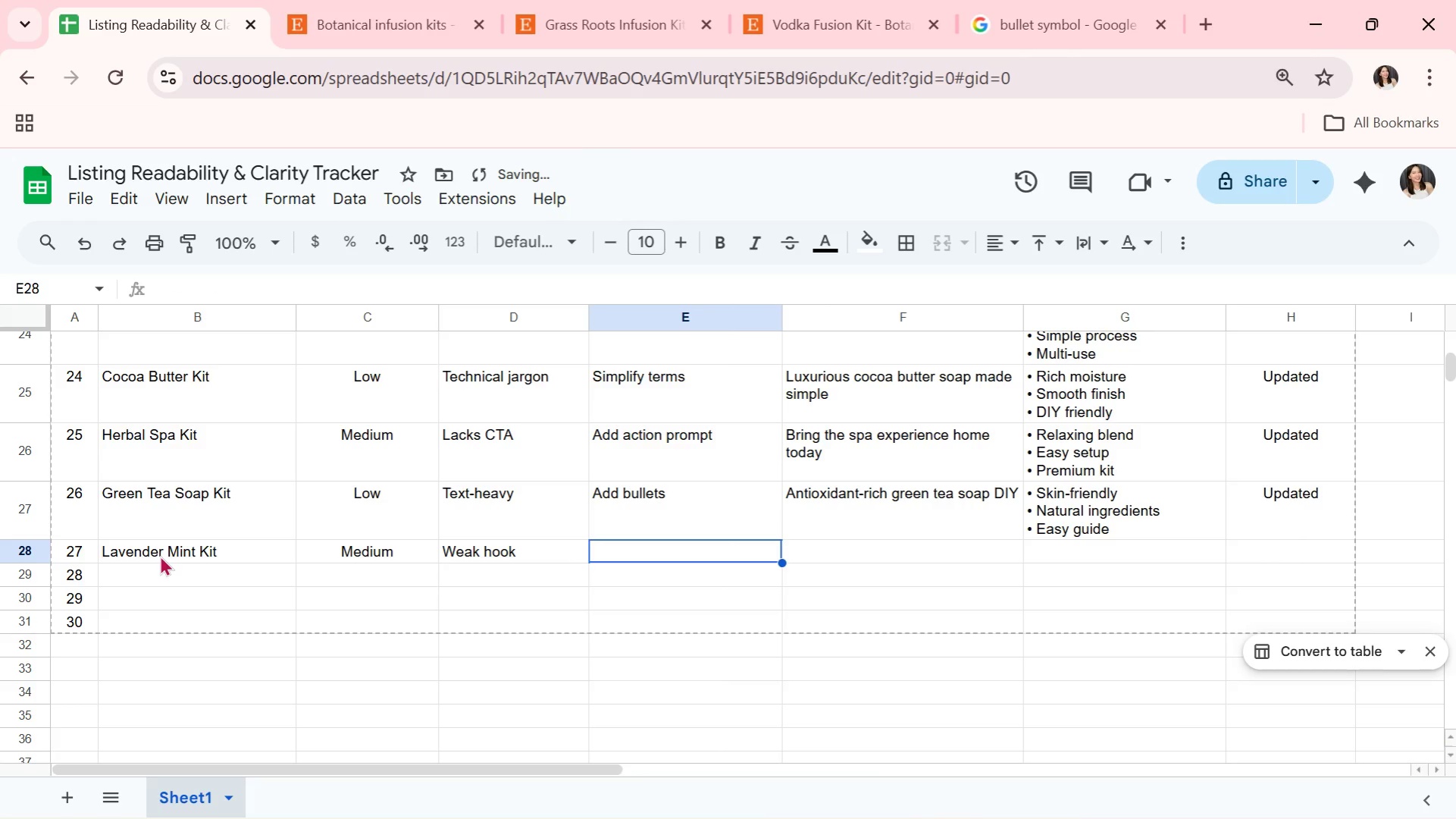 
type(Improve opening)
 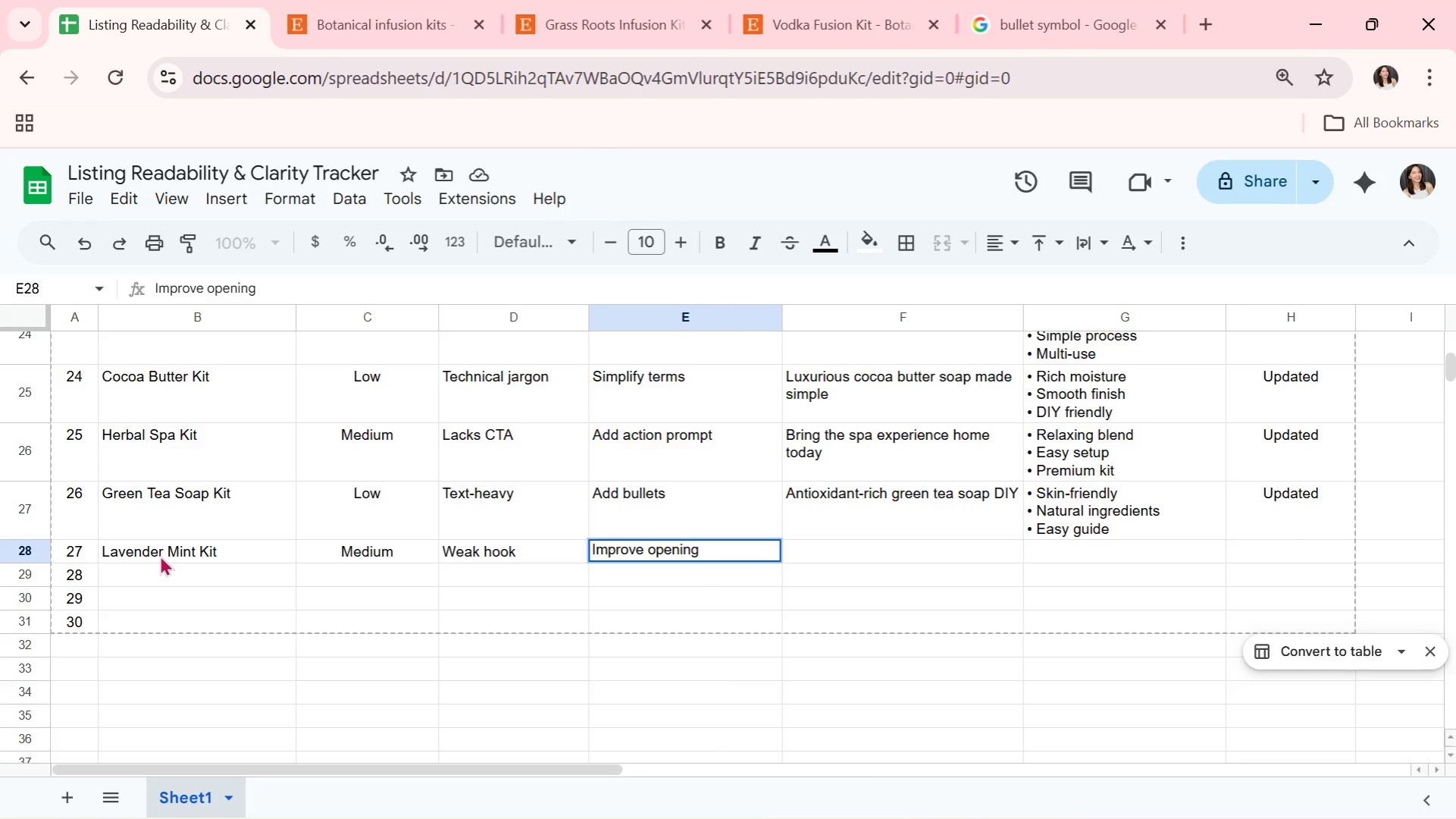 
key(ArrowRight)
 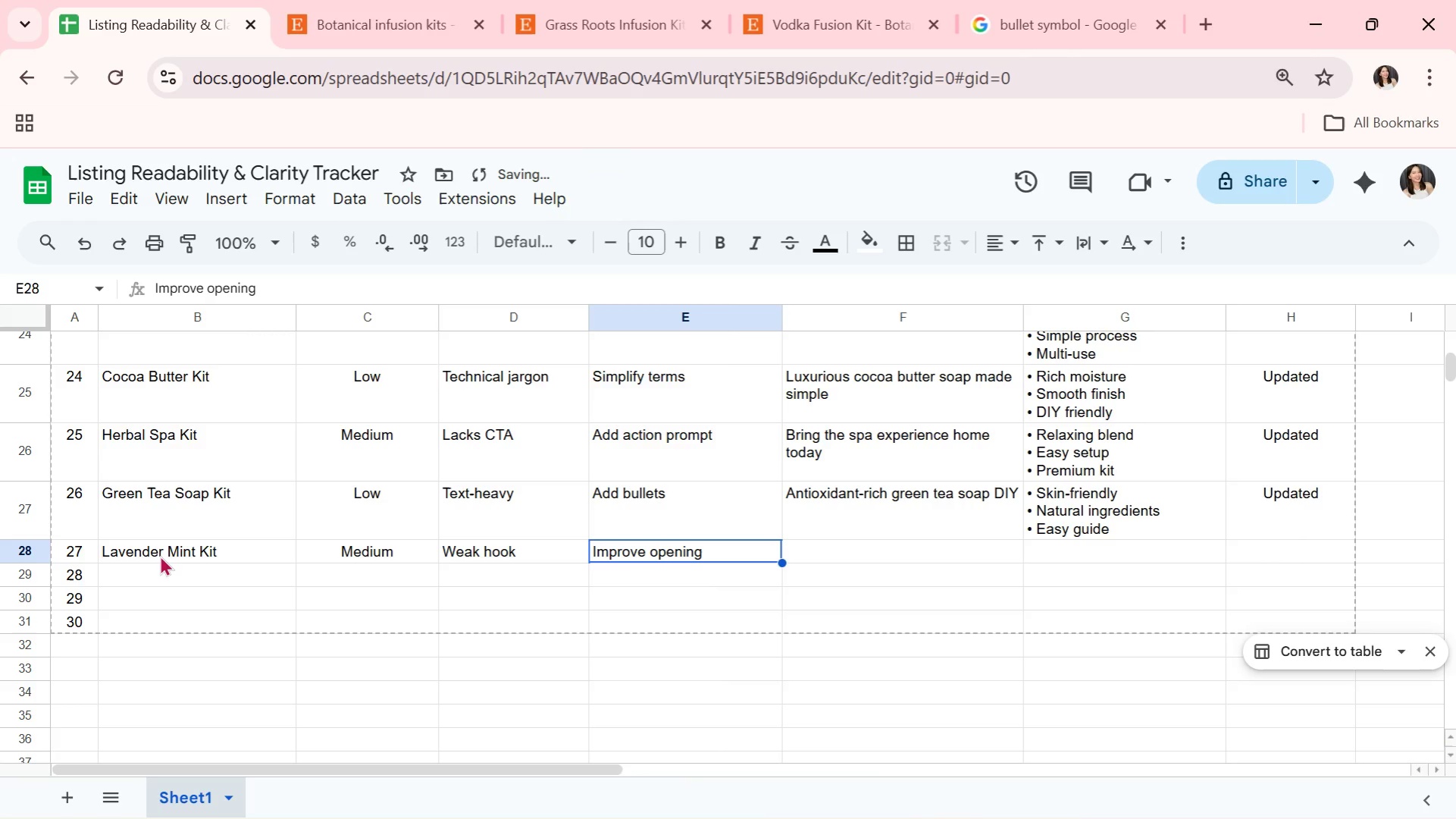 
key(ArrowLeft)
 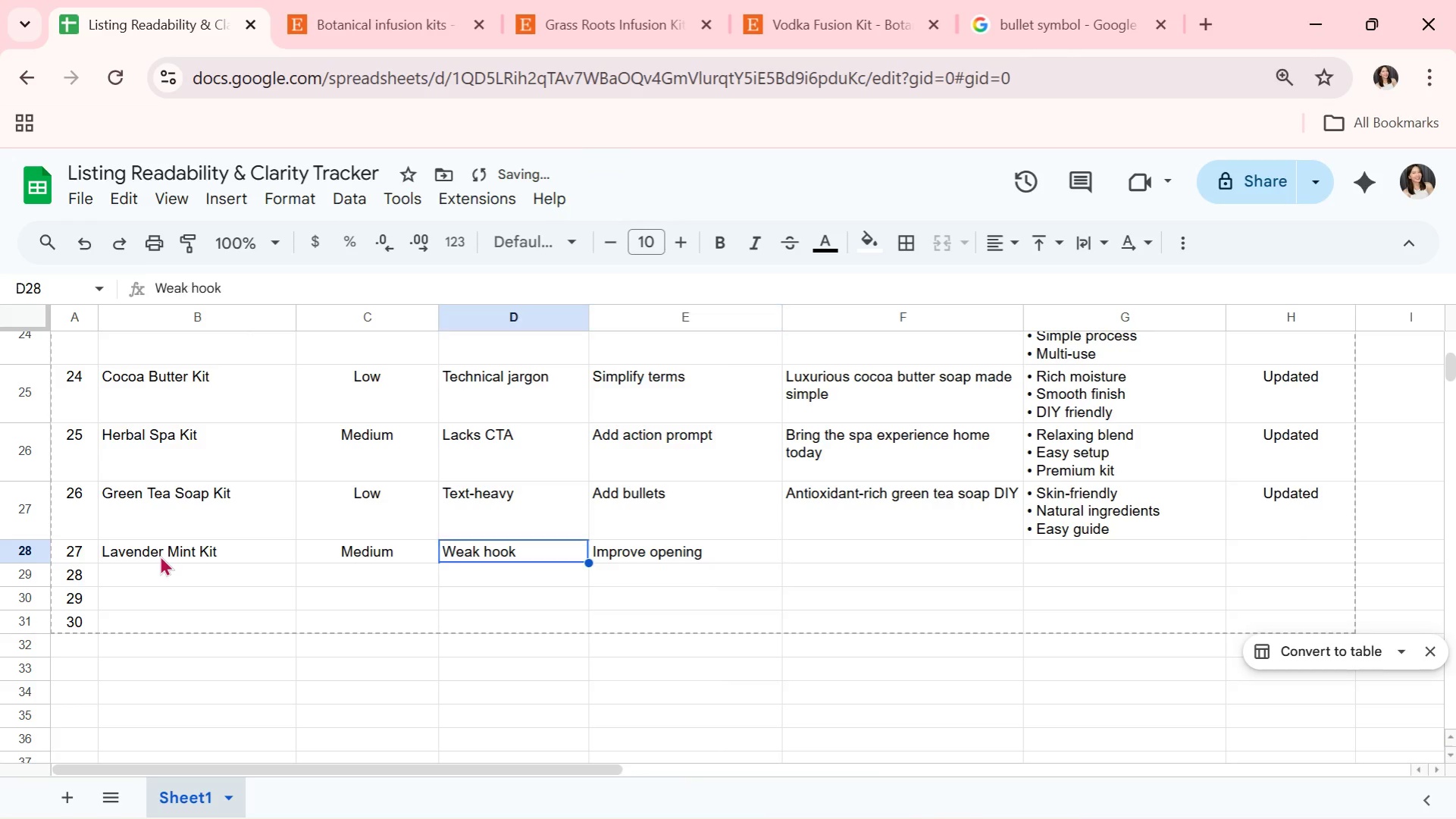 
key(ArrowLeft)
 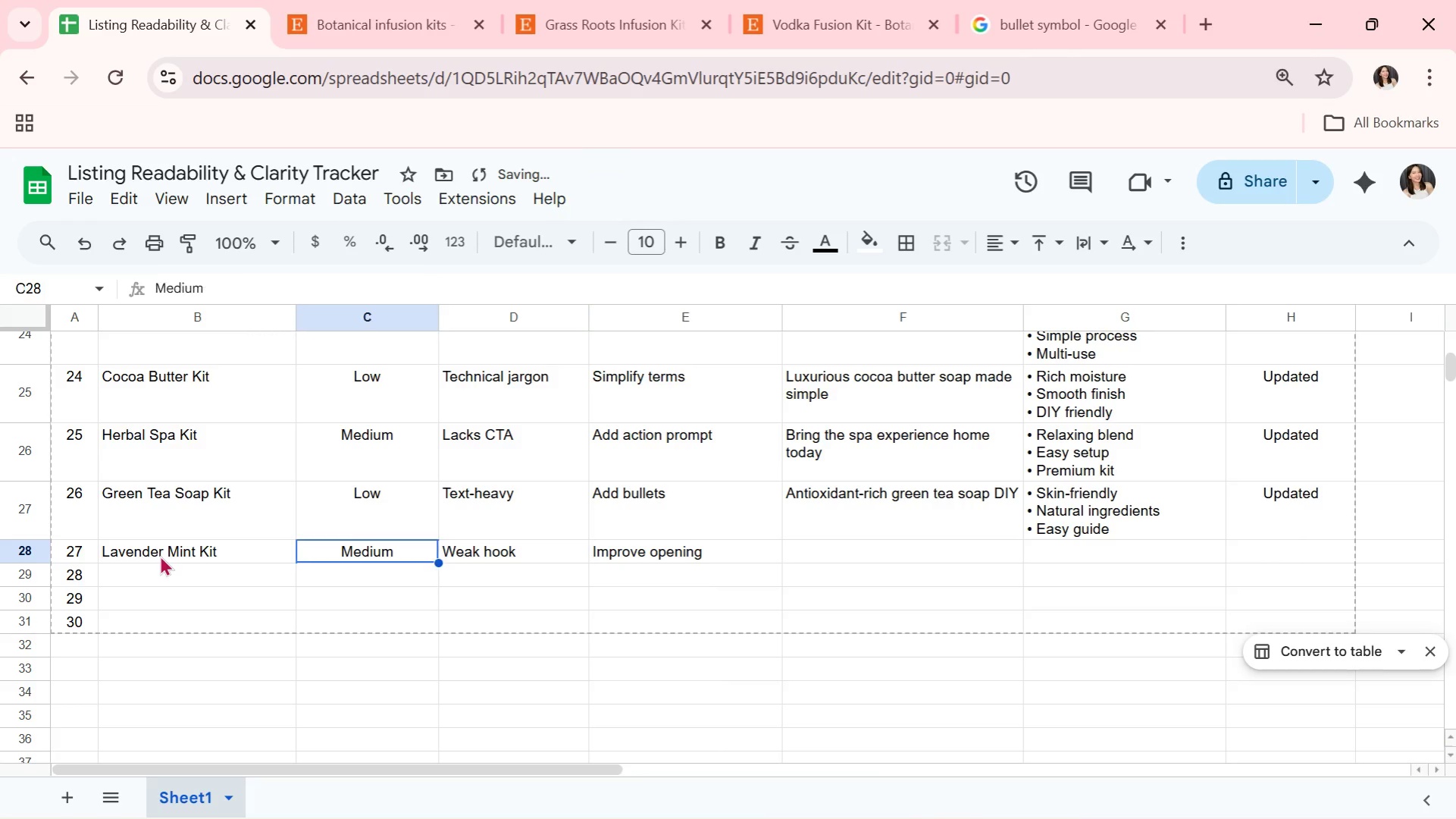 
key(ArrowLeft)
 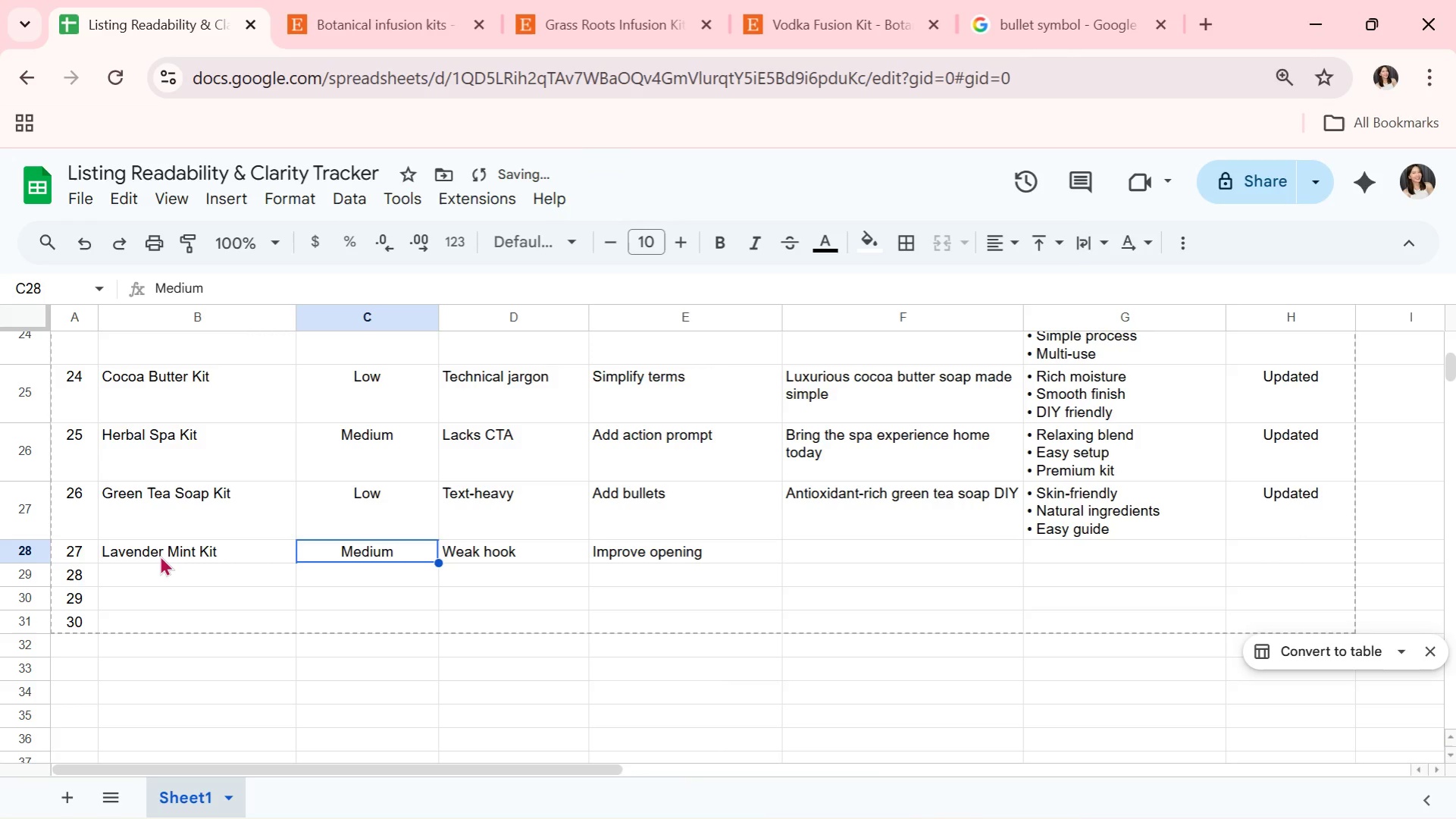 
key(ArrowLeft)
 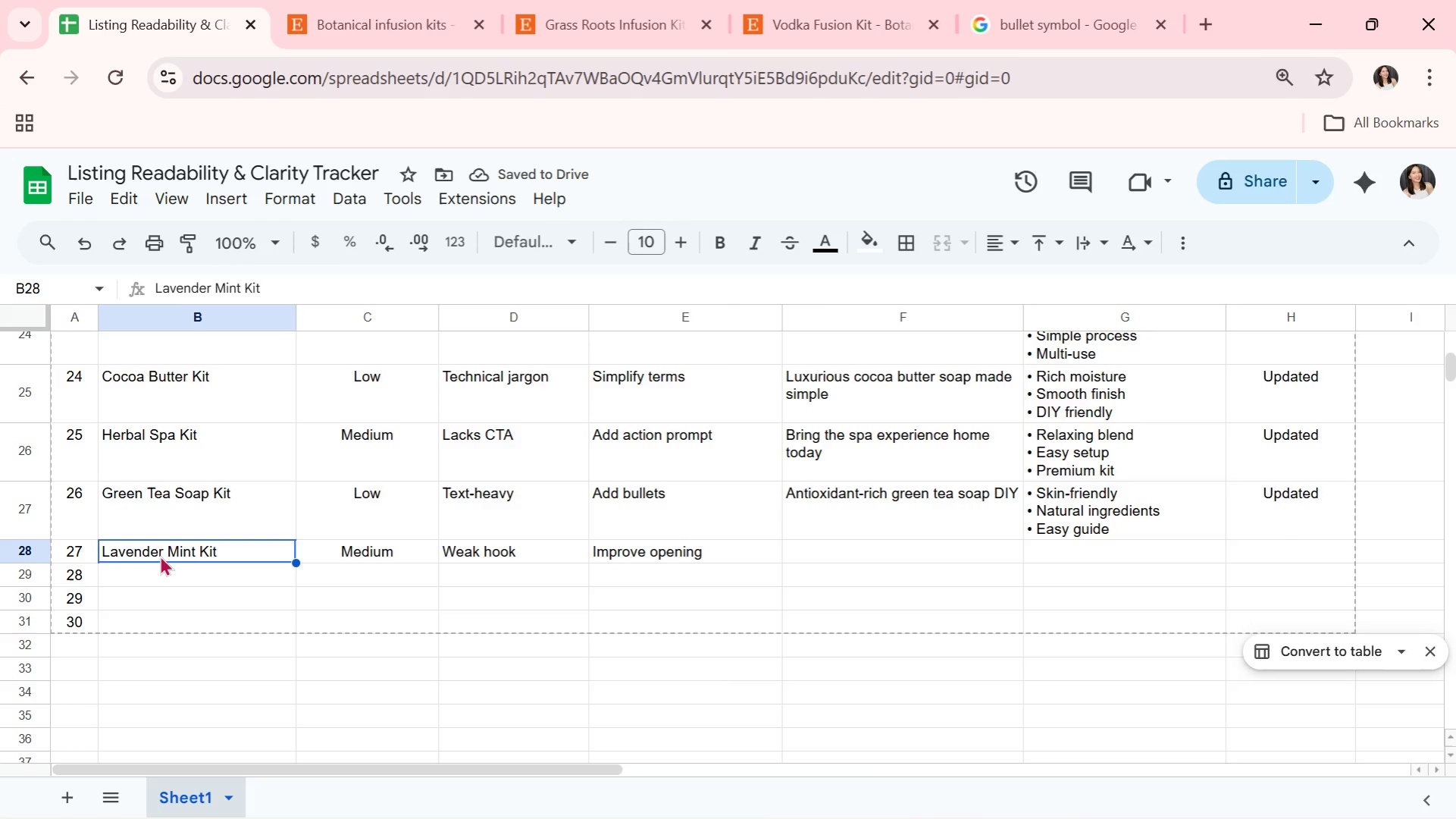 
key(ArrowRight)
 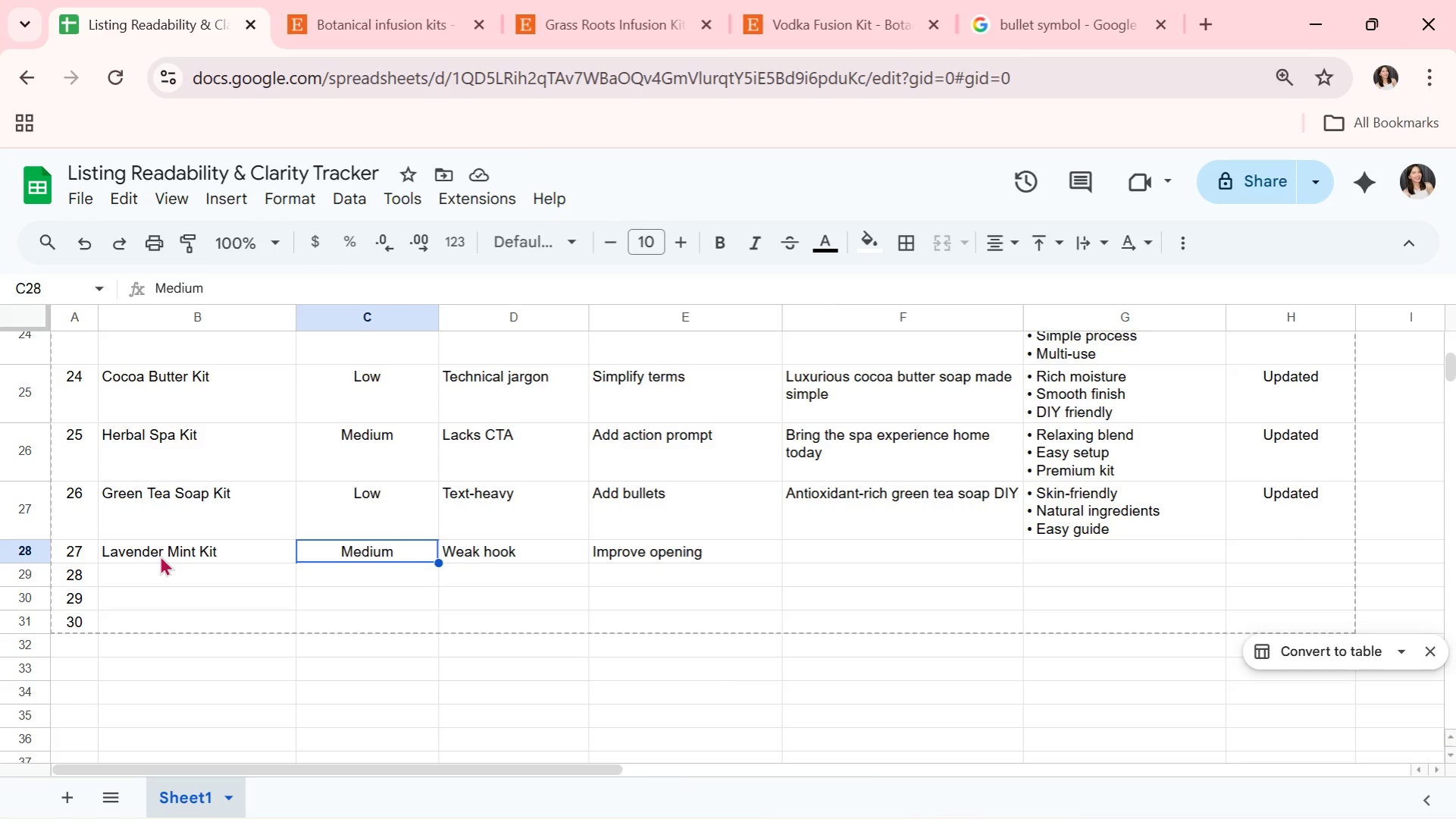 
key(ArrowRight)
 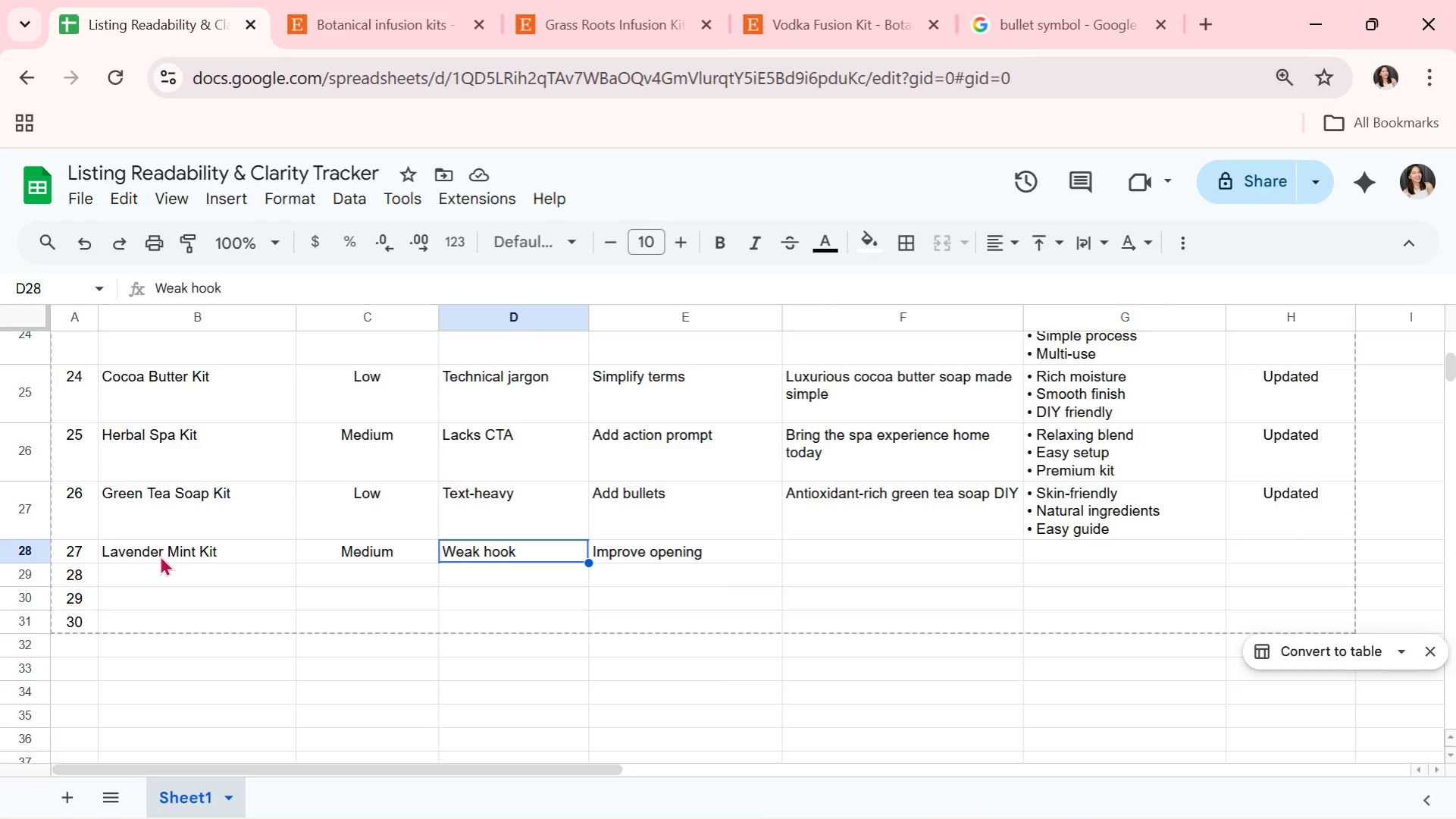 
key(ArrowRight)
 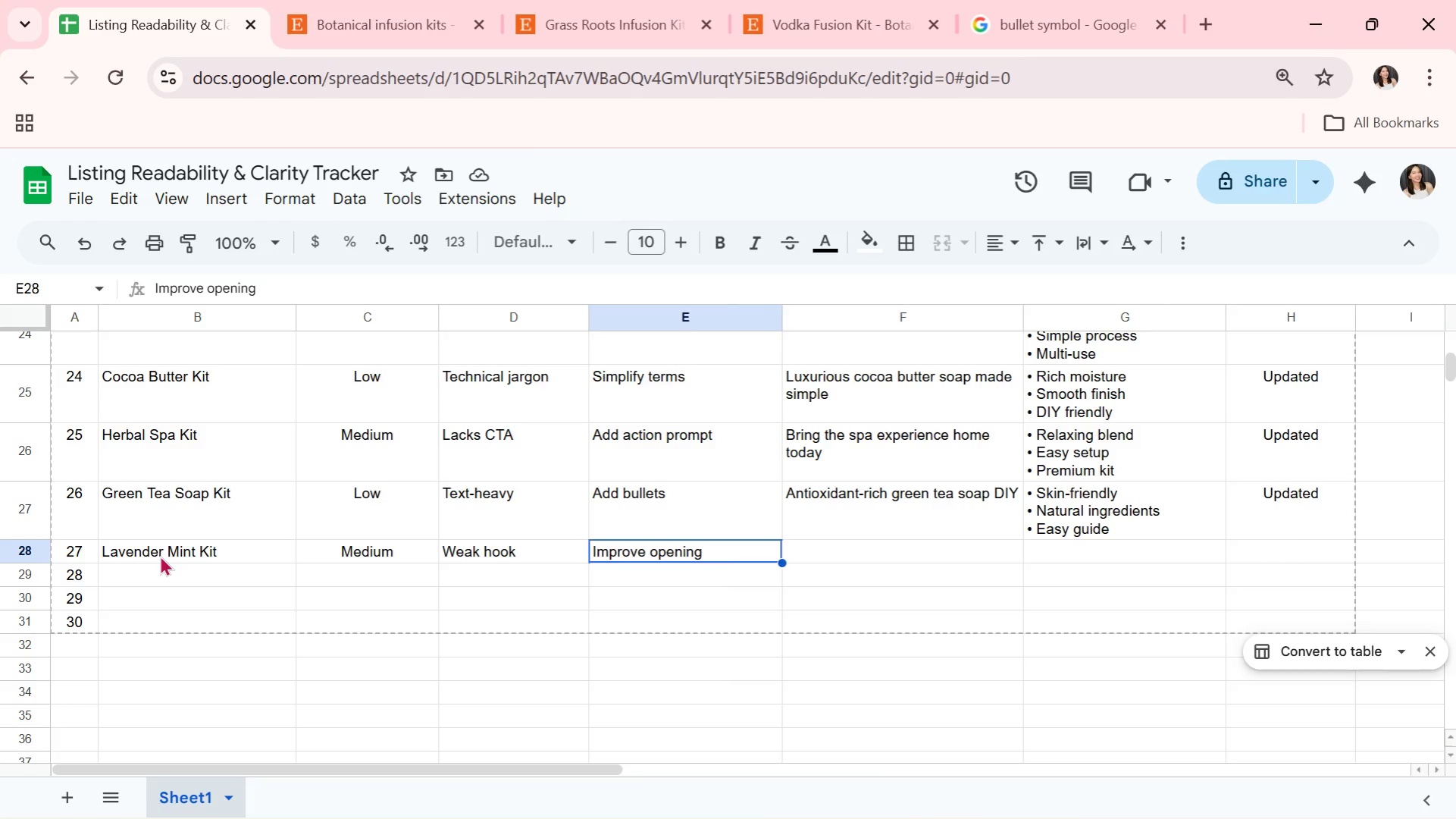 
key(ArrowRight)
 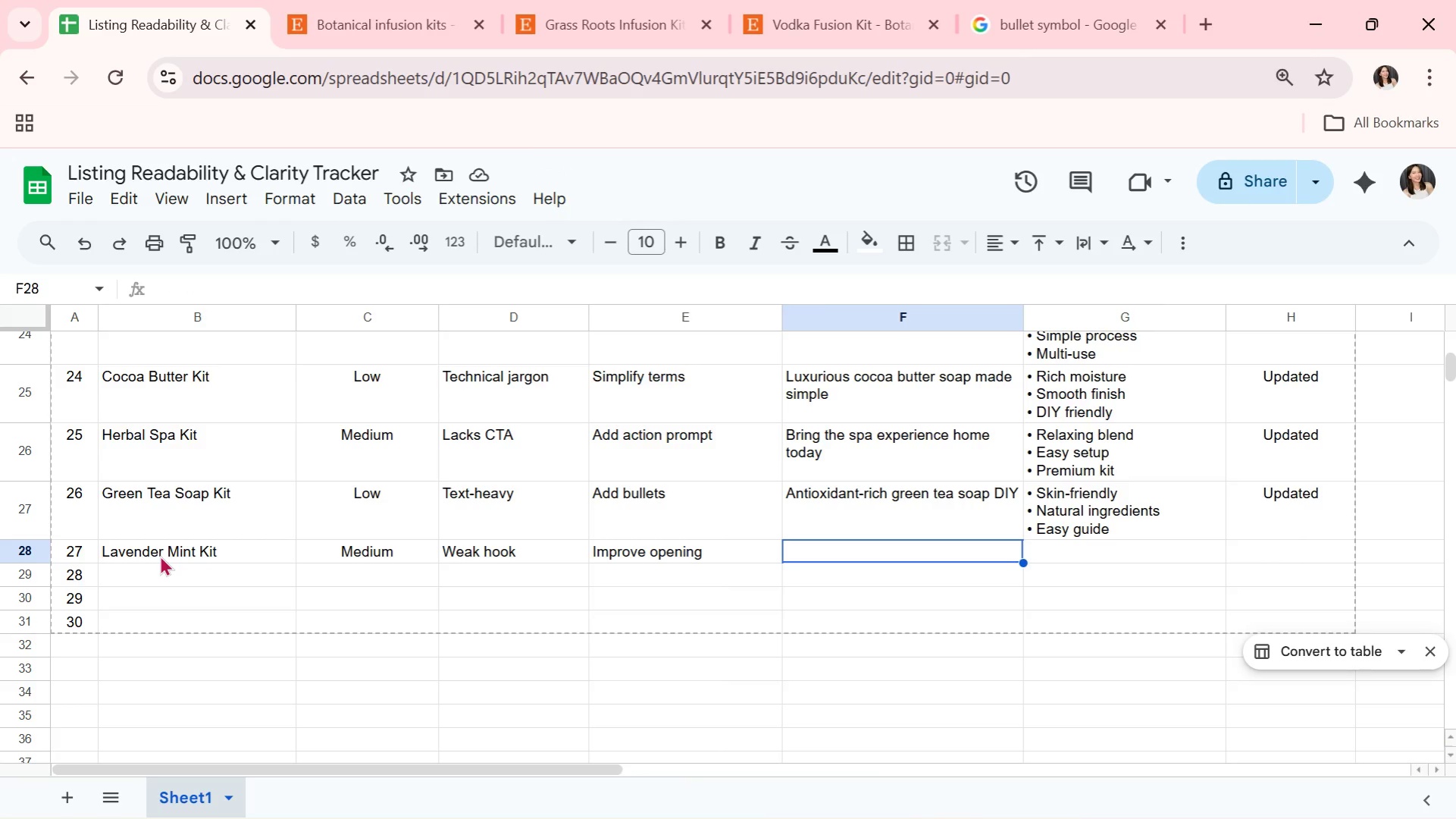 
type(Fresh and calming soap in one simple kit)
 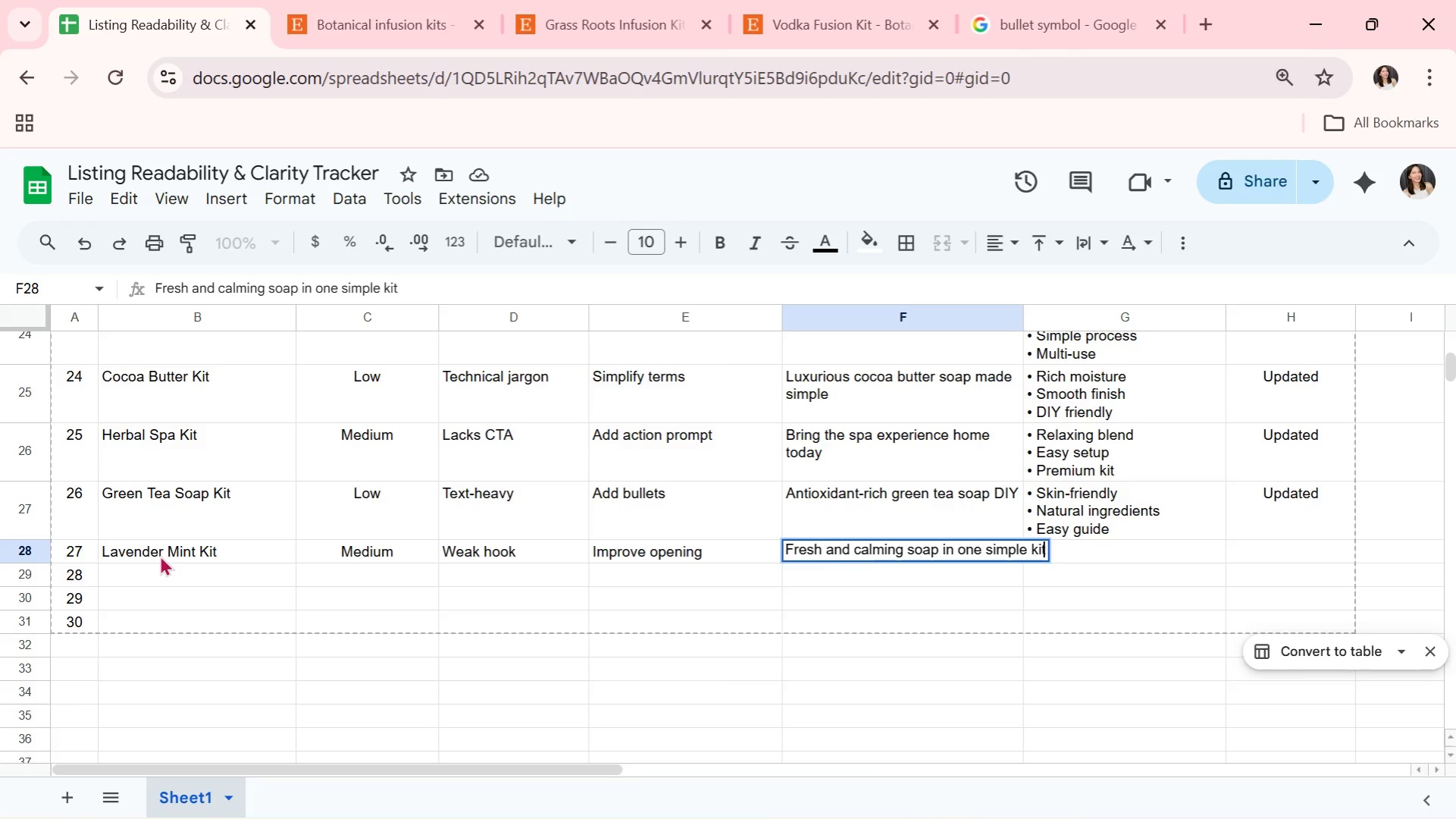 
key(Enter)
 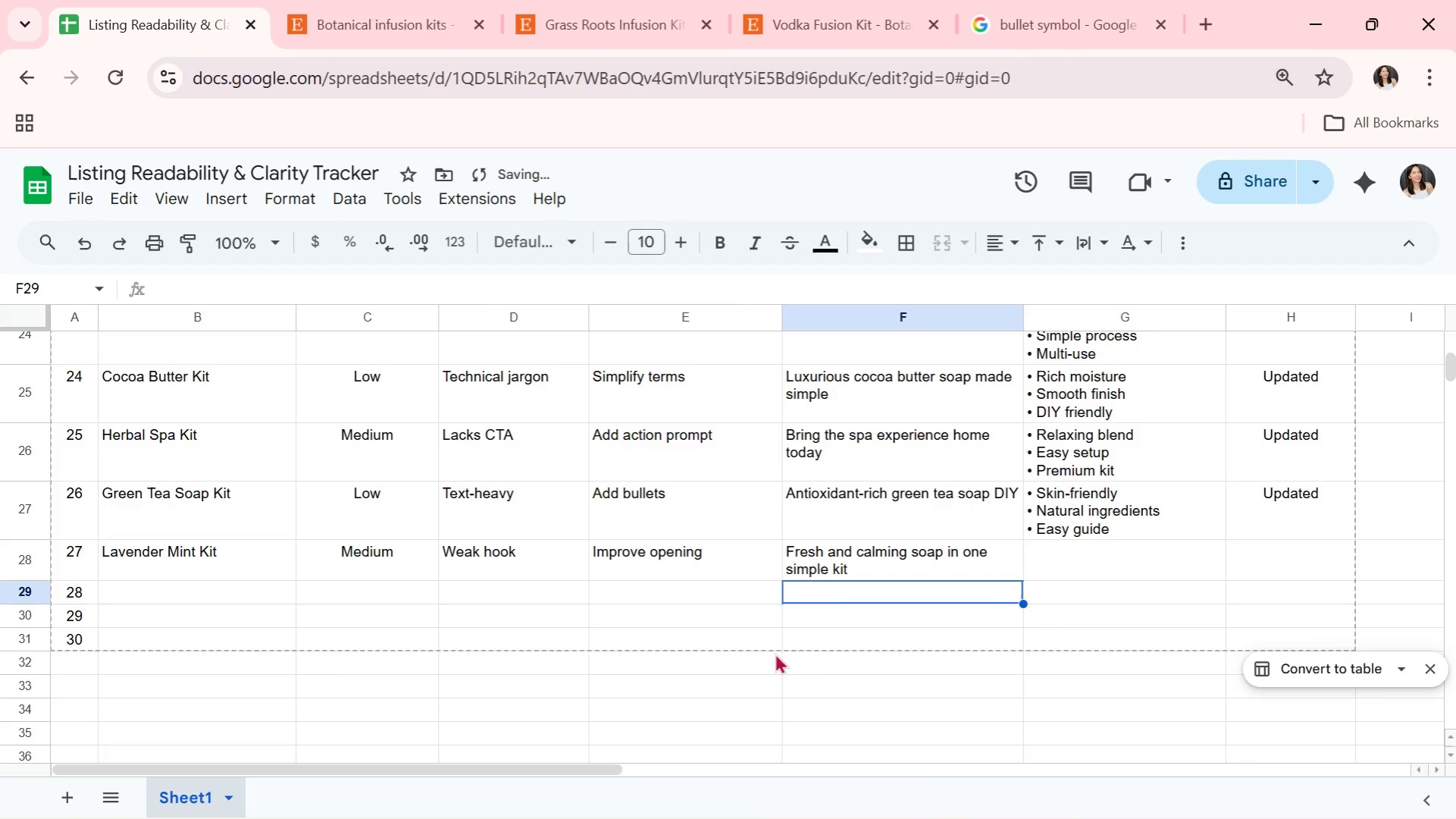 
left_click([835, 573])
 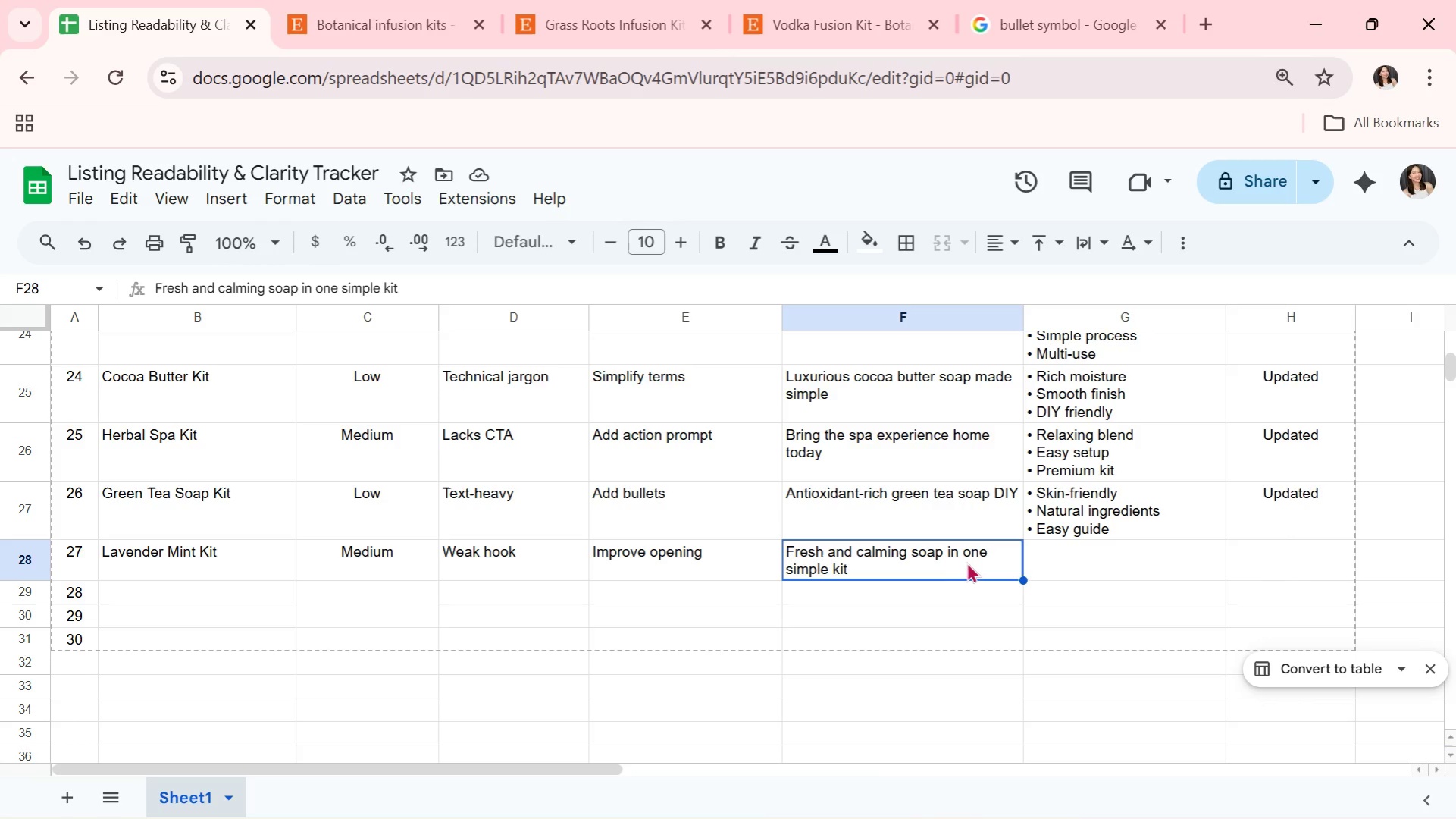 
wait(5.34)
 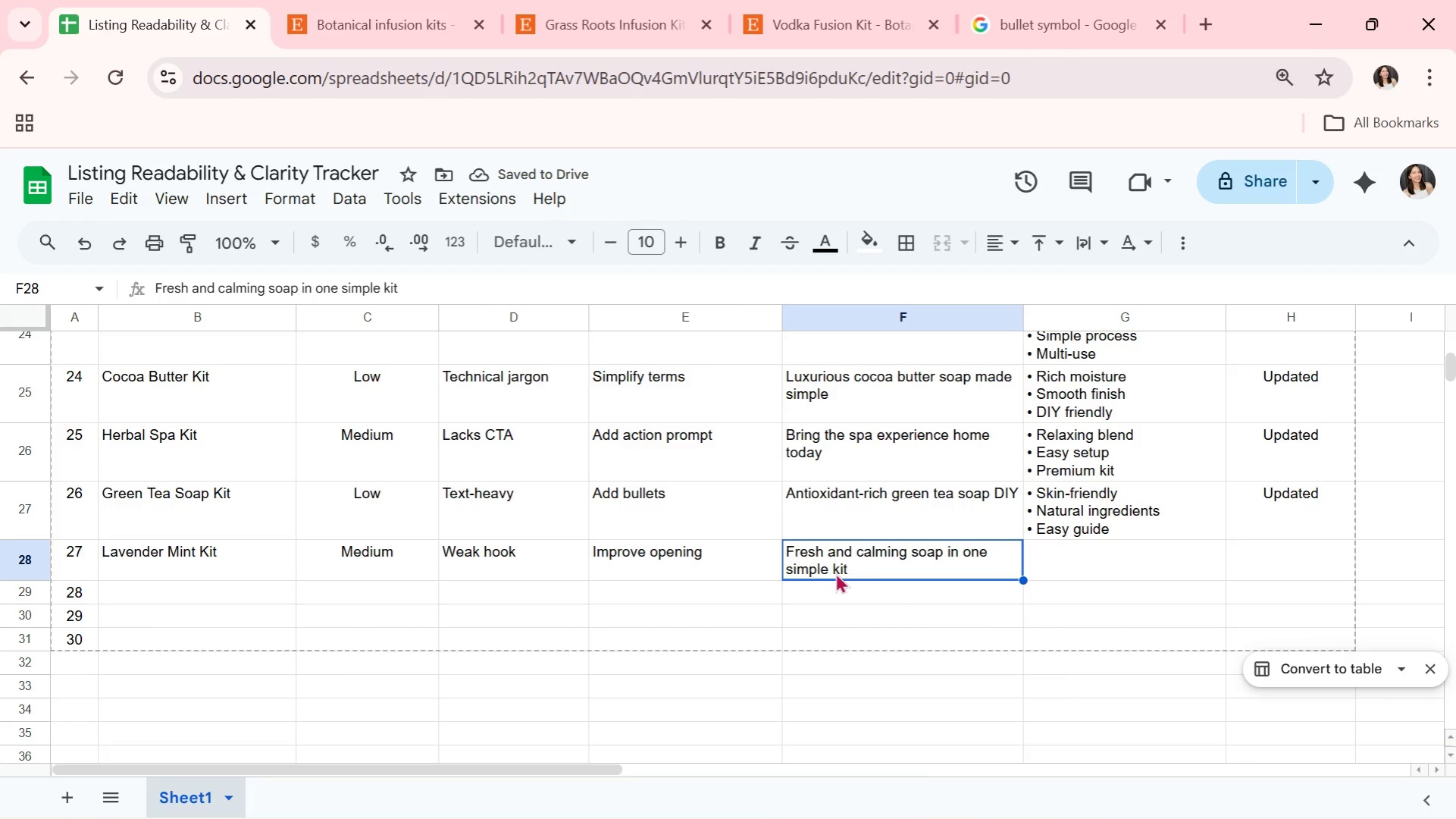 
left_click([1099, 571])
 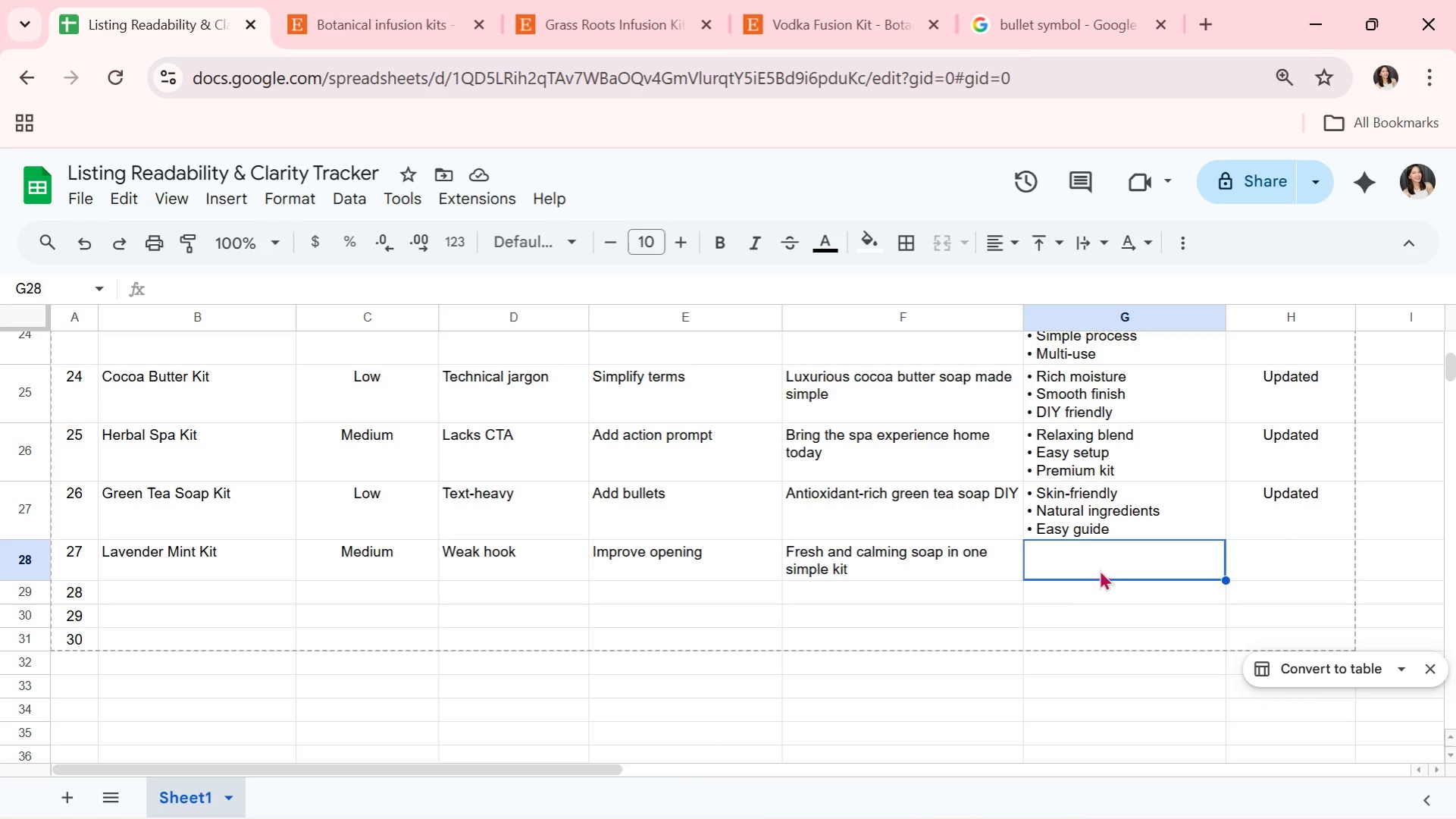 
double_click([1099, 570])
 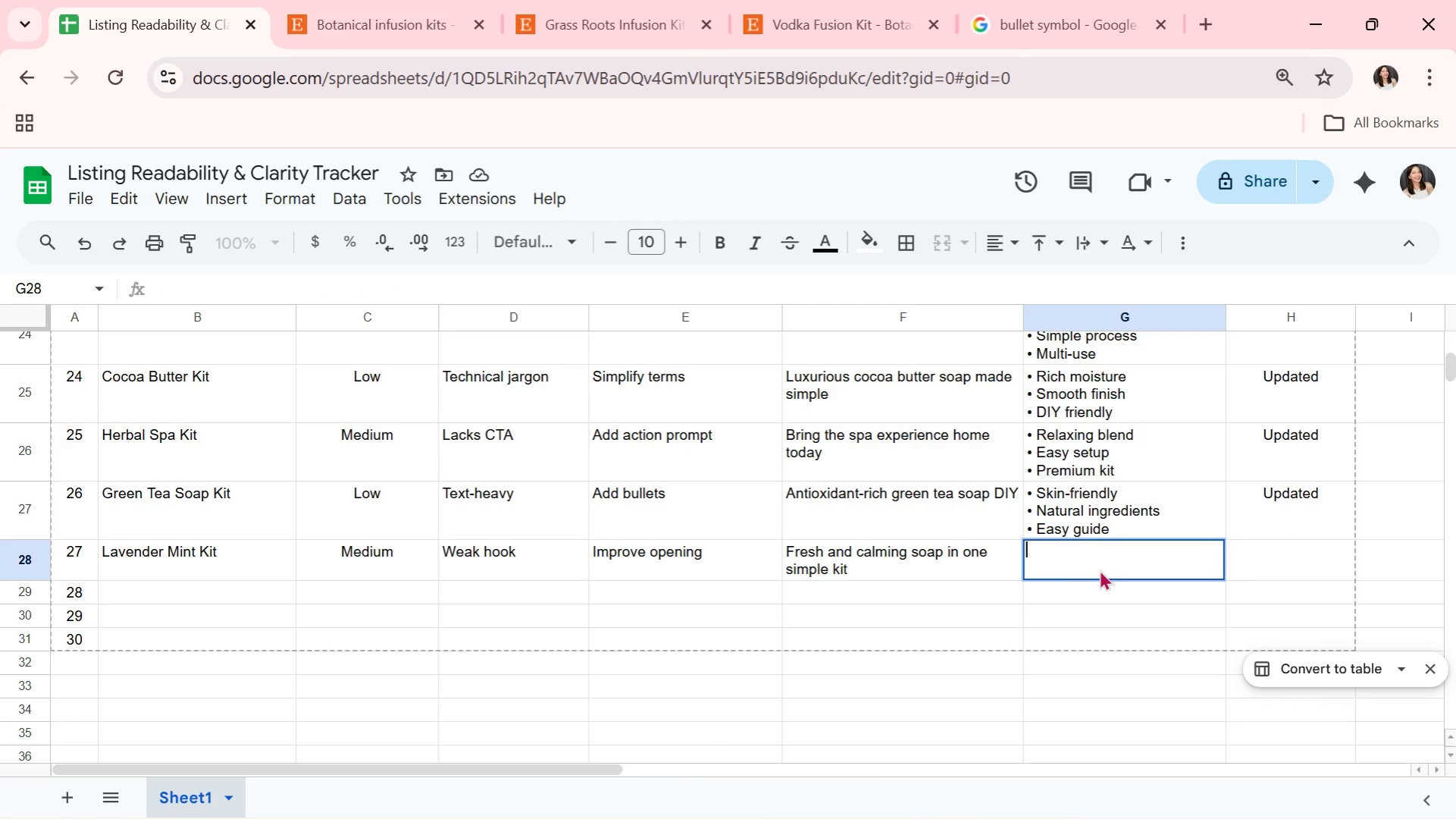 
key(Control+ControlLeft)
 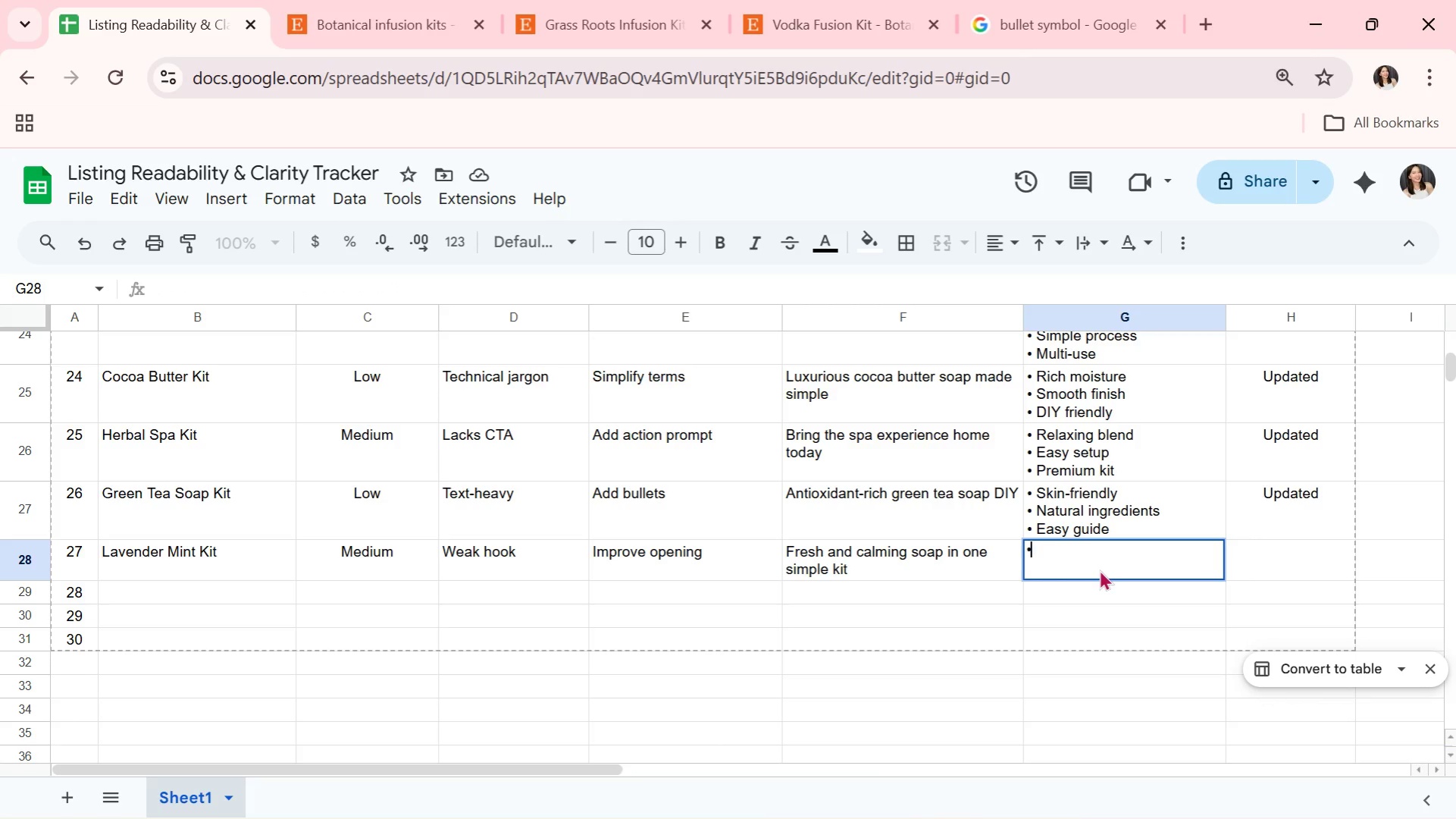 
key(Control+V)
 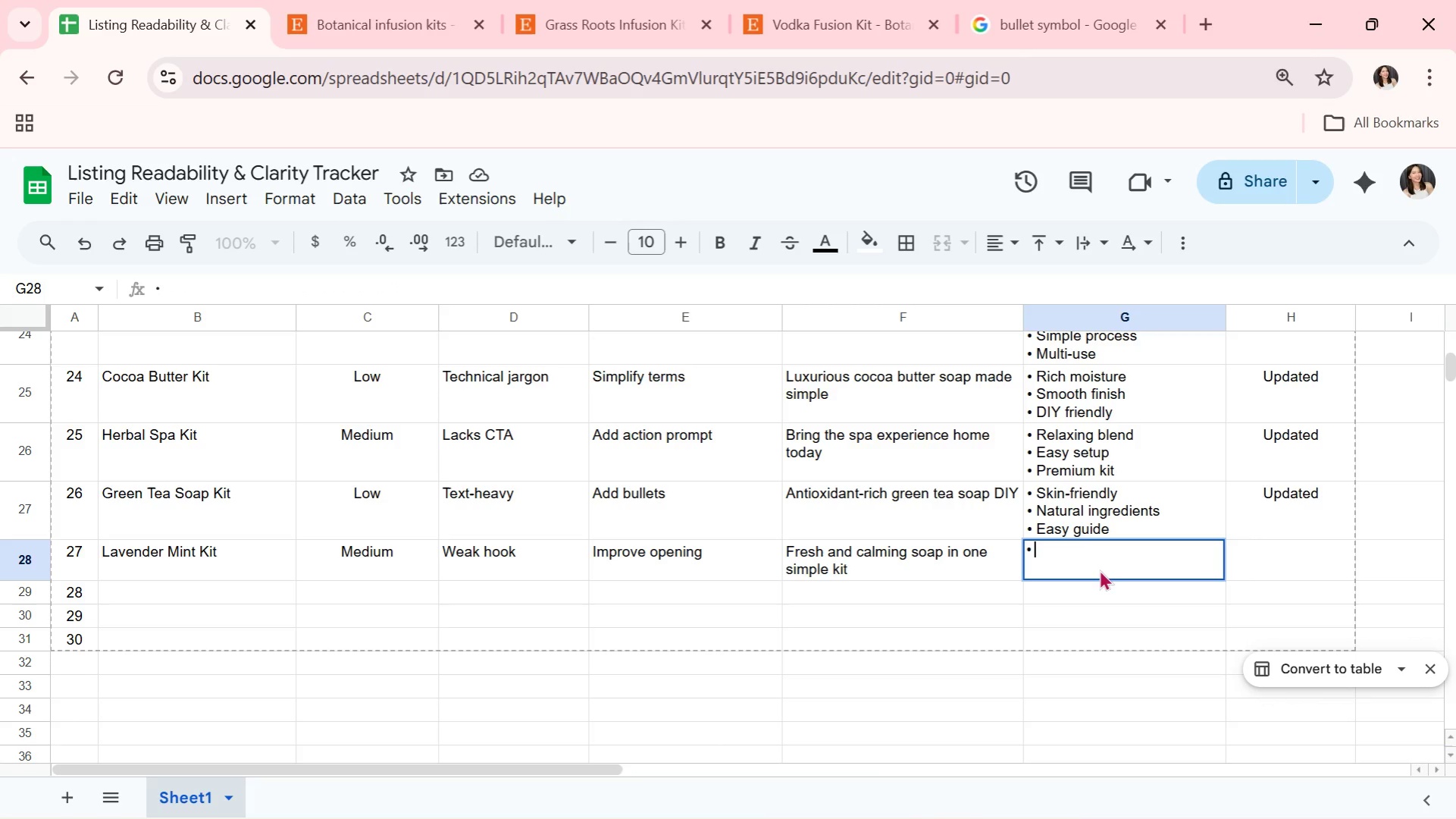 
type( Di)
key(Backspace)
type(ual scent)
 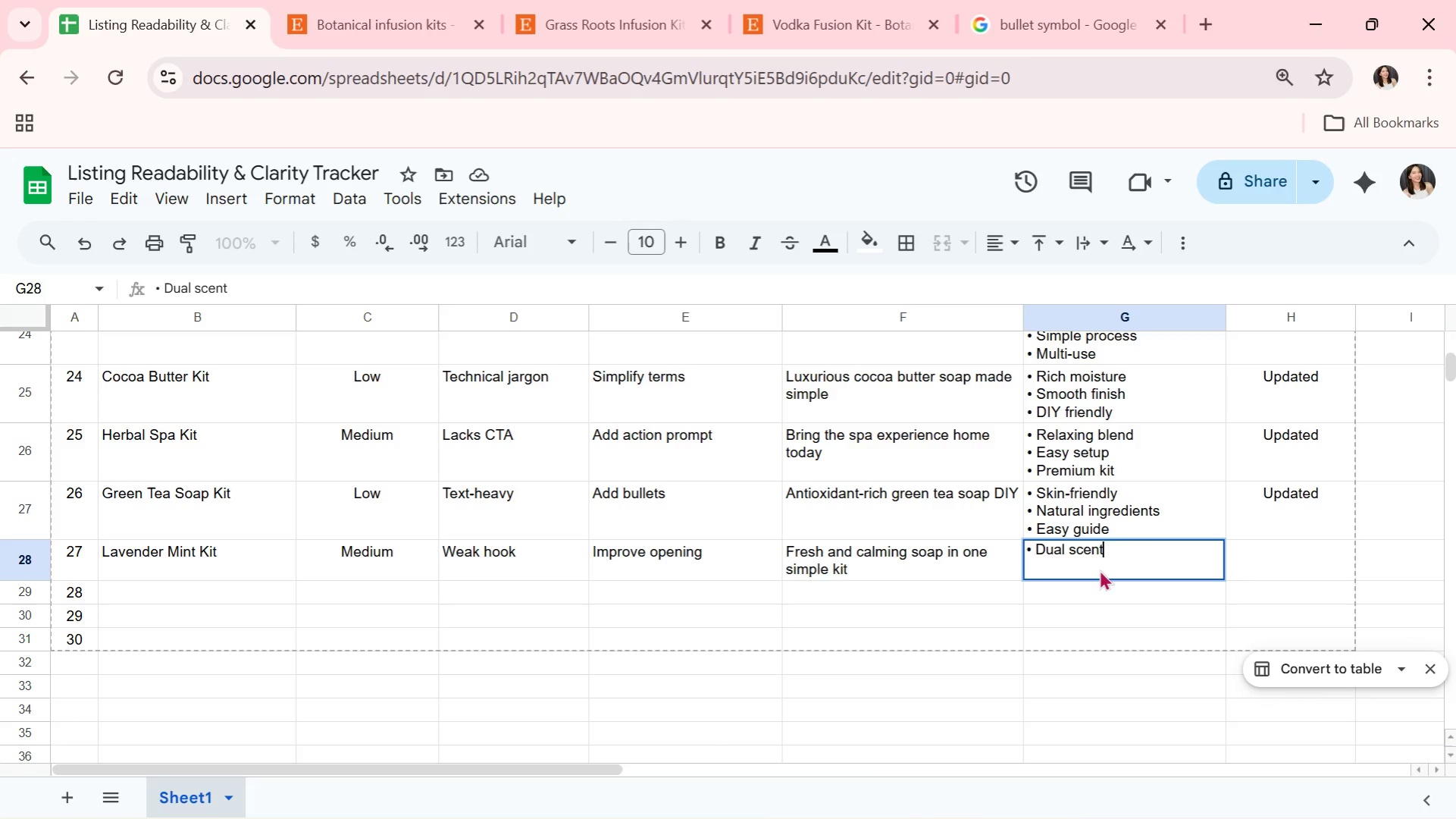 
key(Alt+AltLeft)
 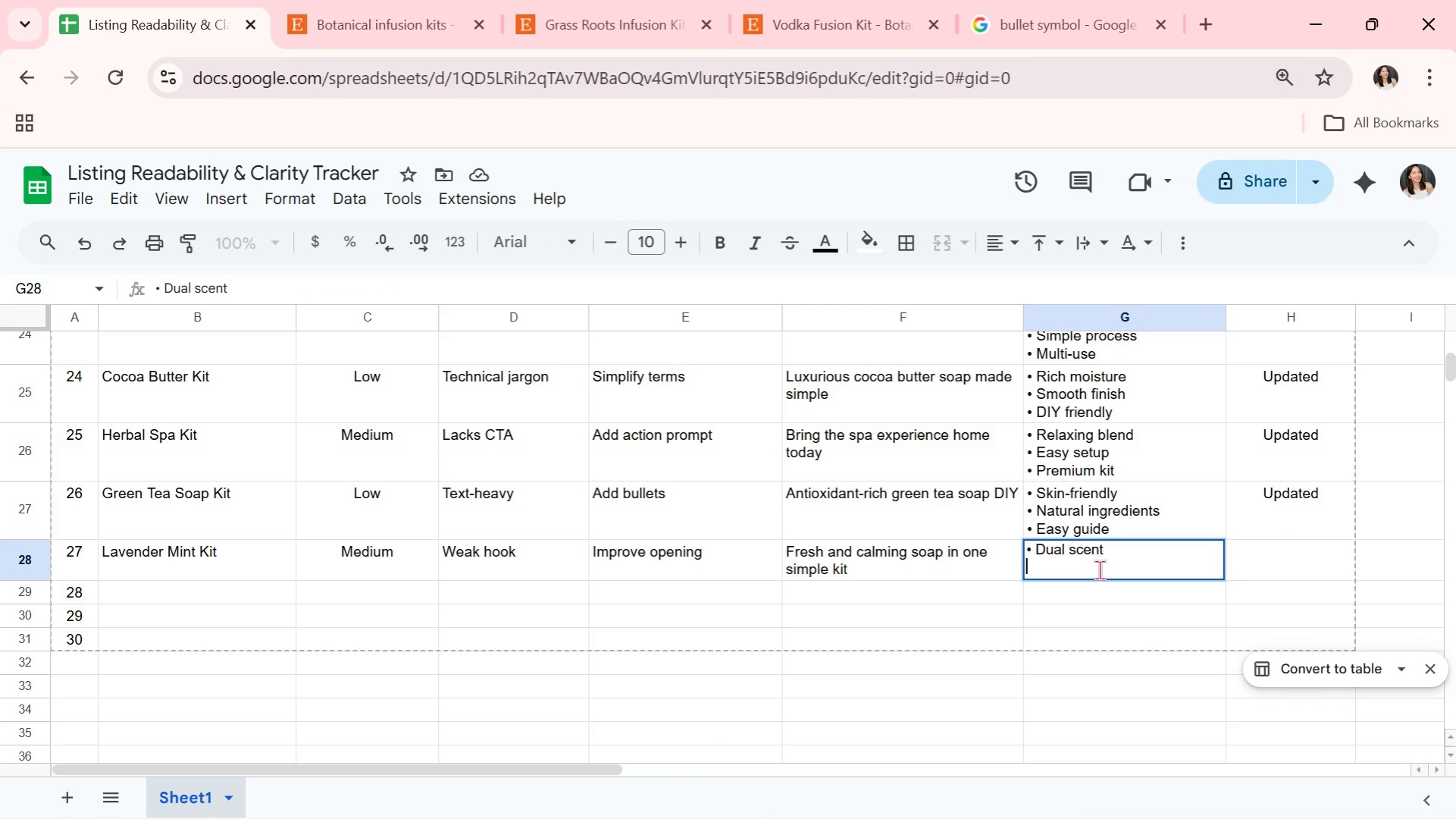 
key(Alt+Enter)
 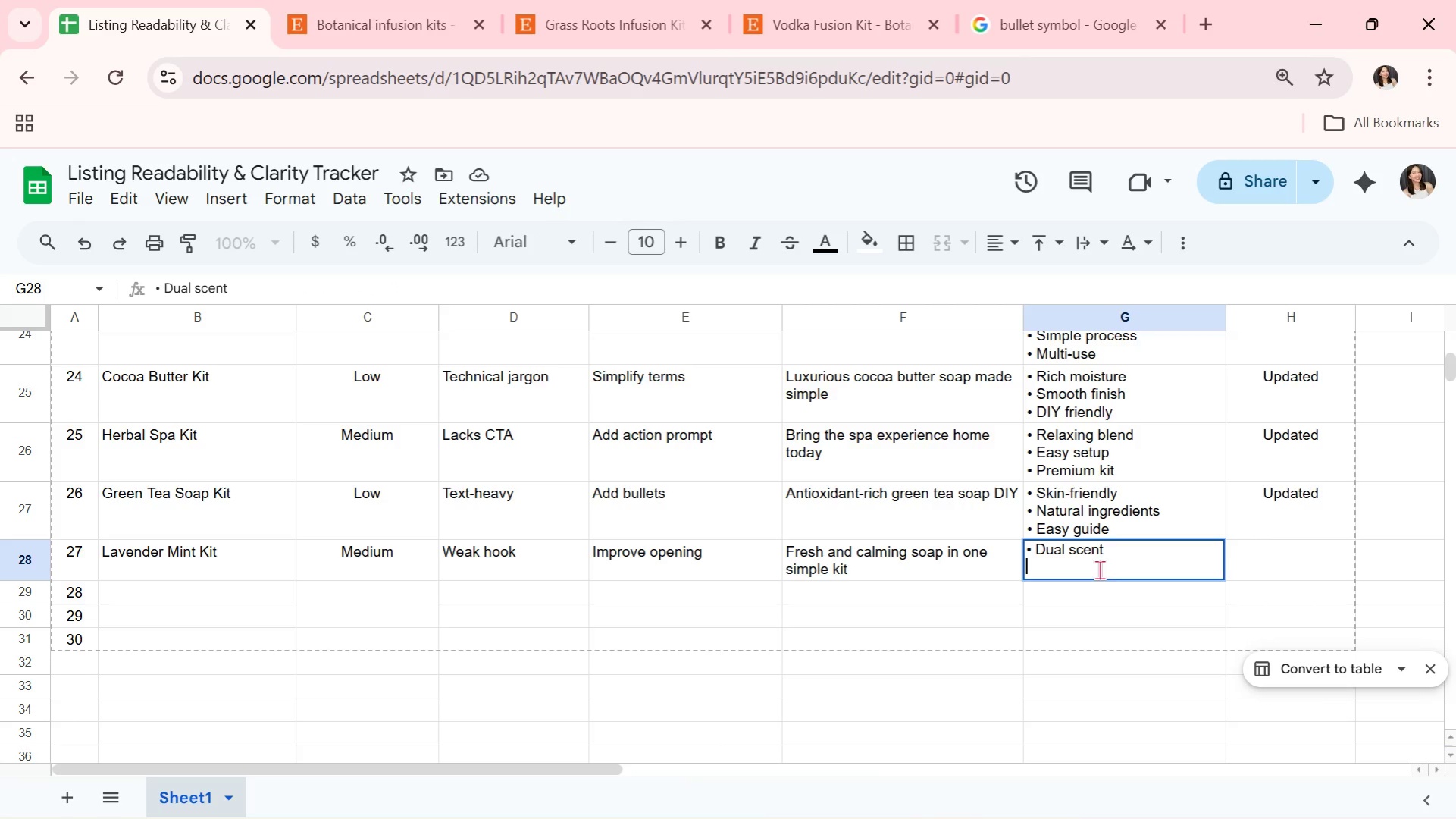 
key(Control+ControlLeft)
 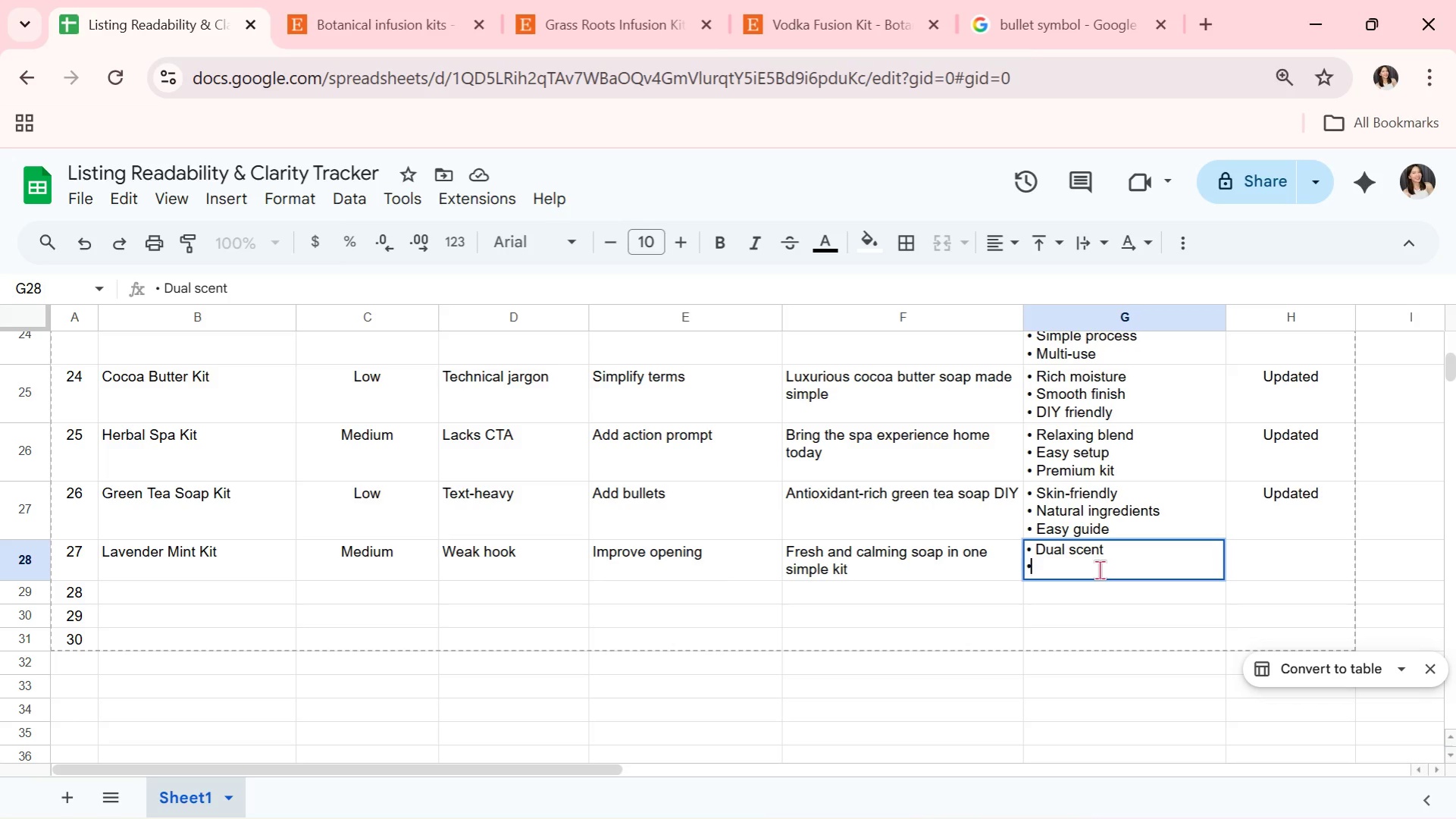 
key(Control+V)
 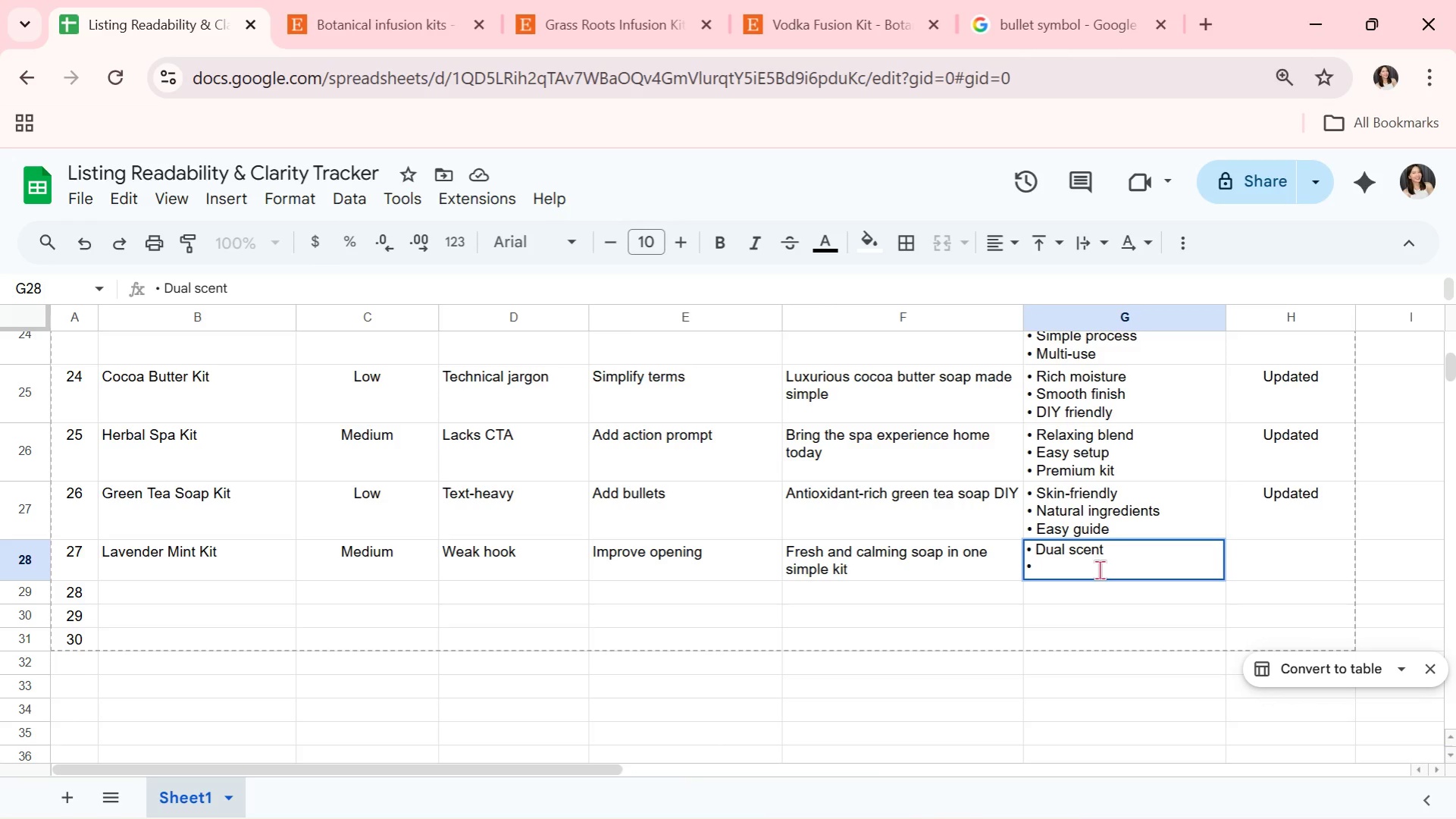 
type( East)
key(Backspace)
type(y process)
 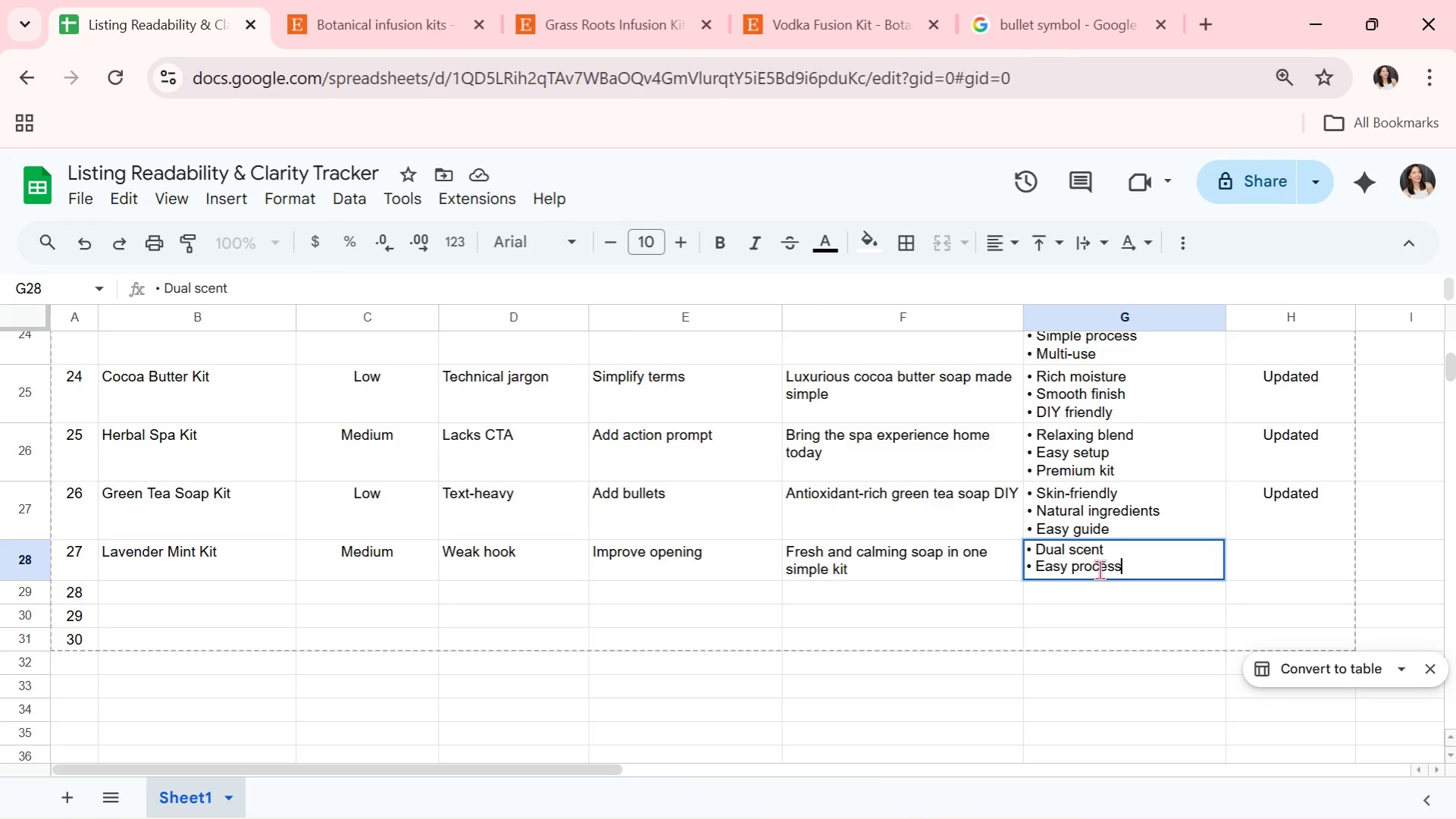 
key(Alt+AltLeft)
 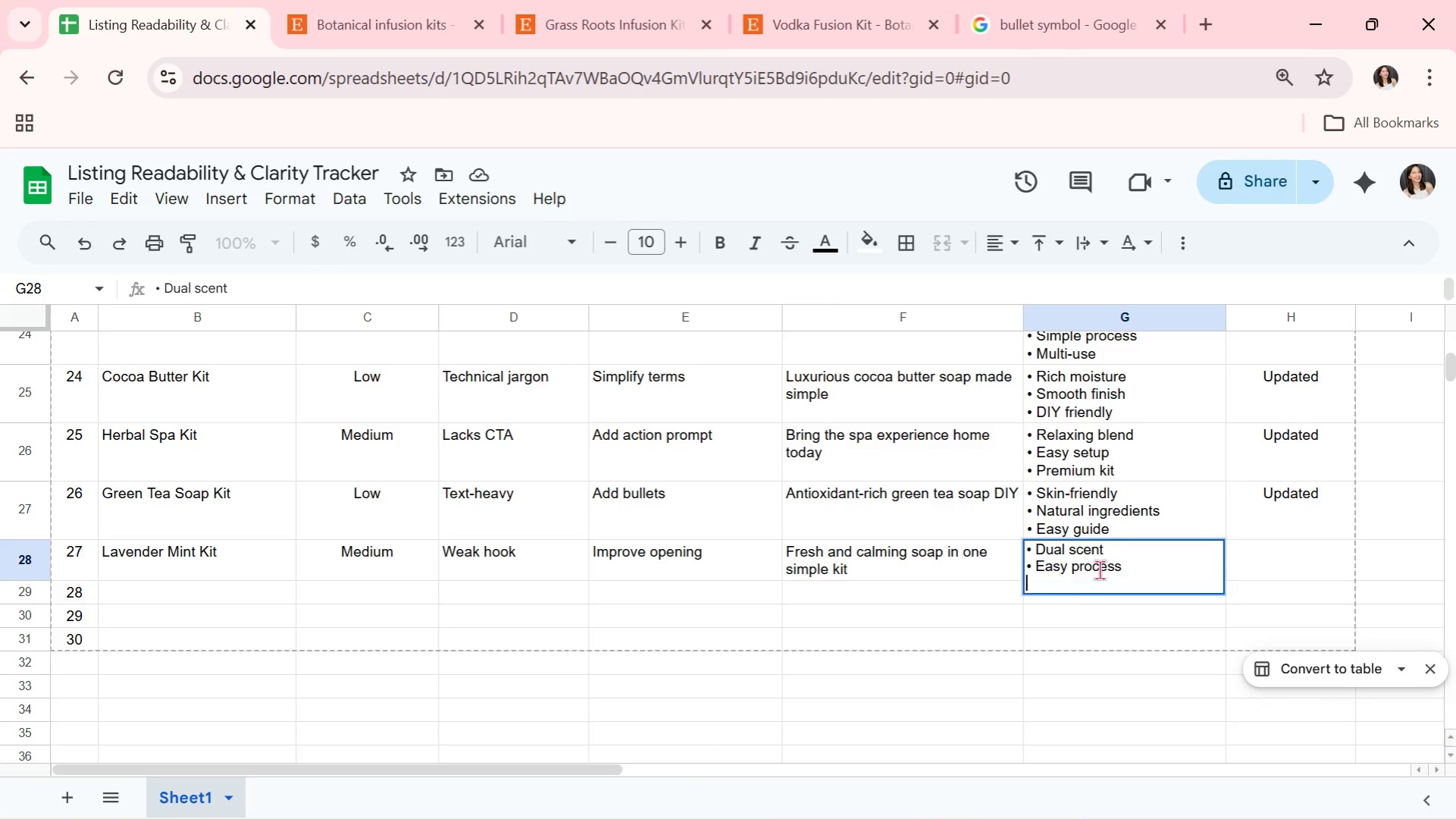 
key(Alt+Enter)
 